 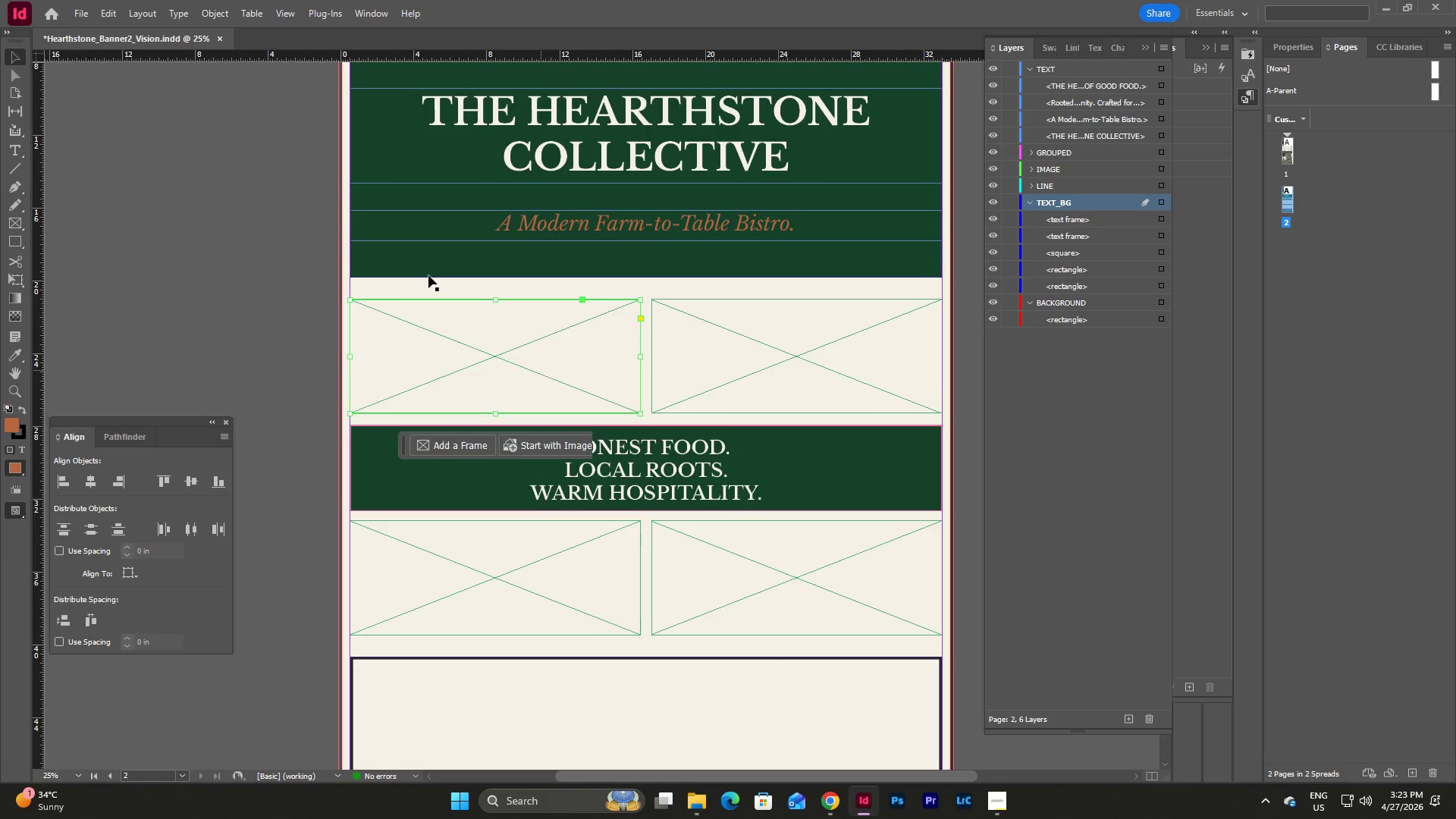 
left_click([84, 16])
 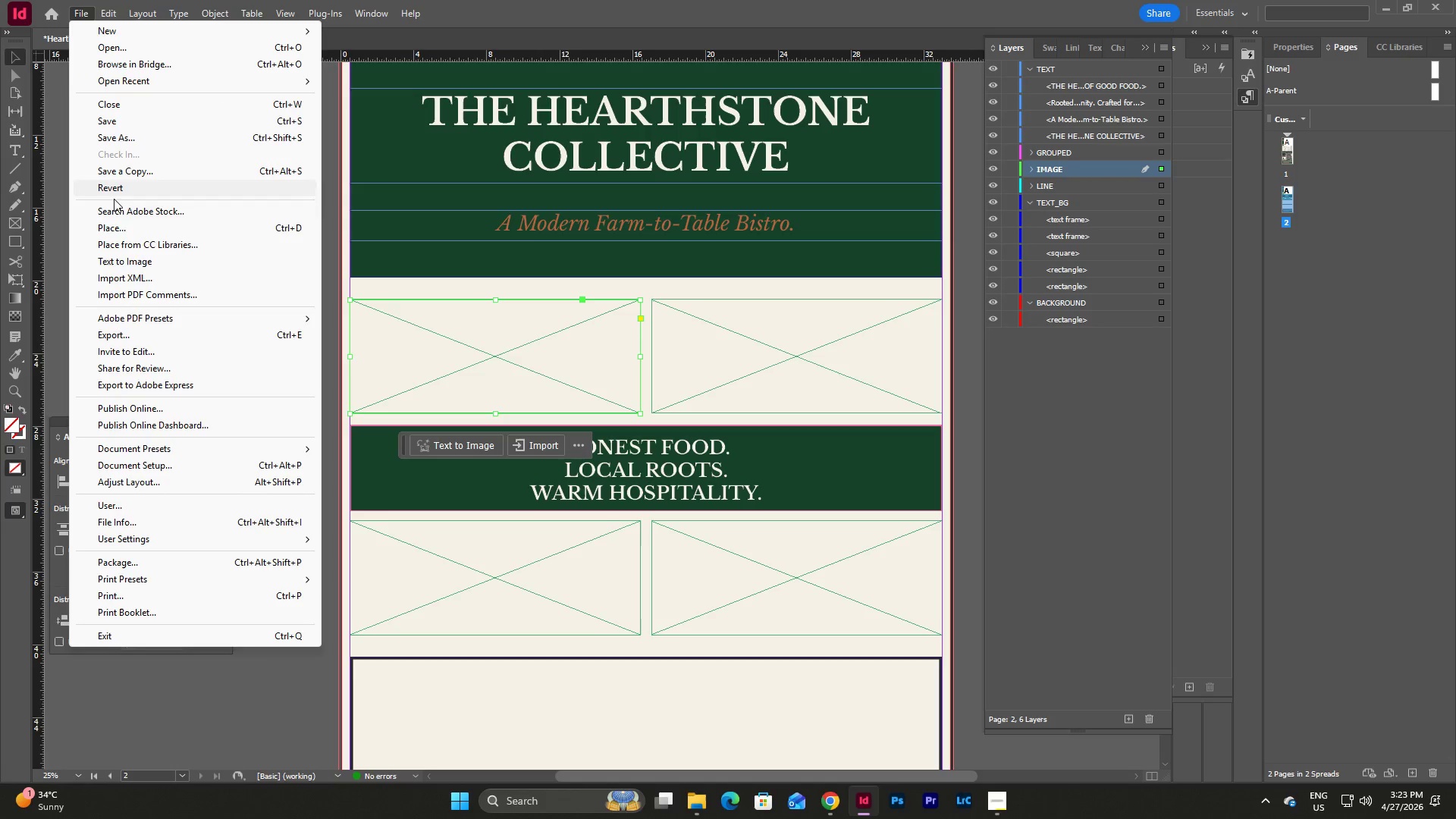 
left_click([121, 226])
 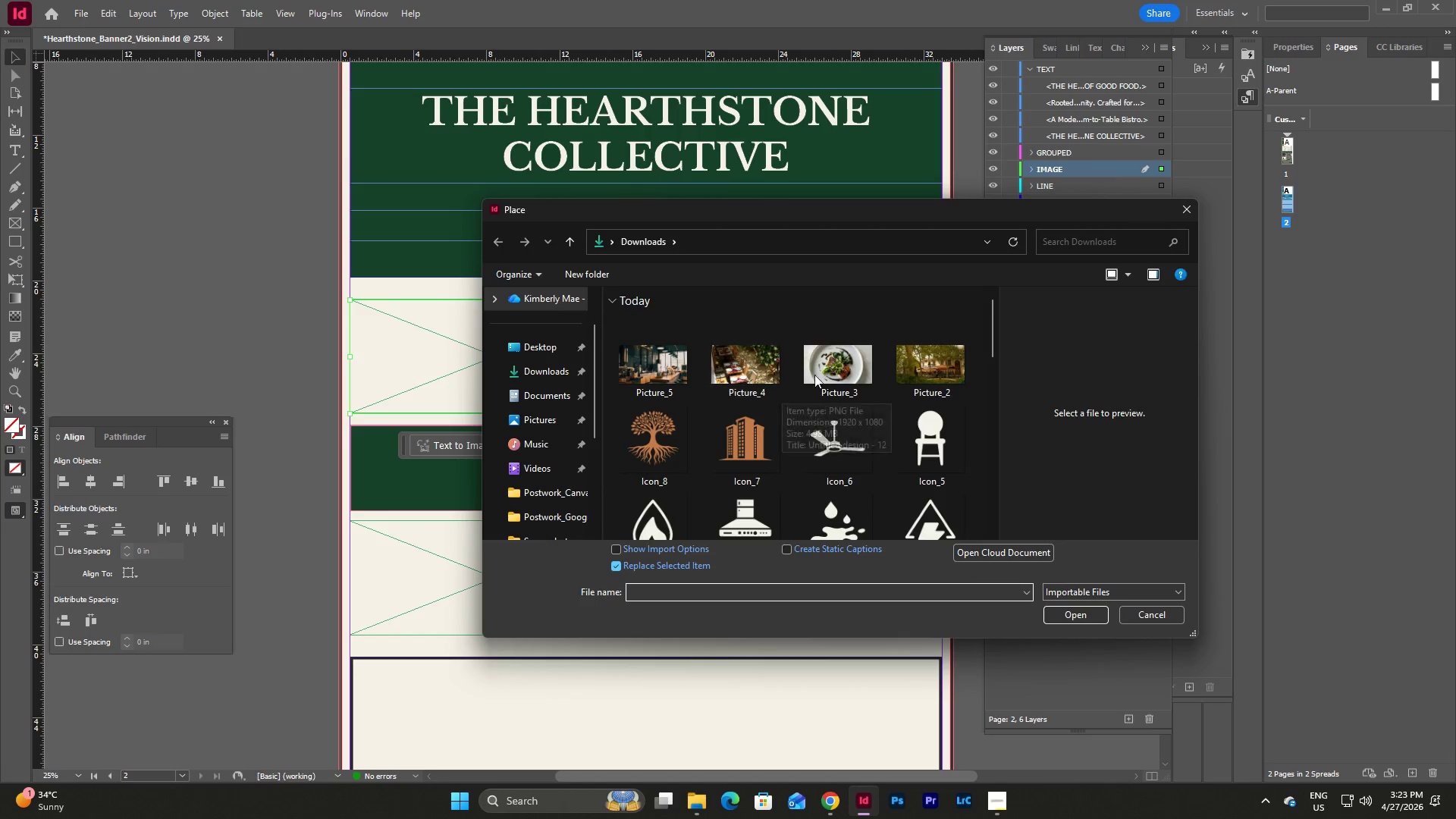 
mouse_move([932, 366])
 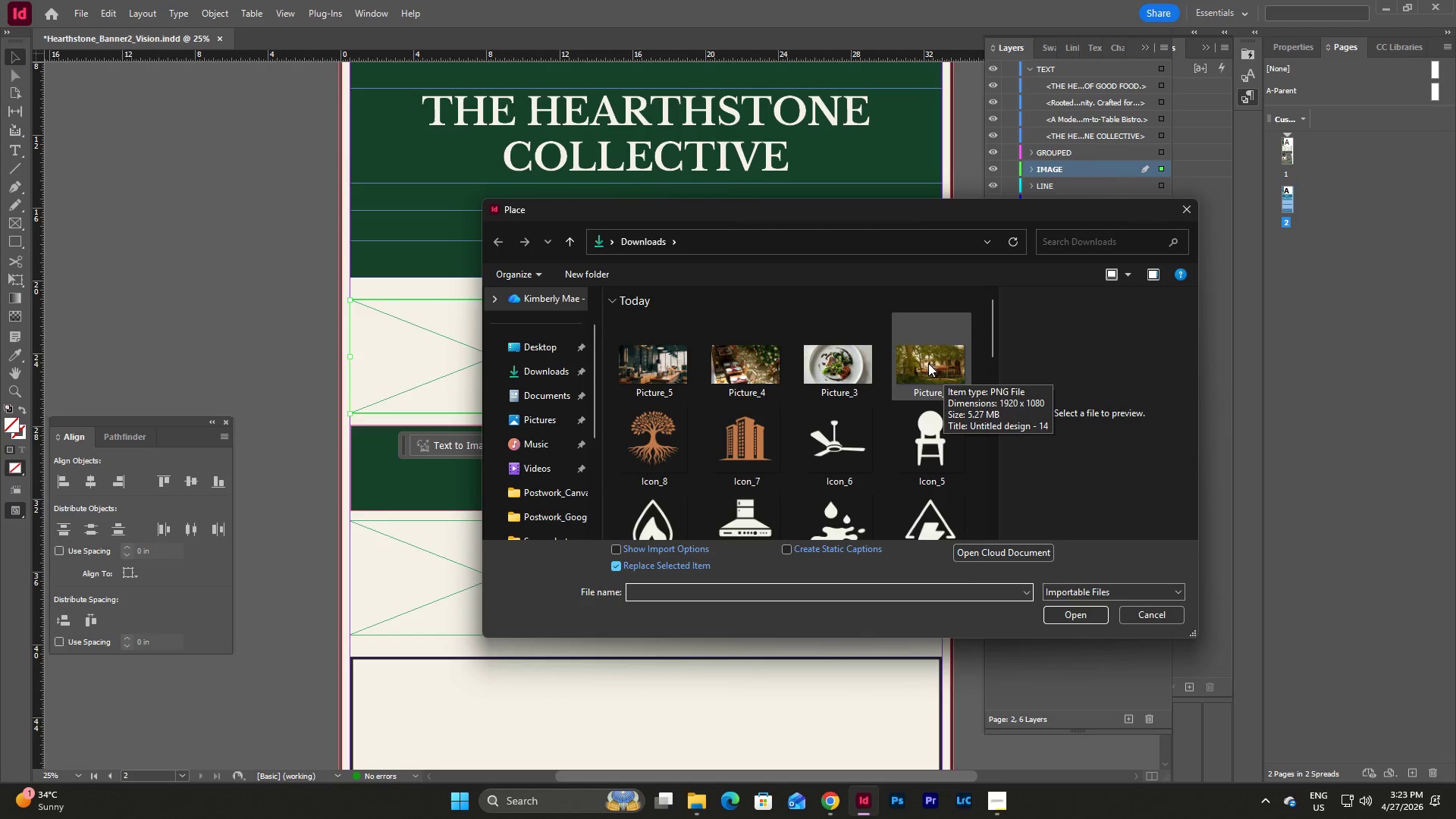 
left_click([928, 363])
 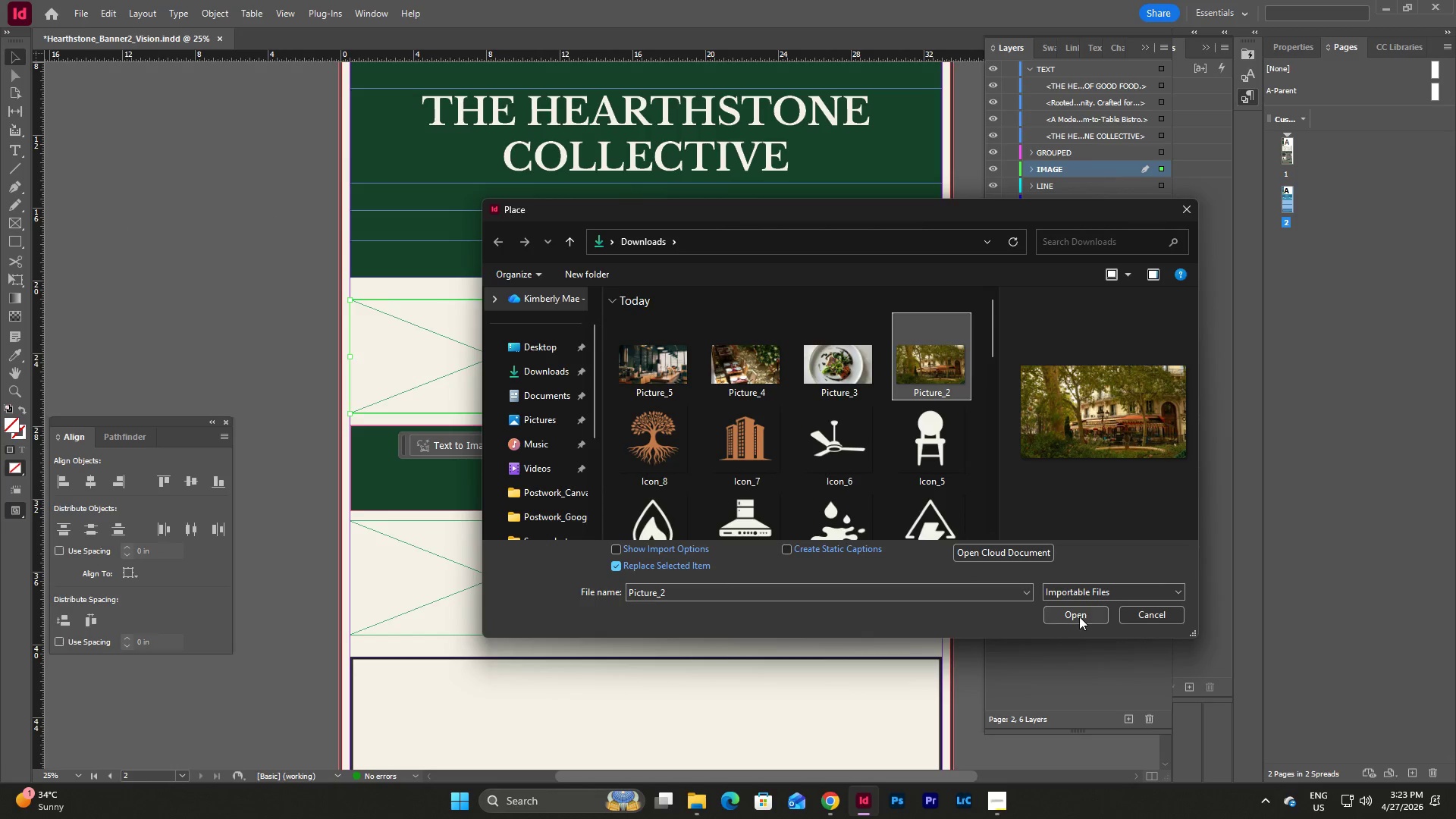 
left_click([1077, 614])
 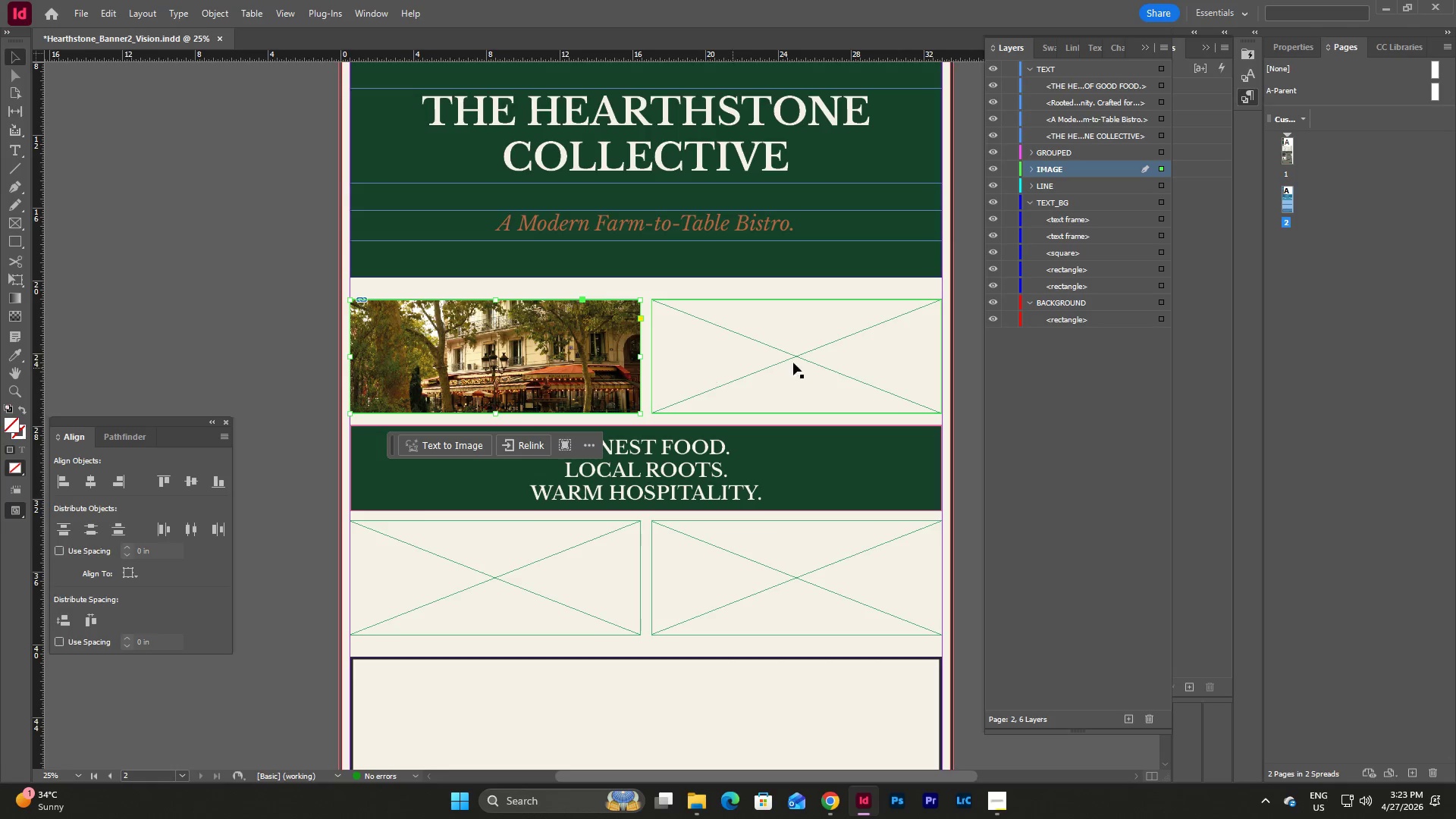 
left_click([816, 360])
 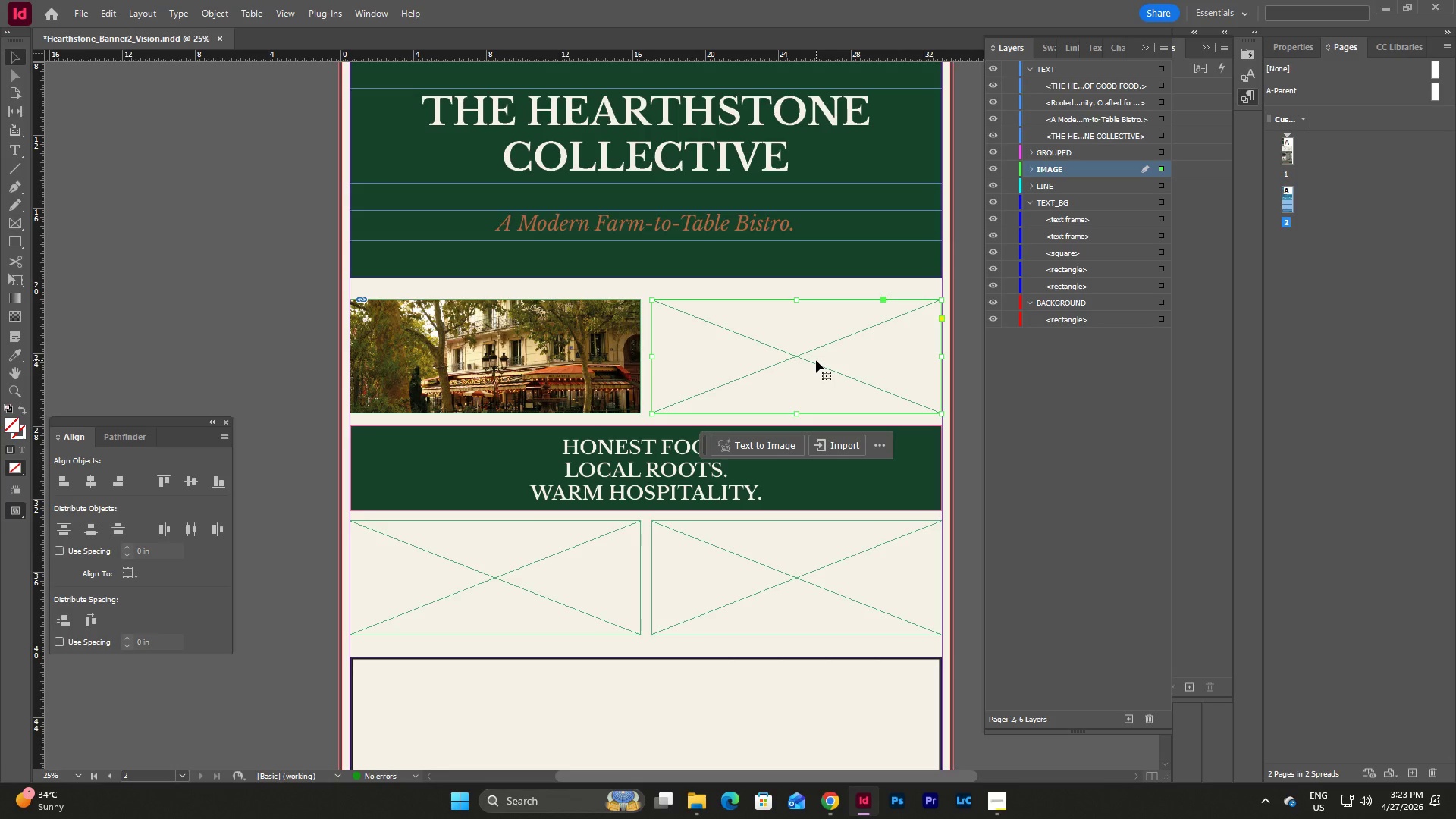 
double_click([816, 360])
 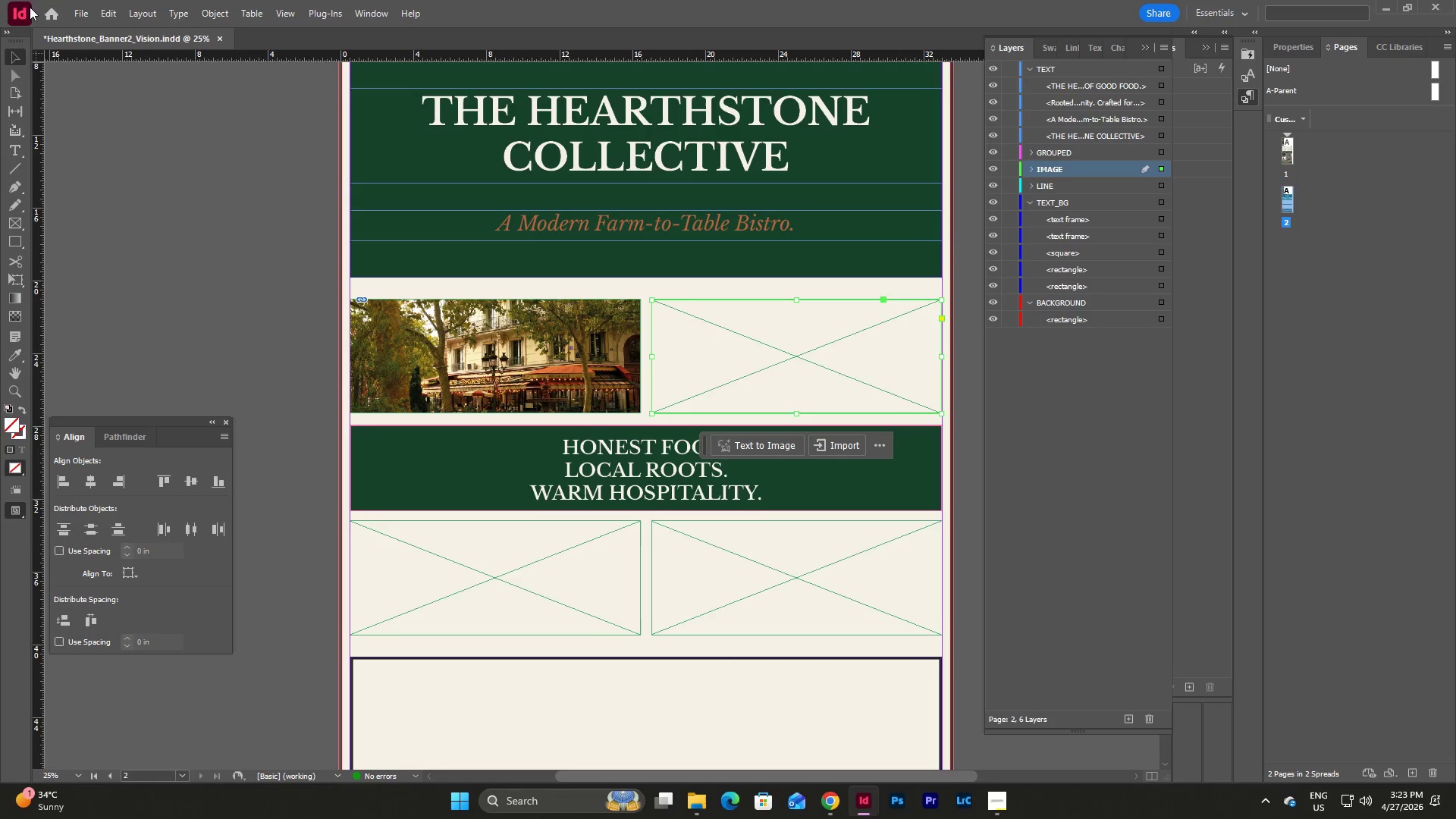 
left_click([74, 15])
 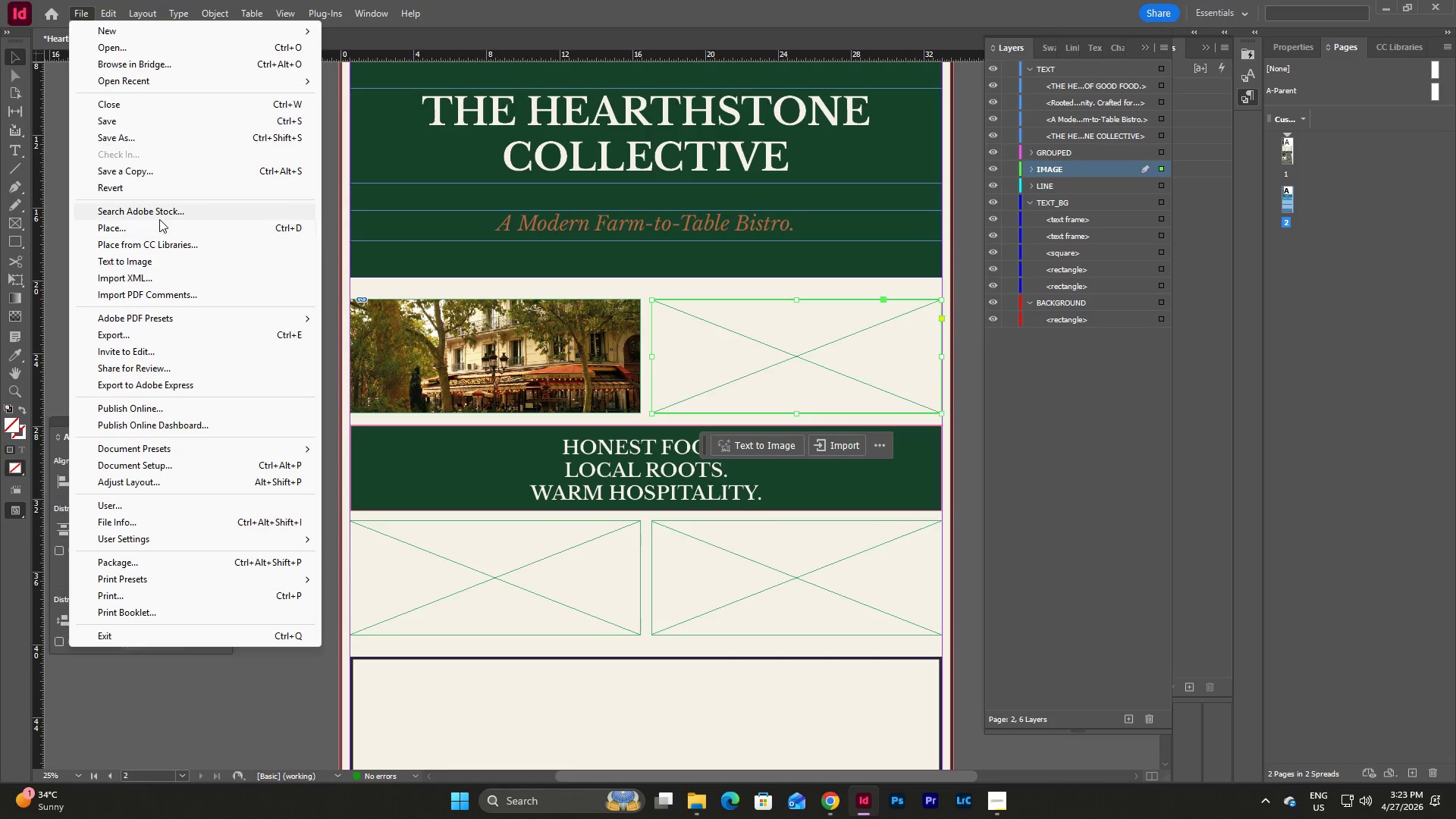 
left_click([157, 229])
 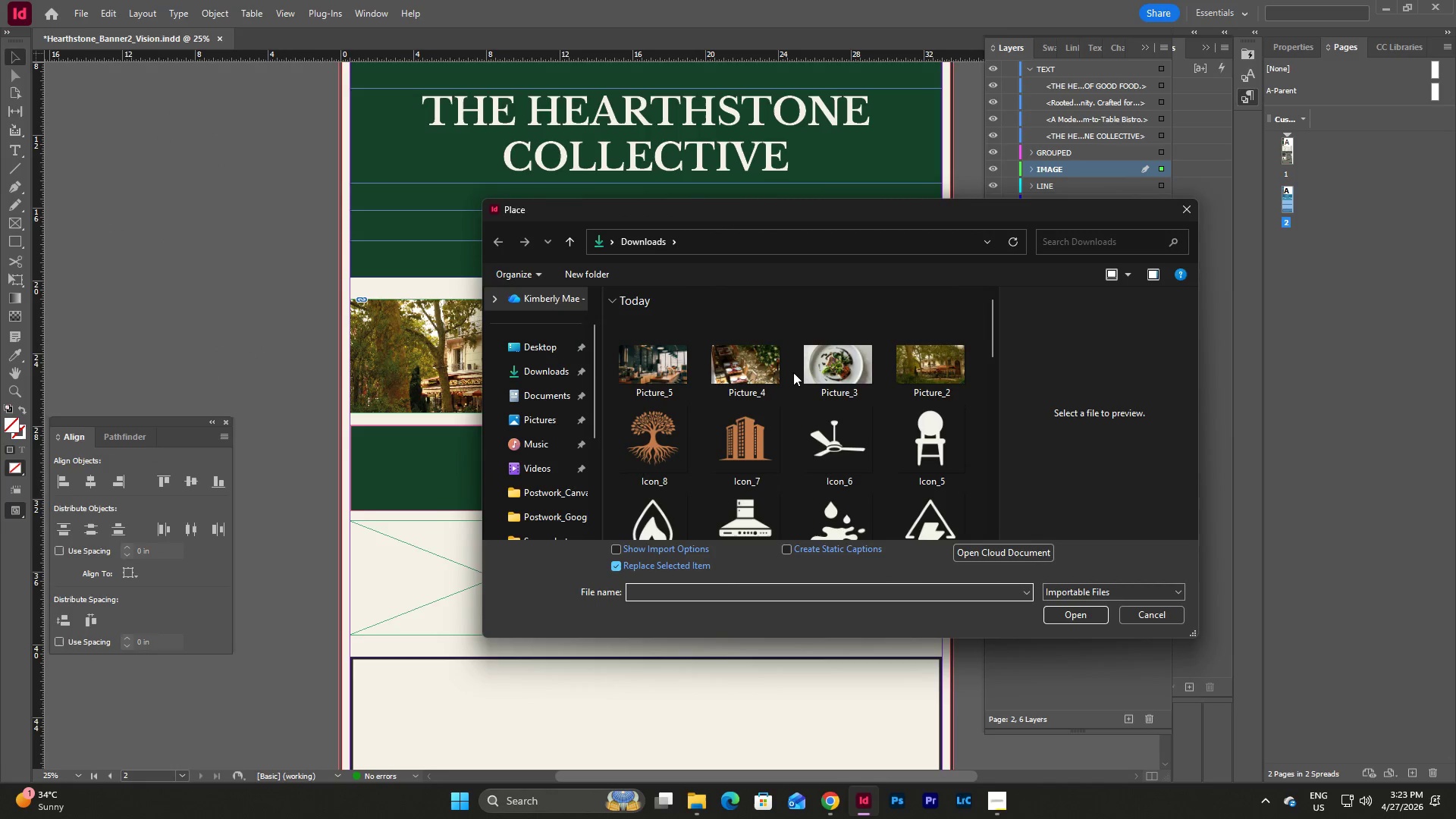 
left_click([843, 369])
 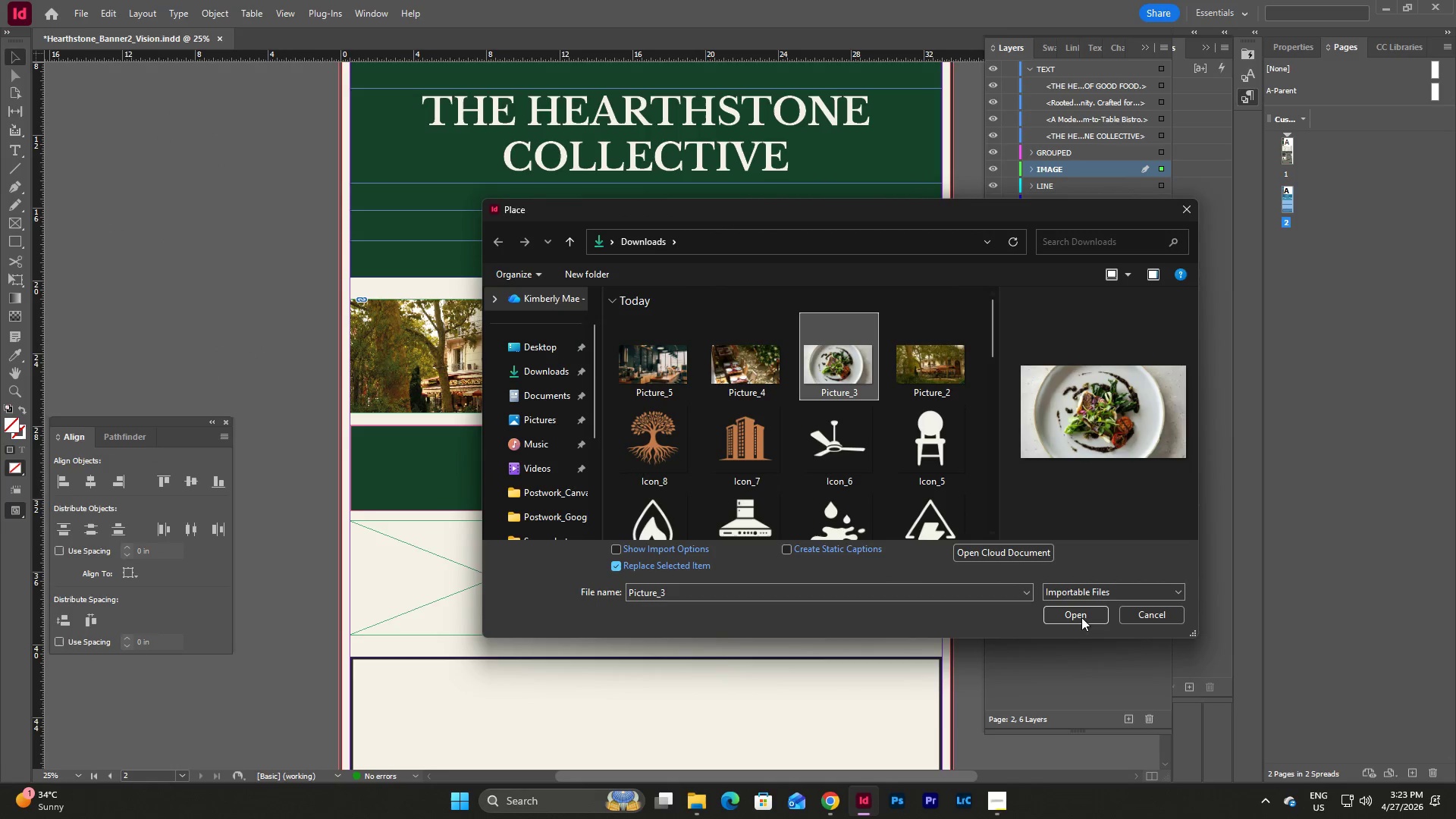 
left_click([1081, 619])
 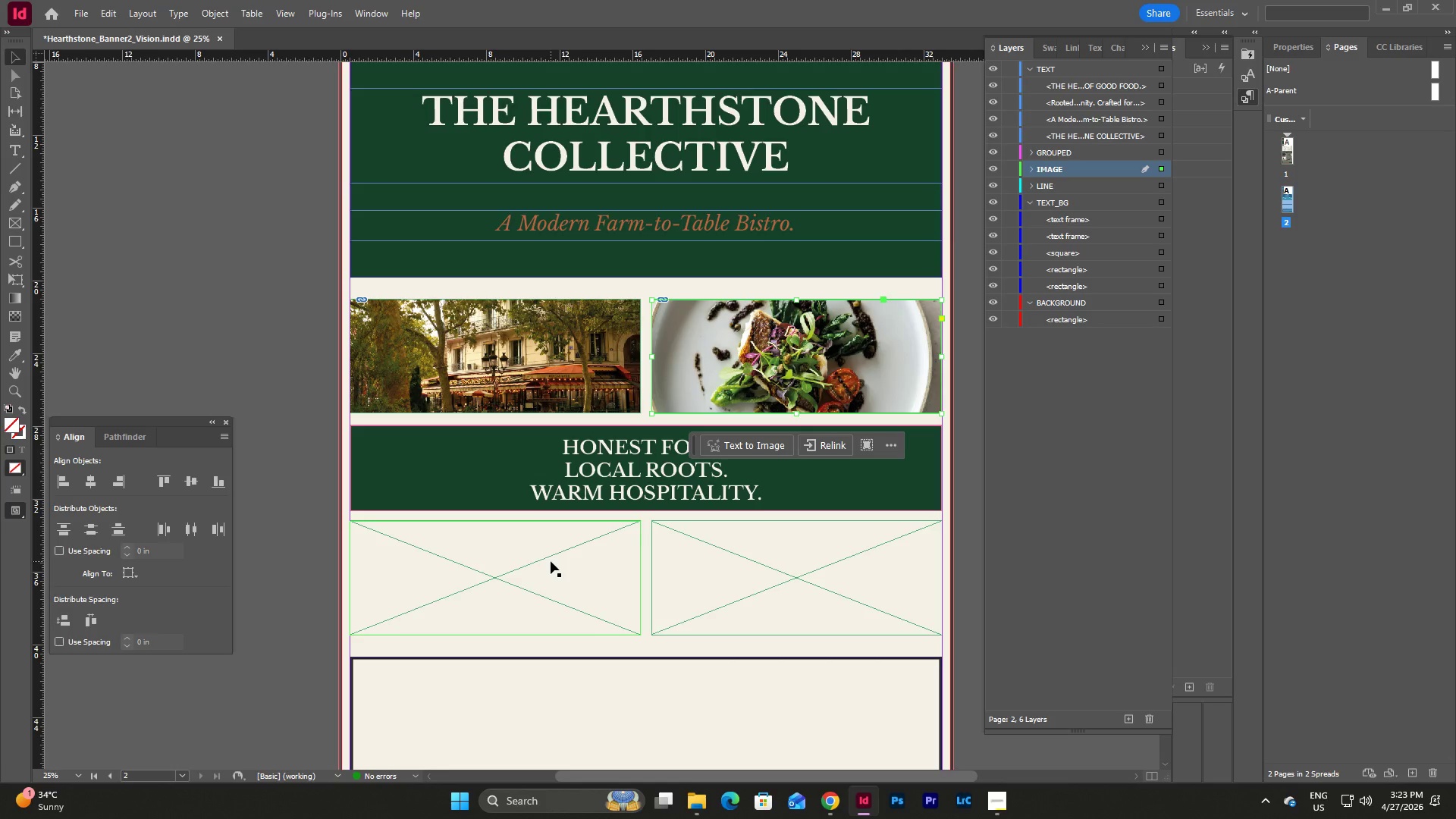 
left_click([813, 576])
 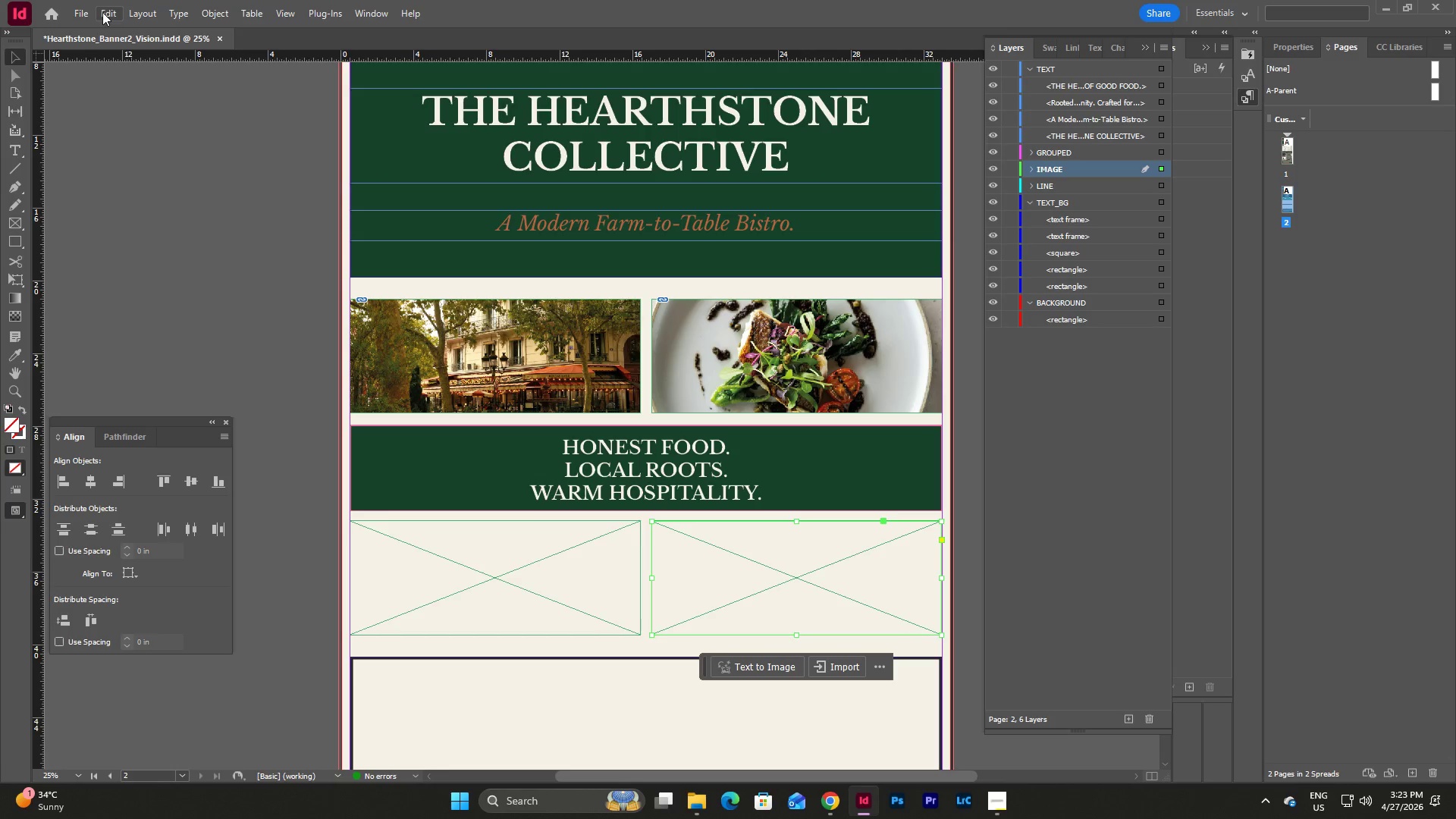 
left_click([78, 14])
 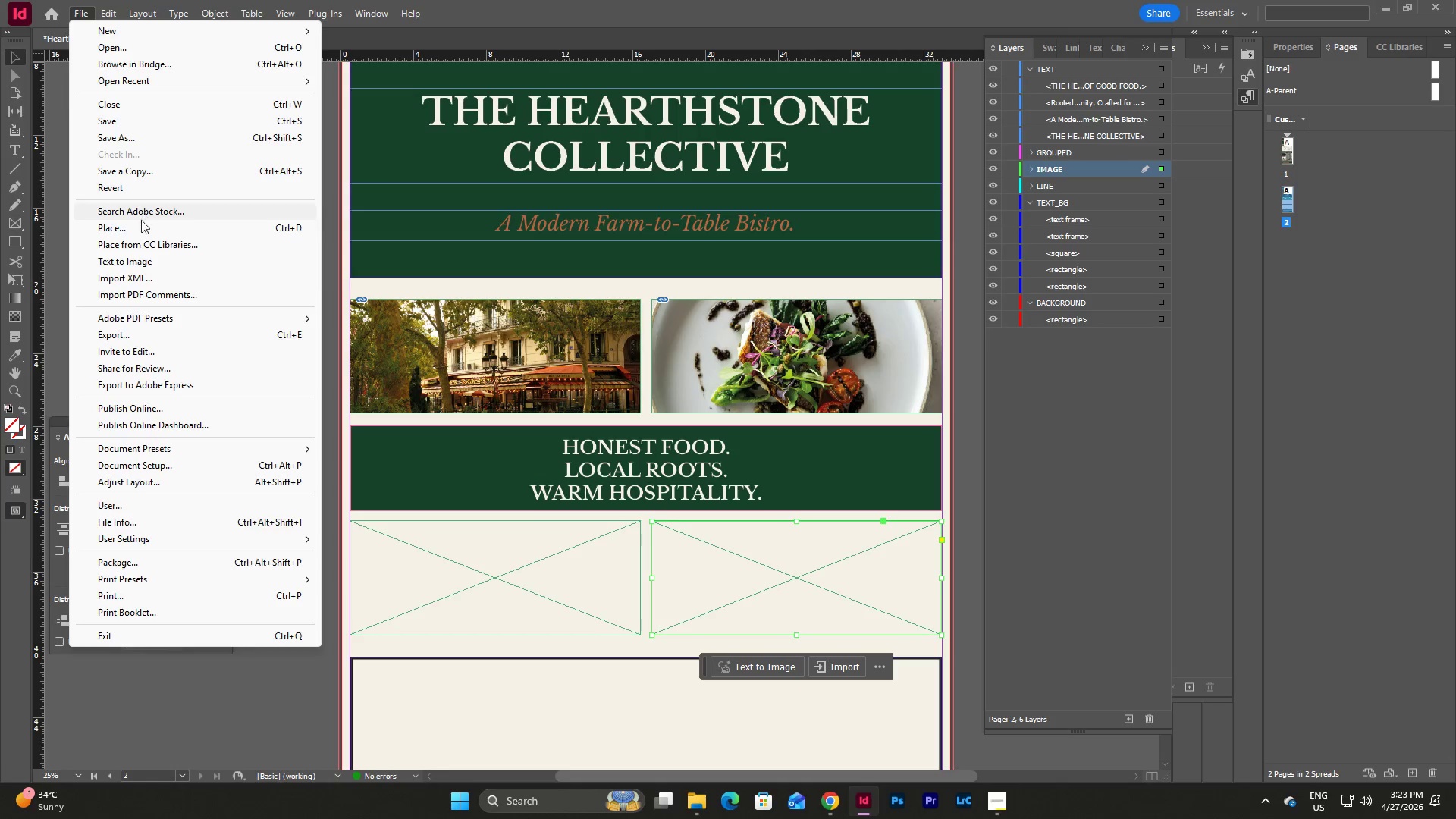 
left_click([142, 227])
 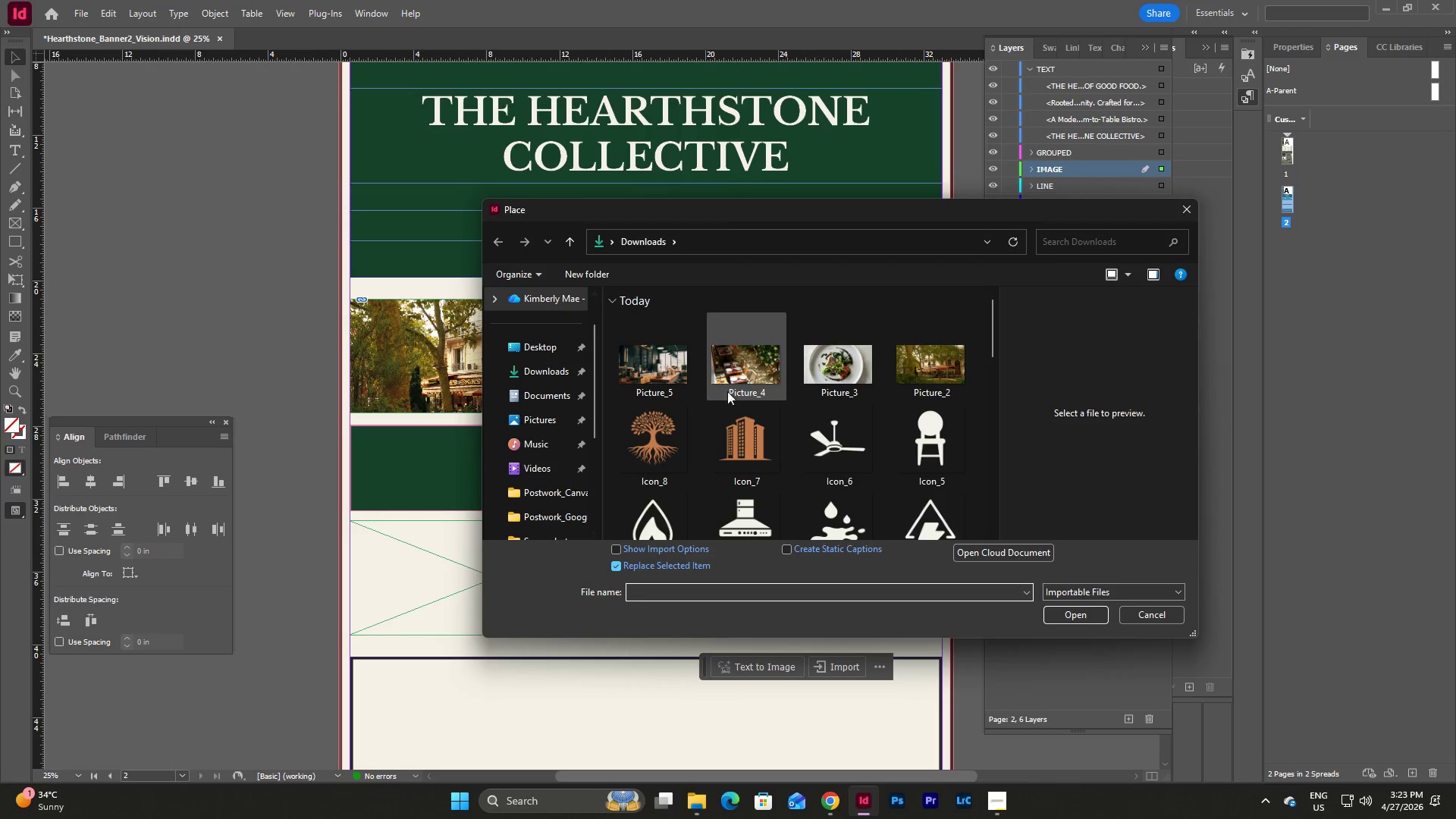 
left_click([767, 367])
 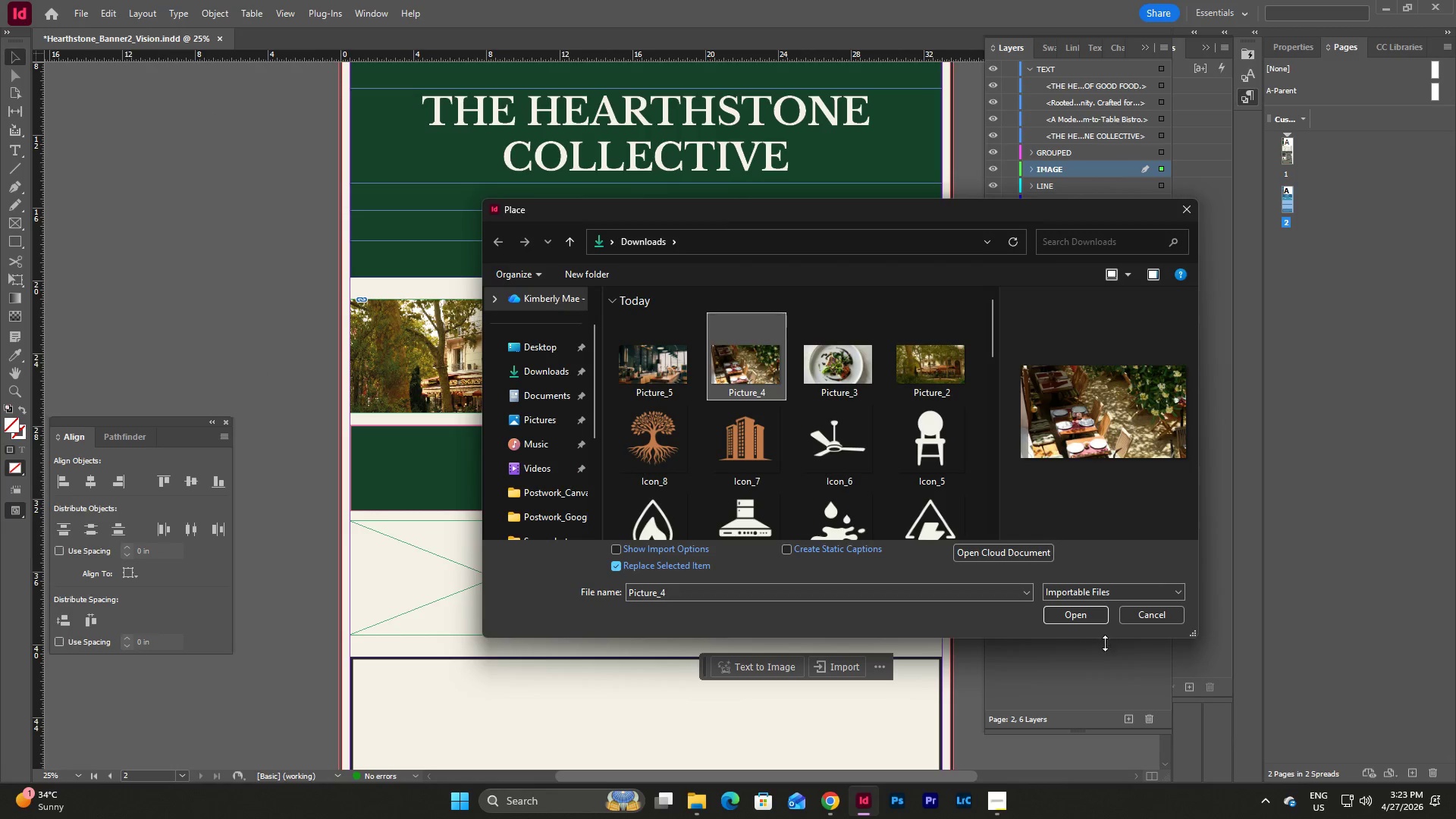 
left_click([1094, 616])
 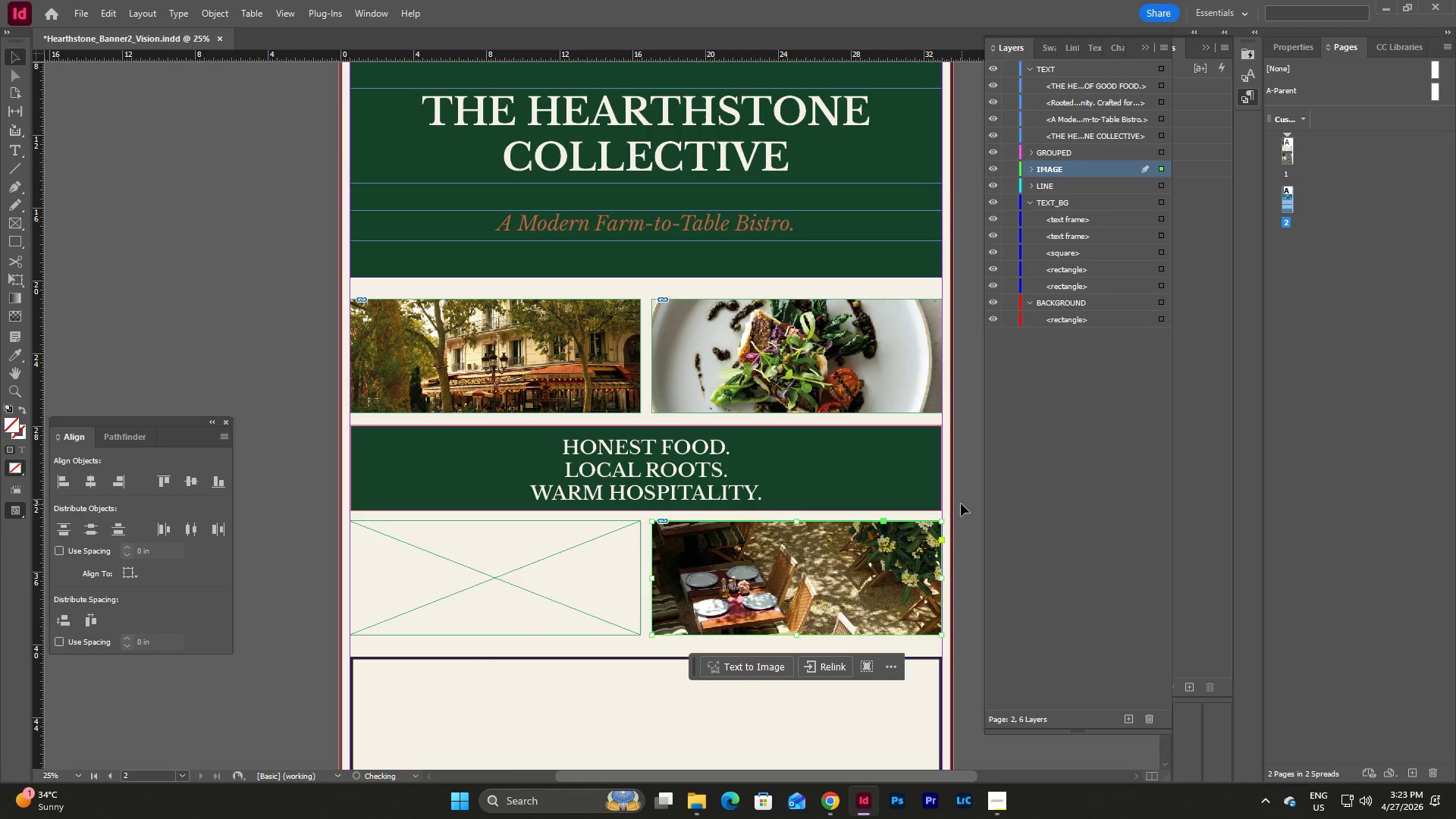 
scroll: coordinate [966, 504], scroll_direction: none, amount: 0.0
 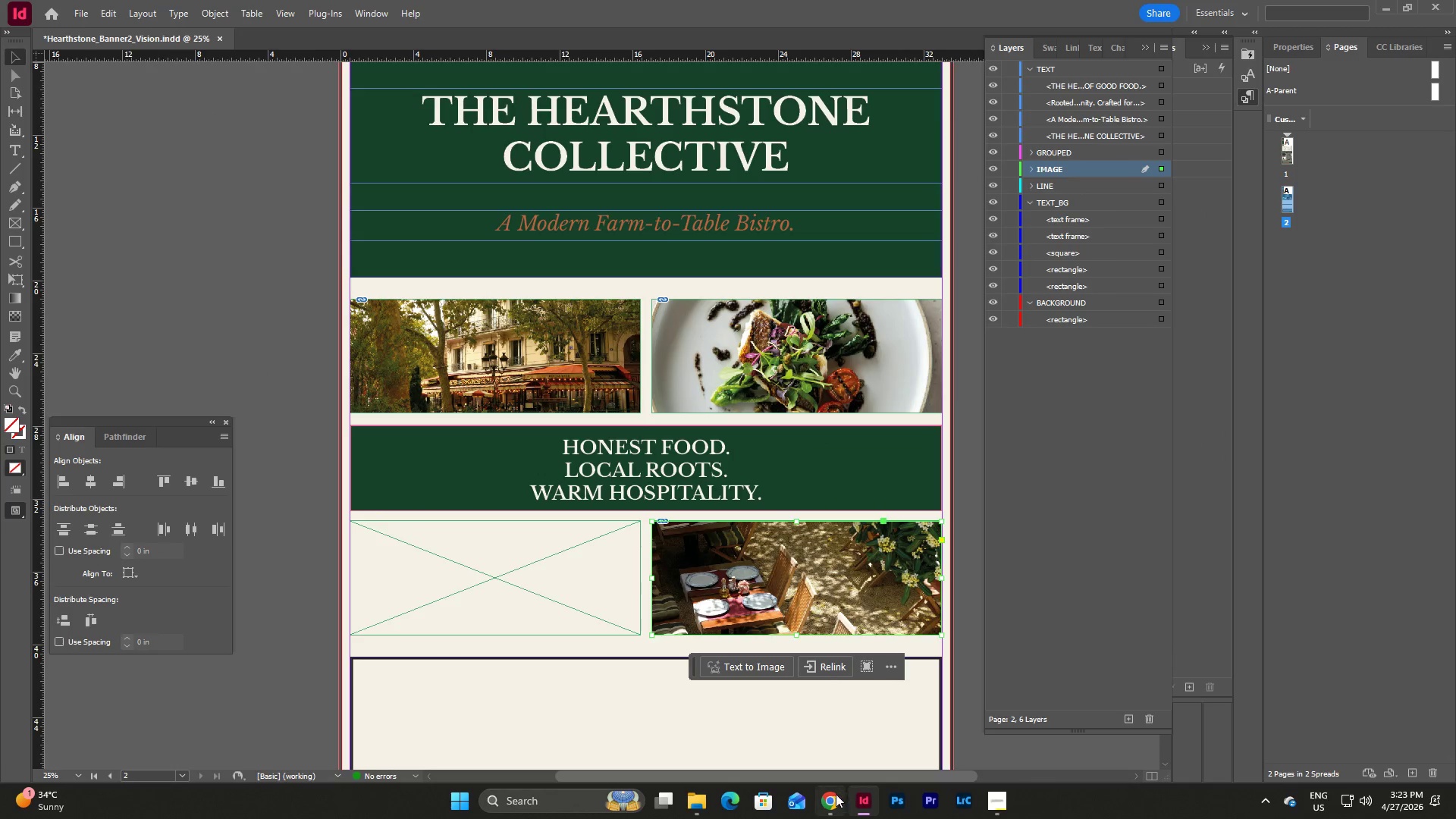 
left_click([836, 794])
 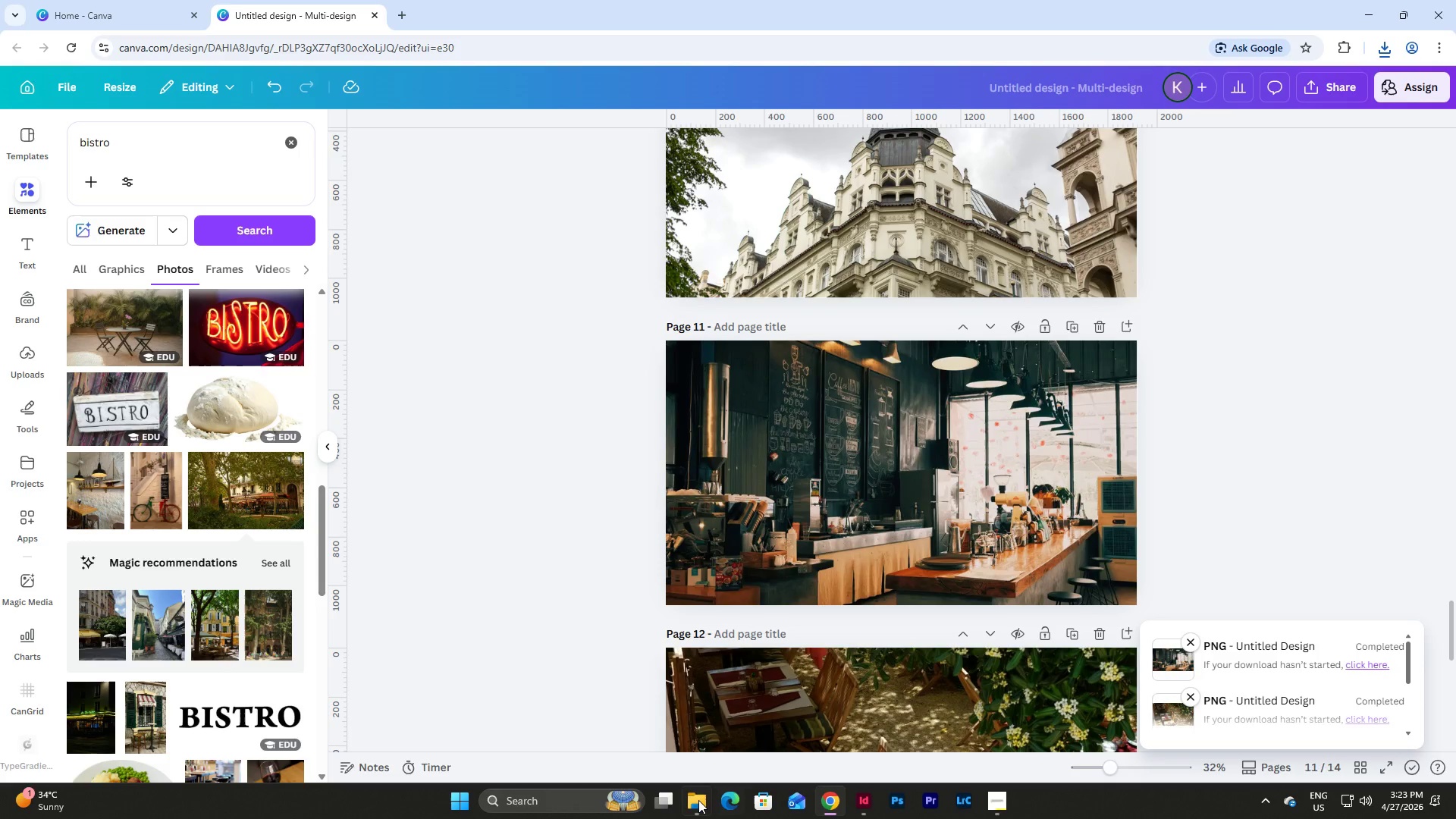 
left_click([697, 800])
 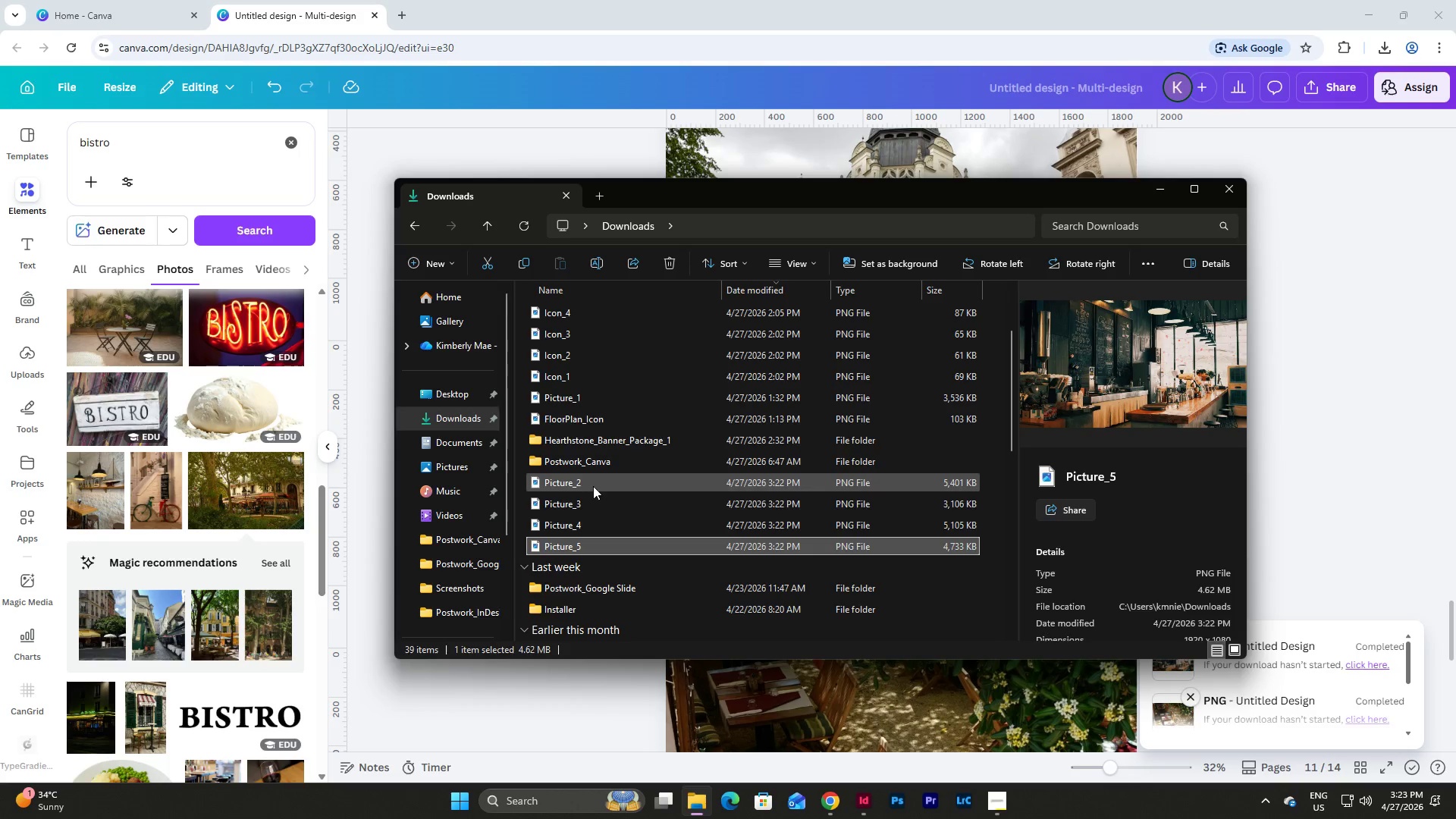 
double_click([581, 548])
 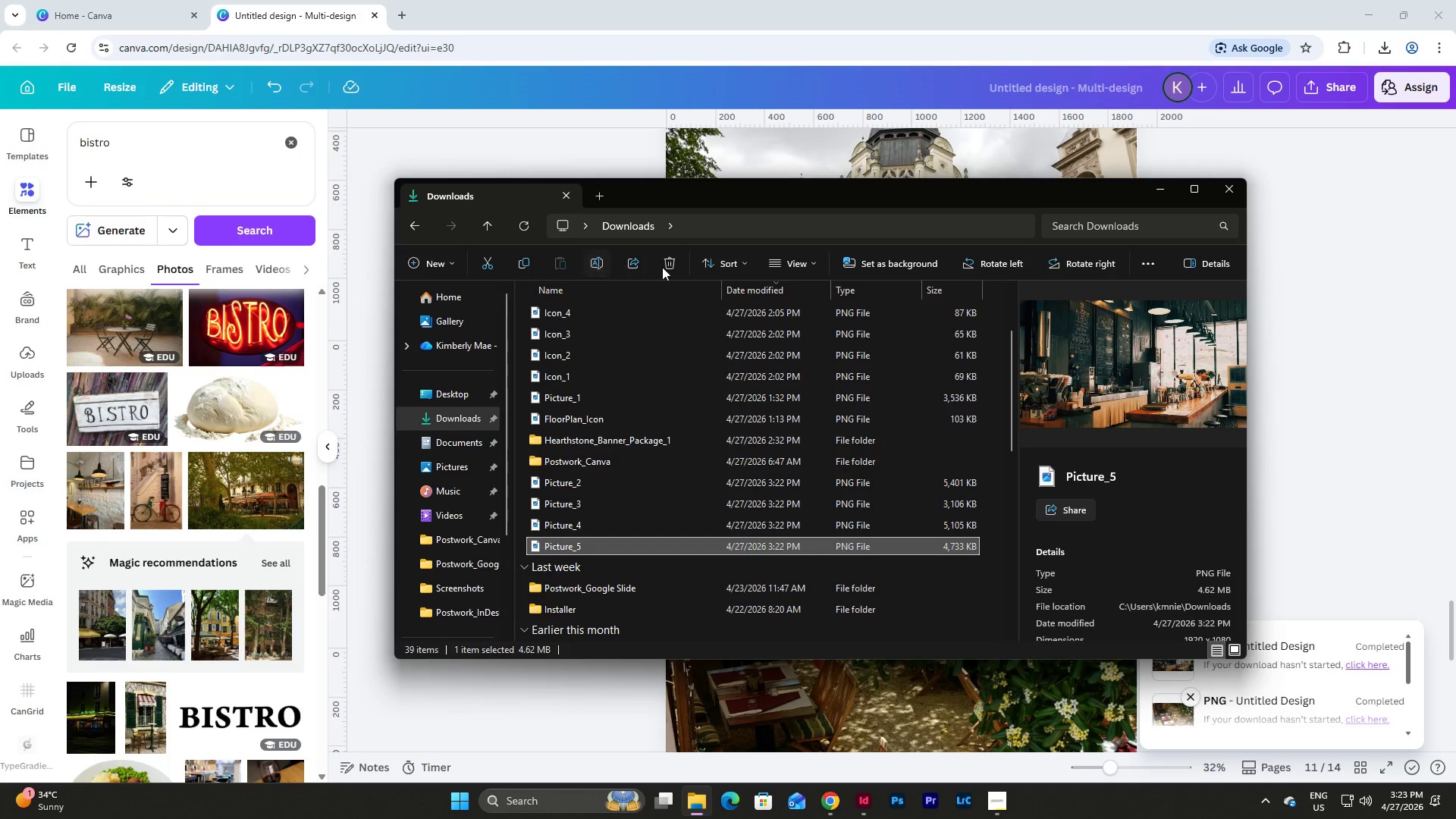 
left_click([667, 262])
 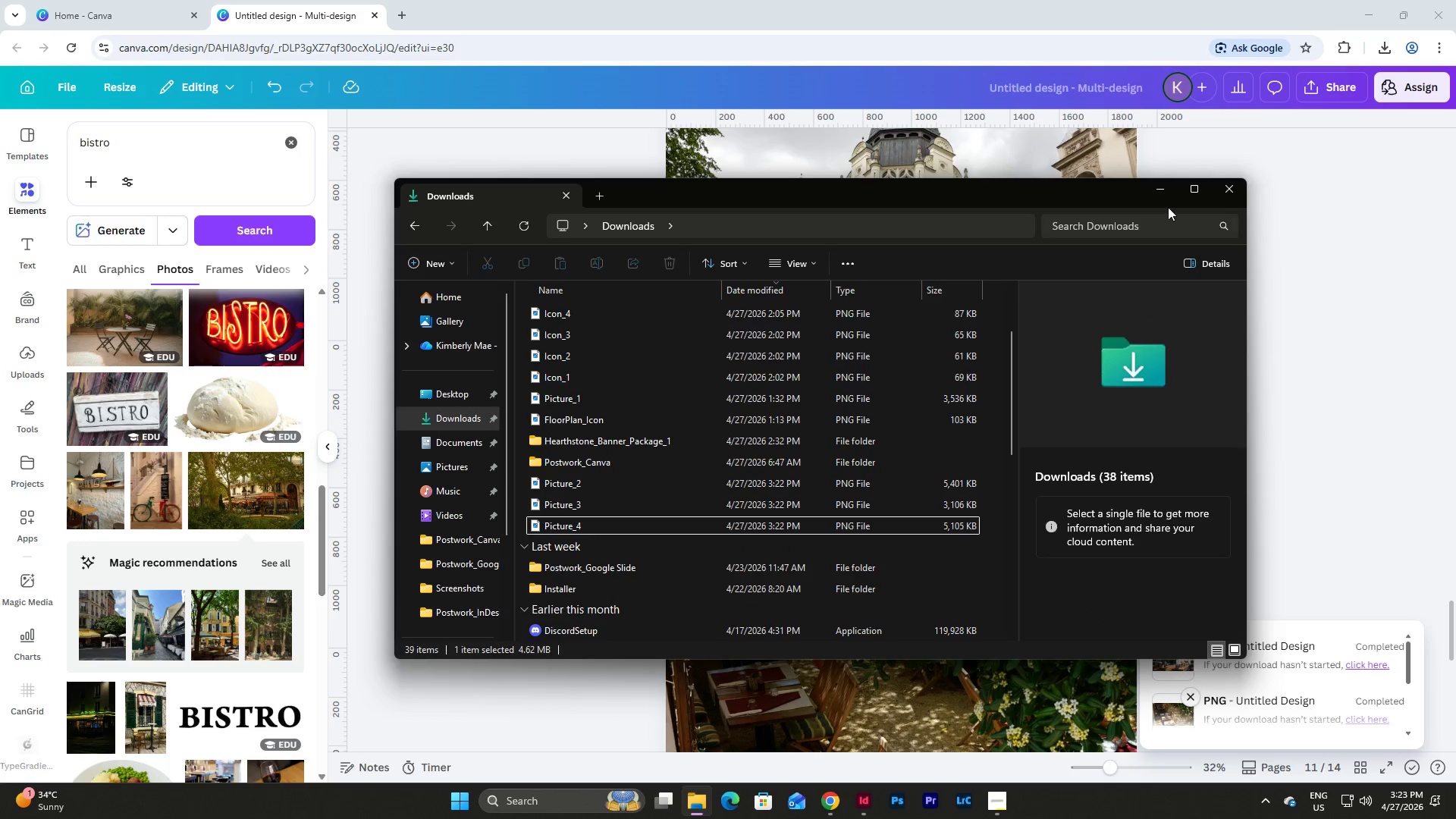 
left_click([1163, 190])
 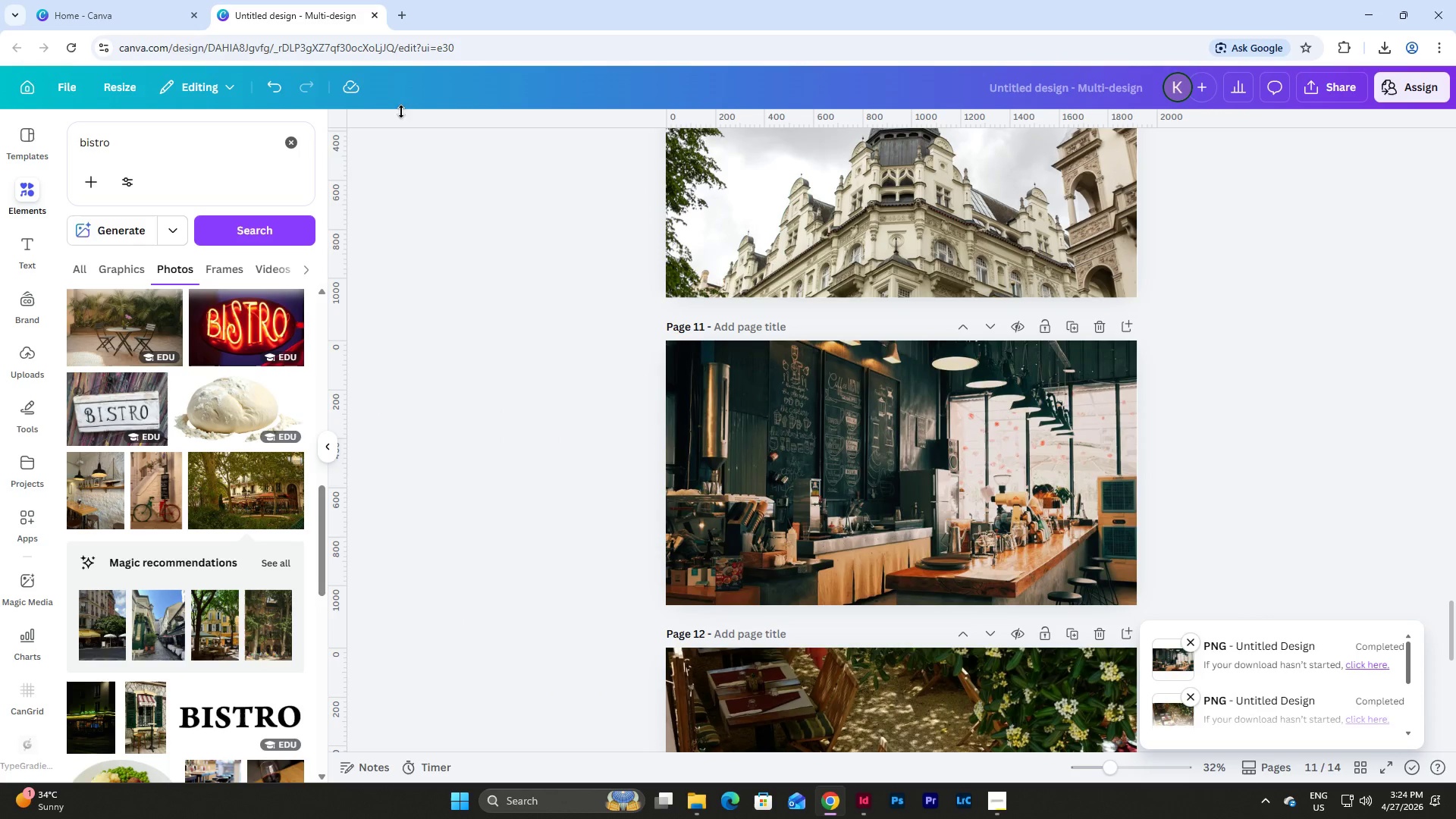 
scroll: coordinate [813, 420], scroll_direction: down, amount: 2.0
 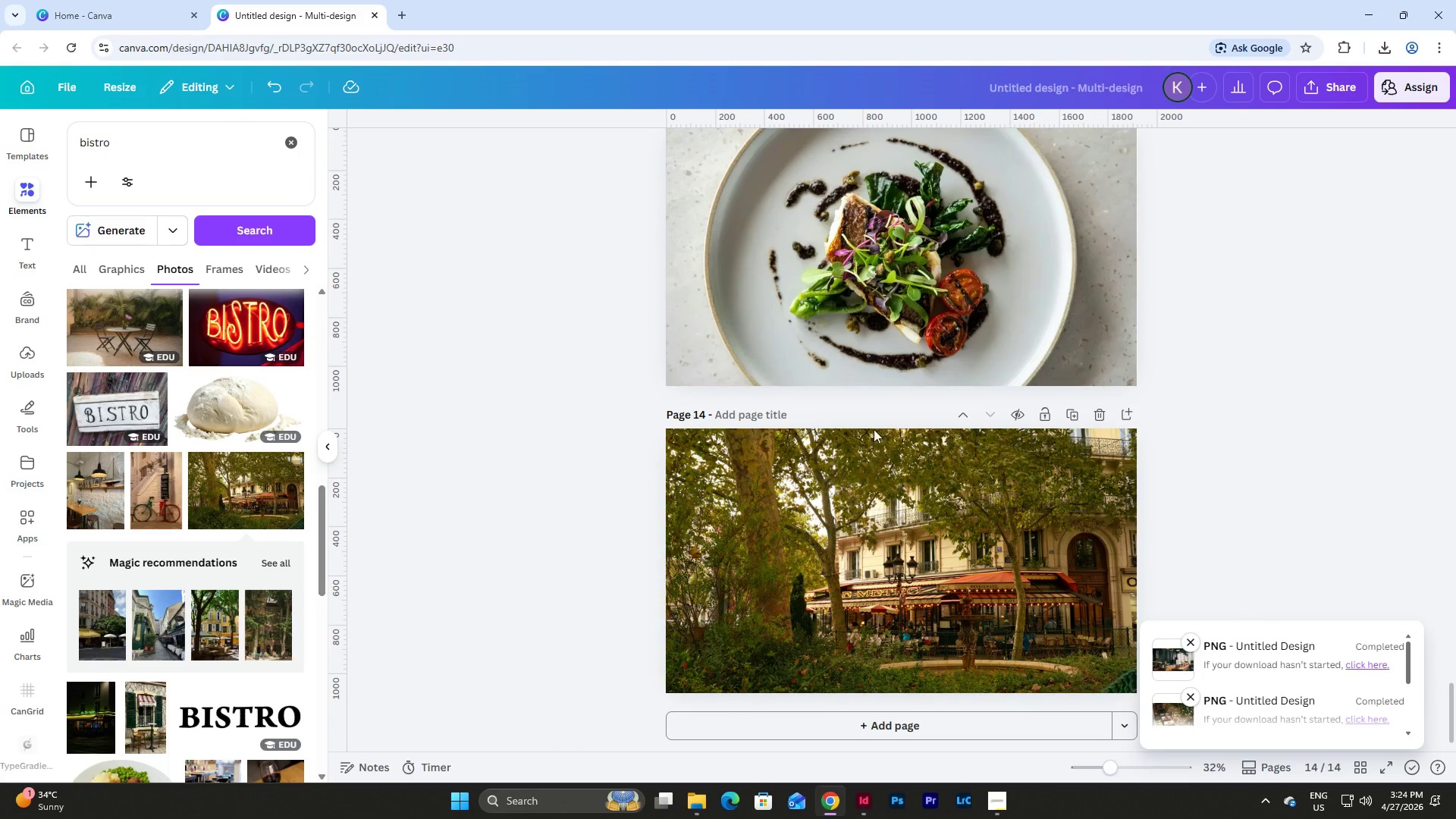 
left_click([946, 391])
 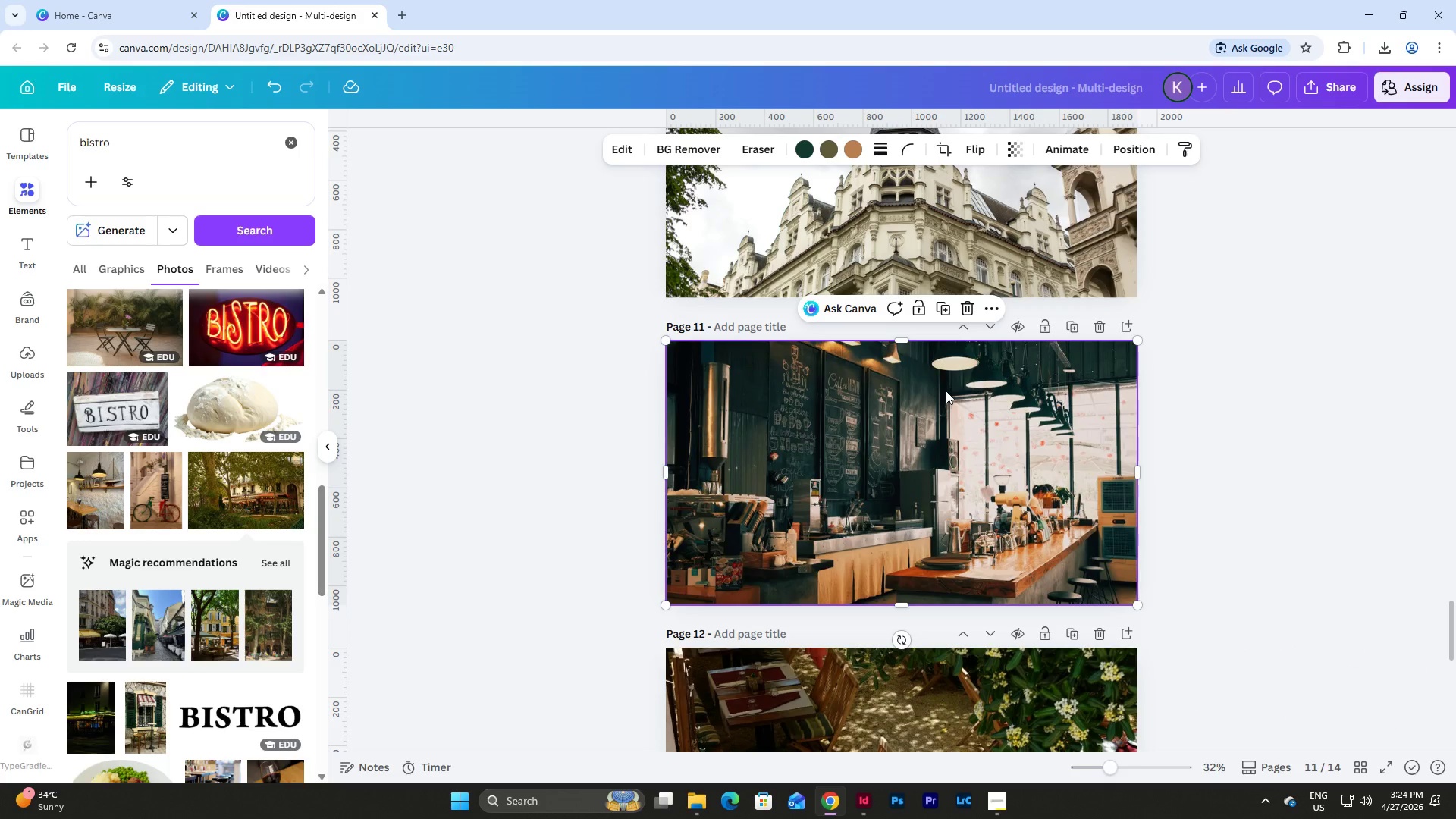 
scroll: coordinate [959, 466], scroll_direction: up, amount: 11.0
 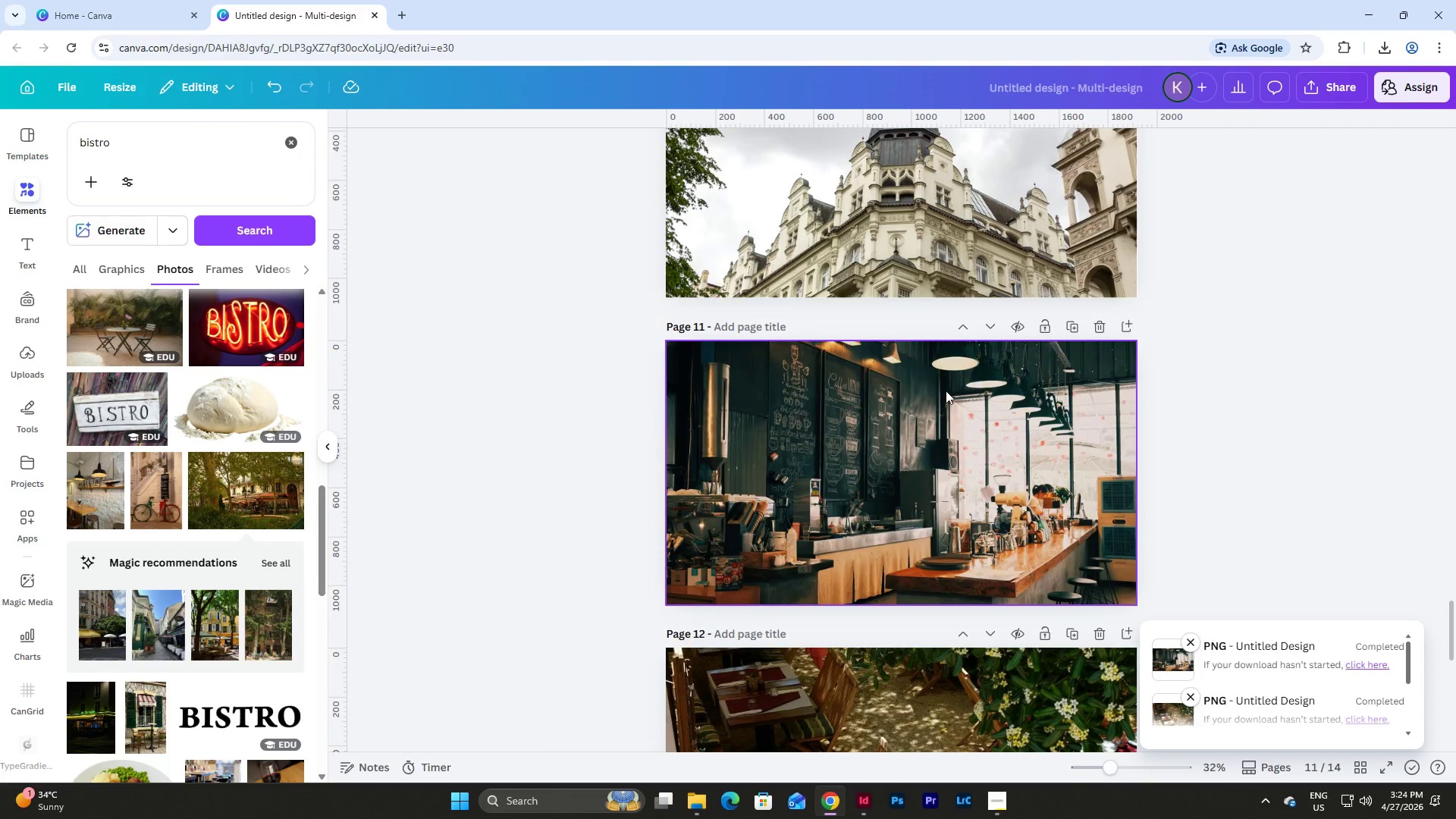 
key(Backspace)
 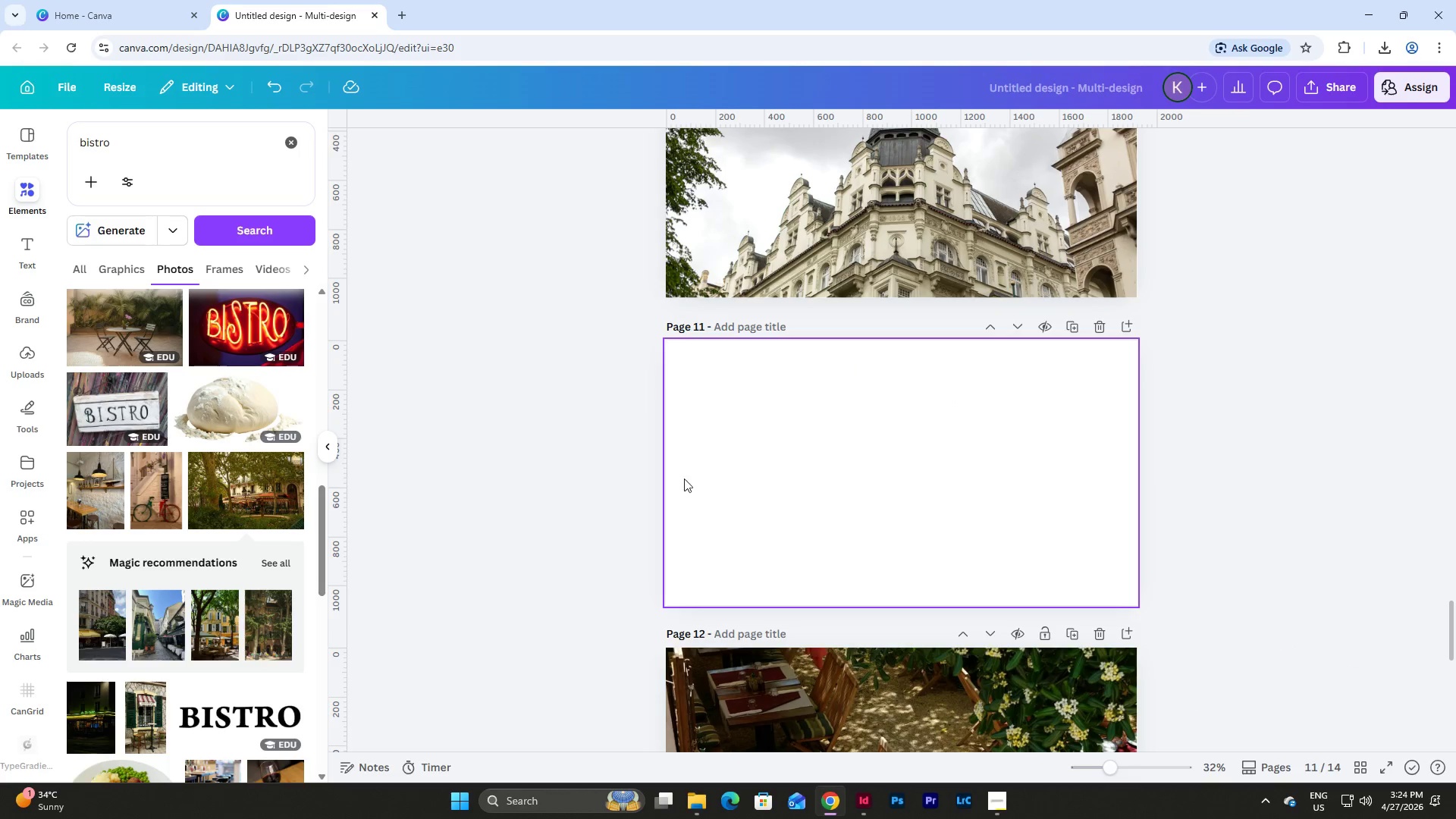 
mouse_move([267, 351])
 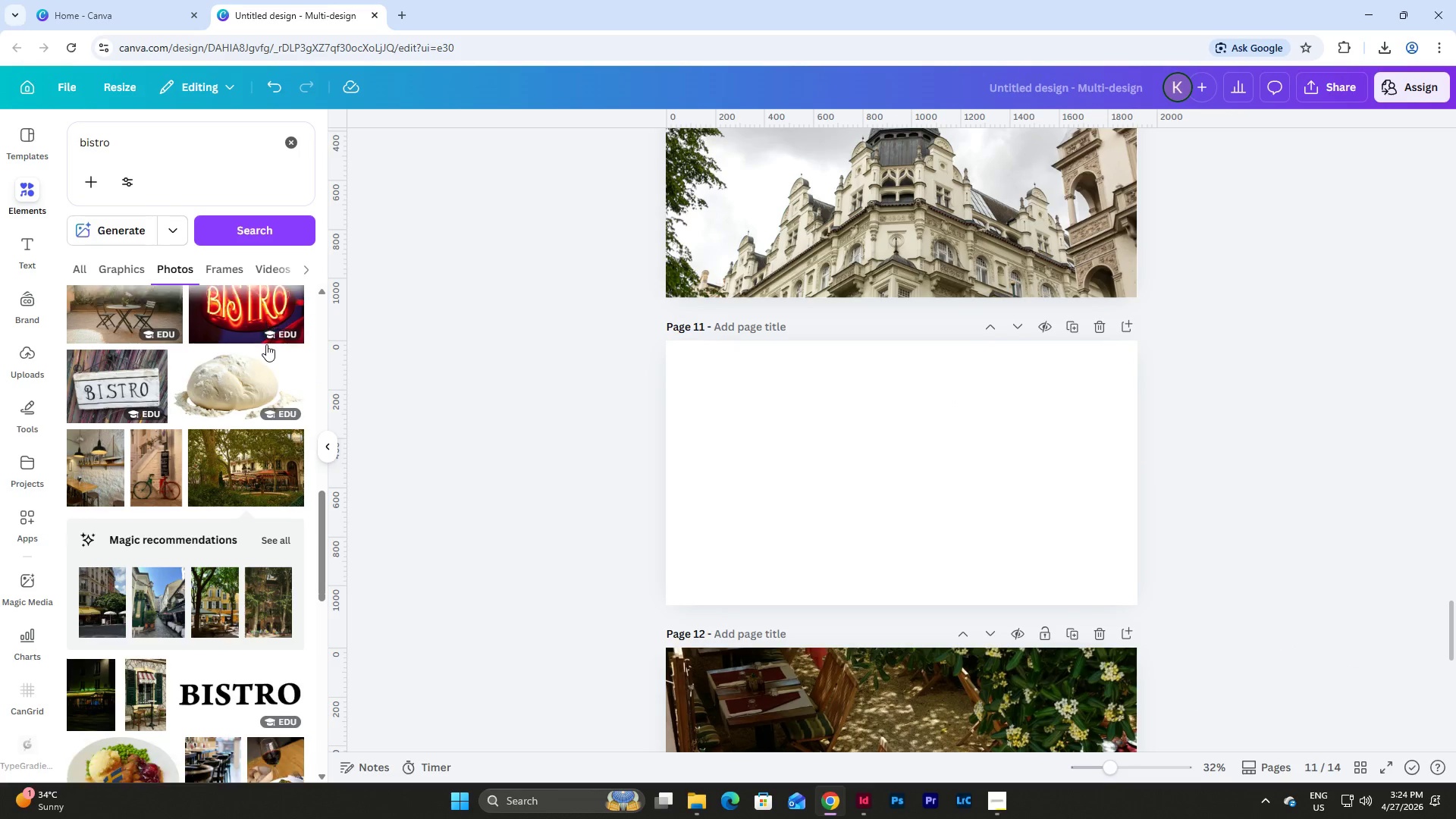 
scroll: coordinate [266, 344], scroll_direction: down, amount: 5.0
 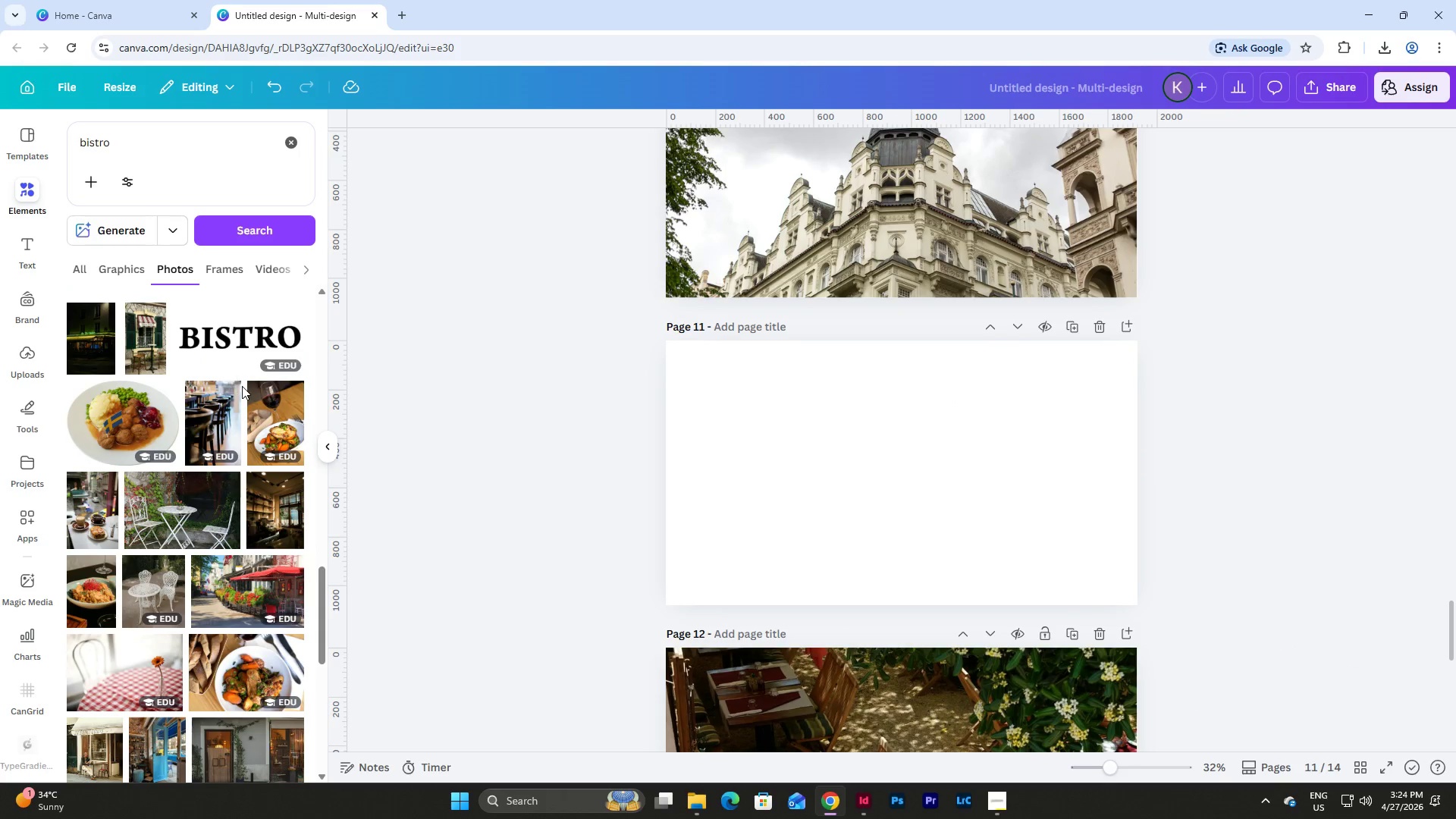 
scroll: coordinate [247, 383], scroll_direction: up, amount: 20.0
 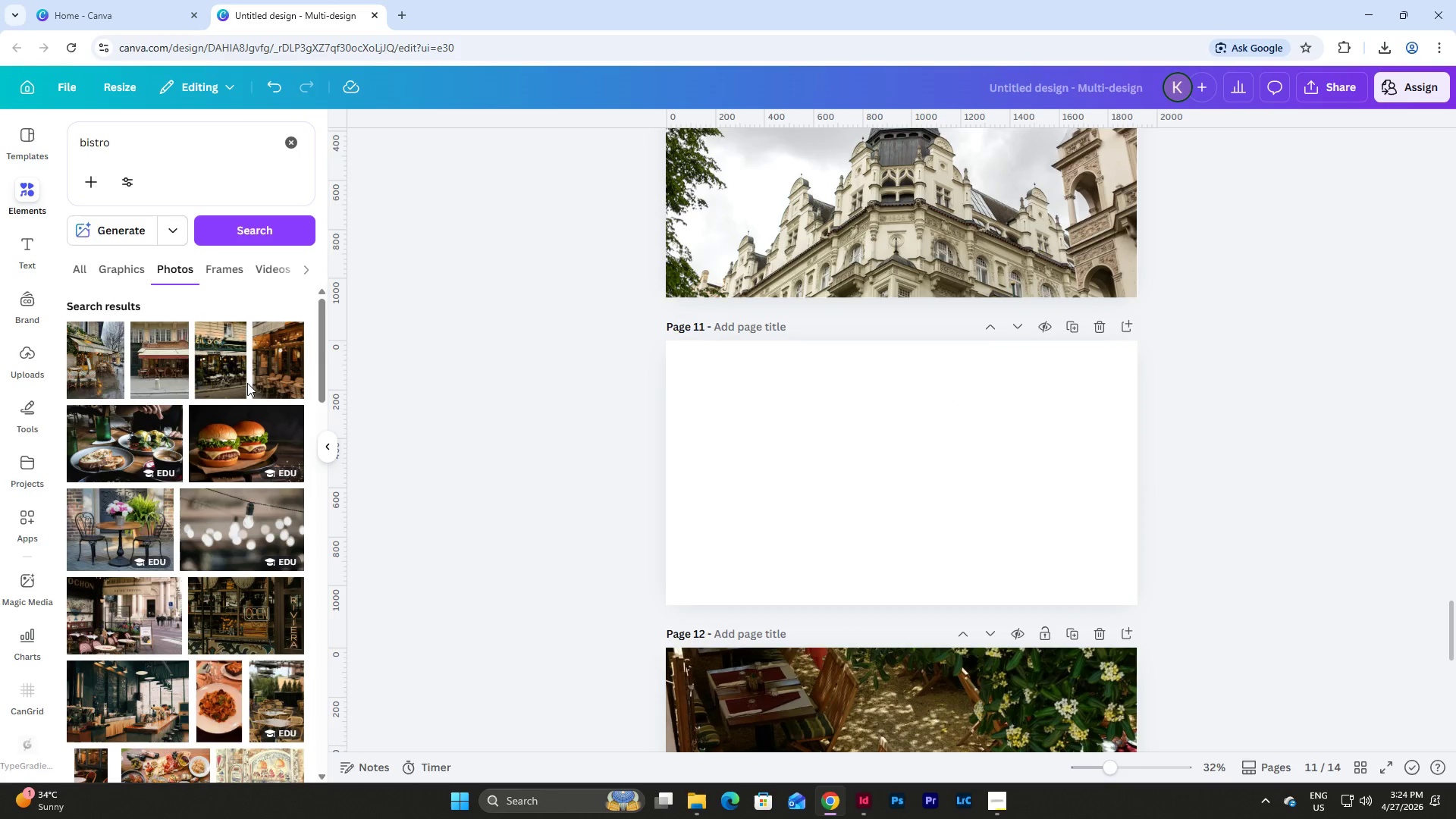 
scroll: coordinate [272, 416], scroll_direction: down, amount: 20.0
 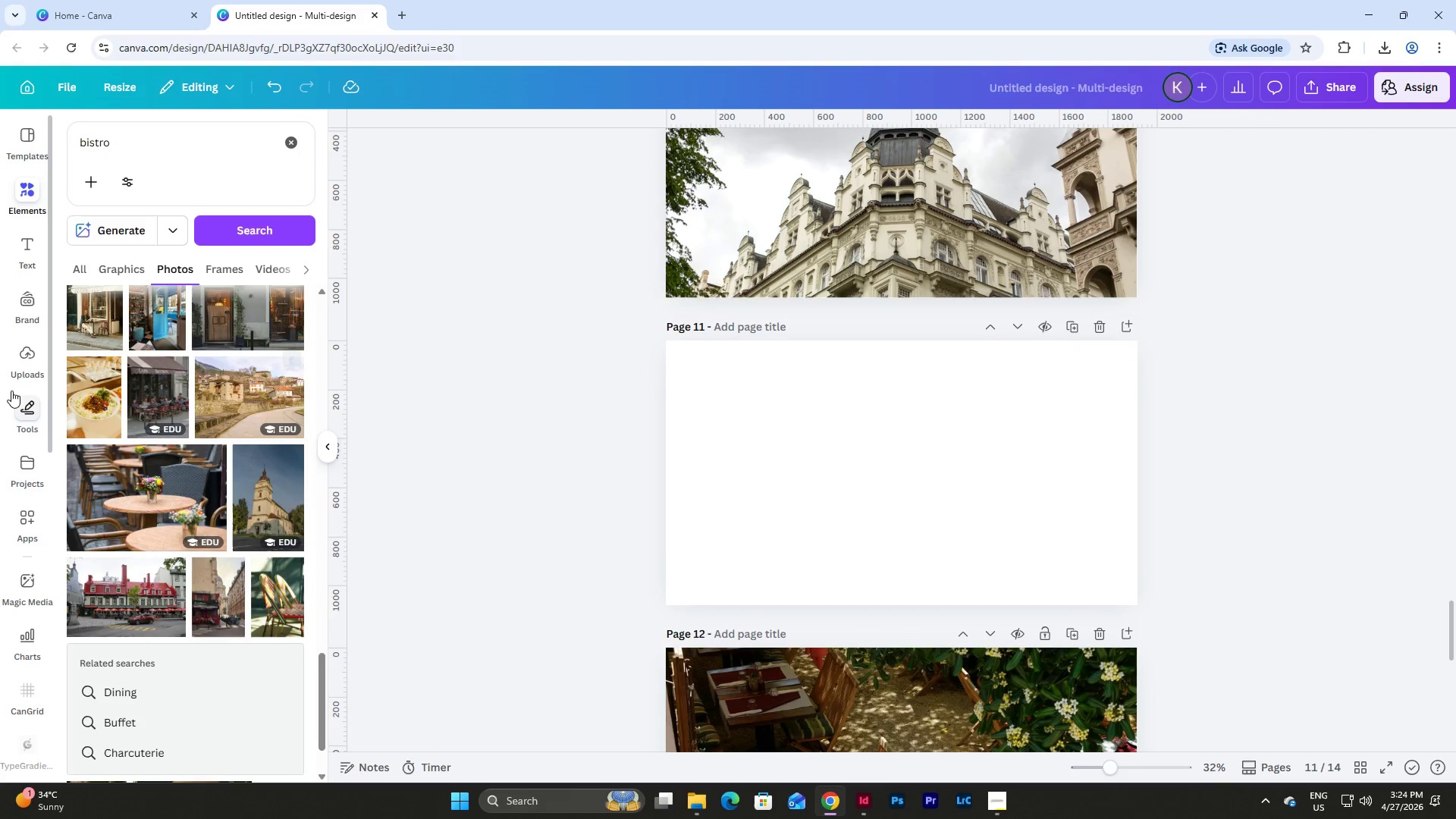 
left_click([105, 392])
 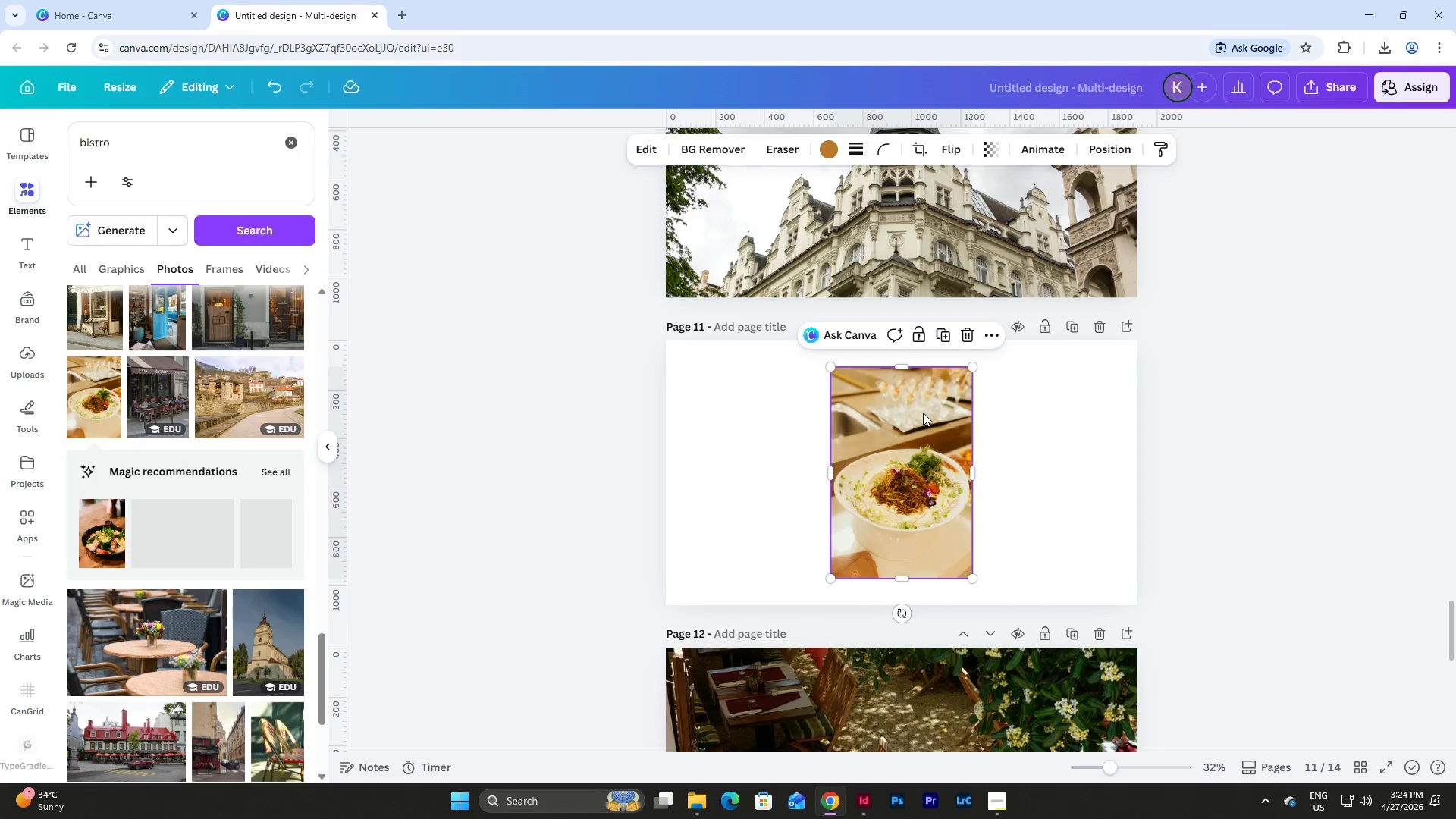 
left_click_drag(start_coordinate=[923, 413], to_coordinate=[766, 390])
 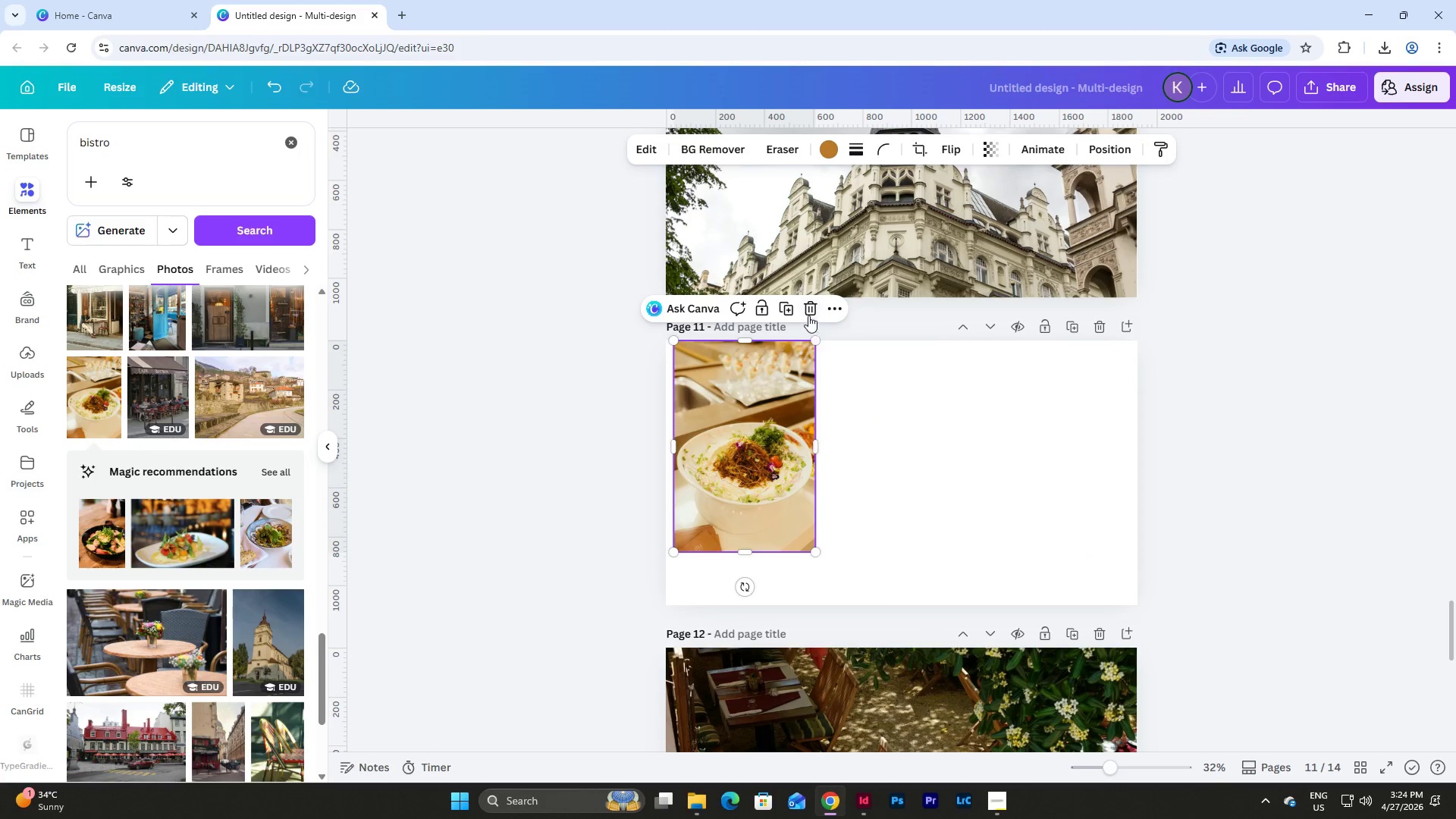 
left_click([810, 308])
 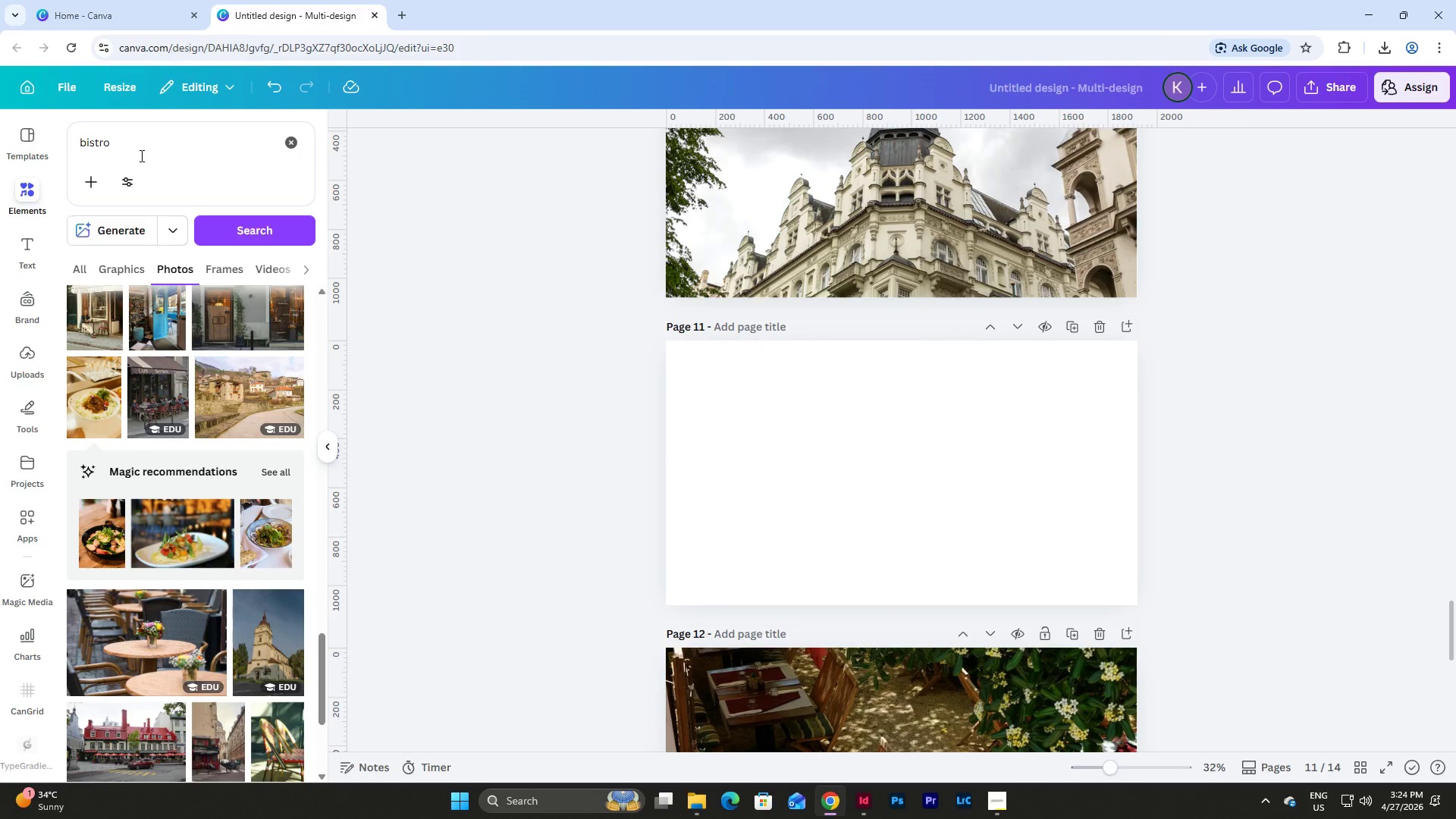 
left_click([133, 149])
 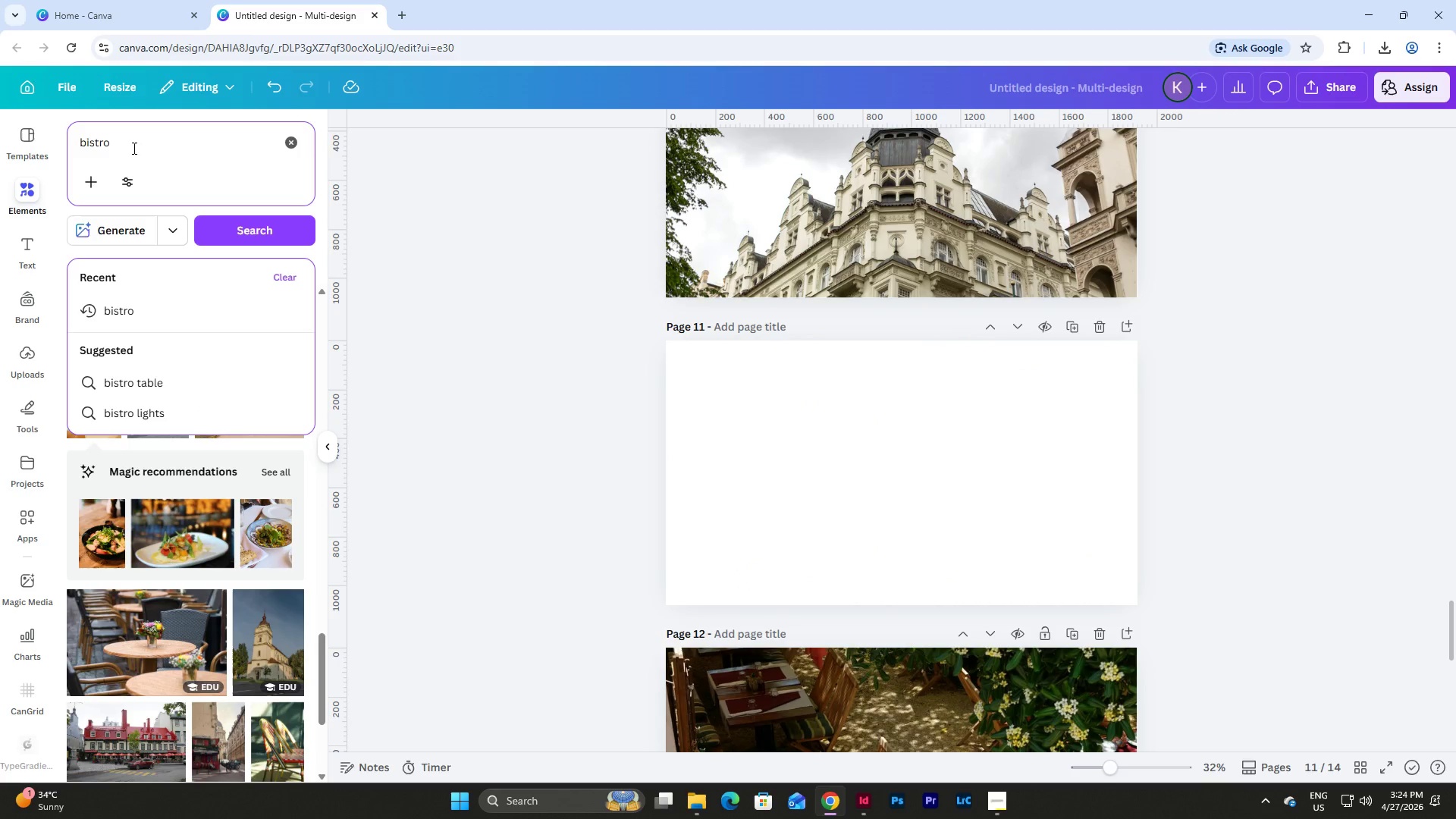 
left_click_drag(start_coordinate=[132, 148], to_coordinate=[39, 151])
 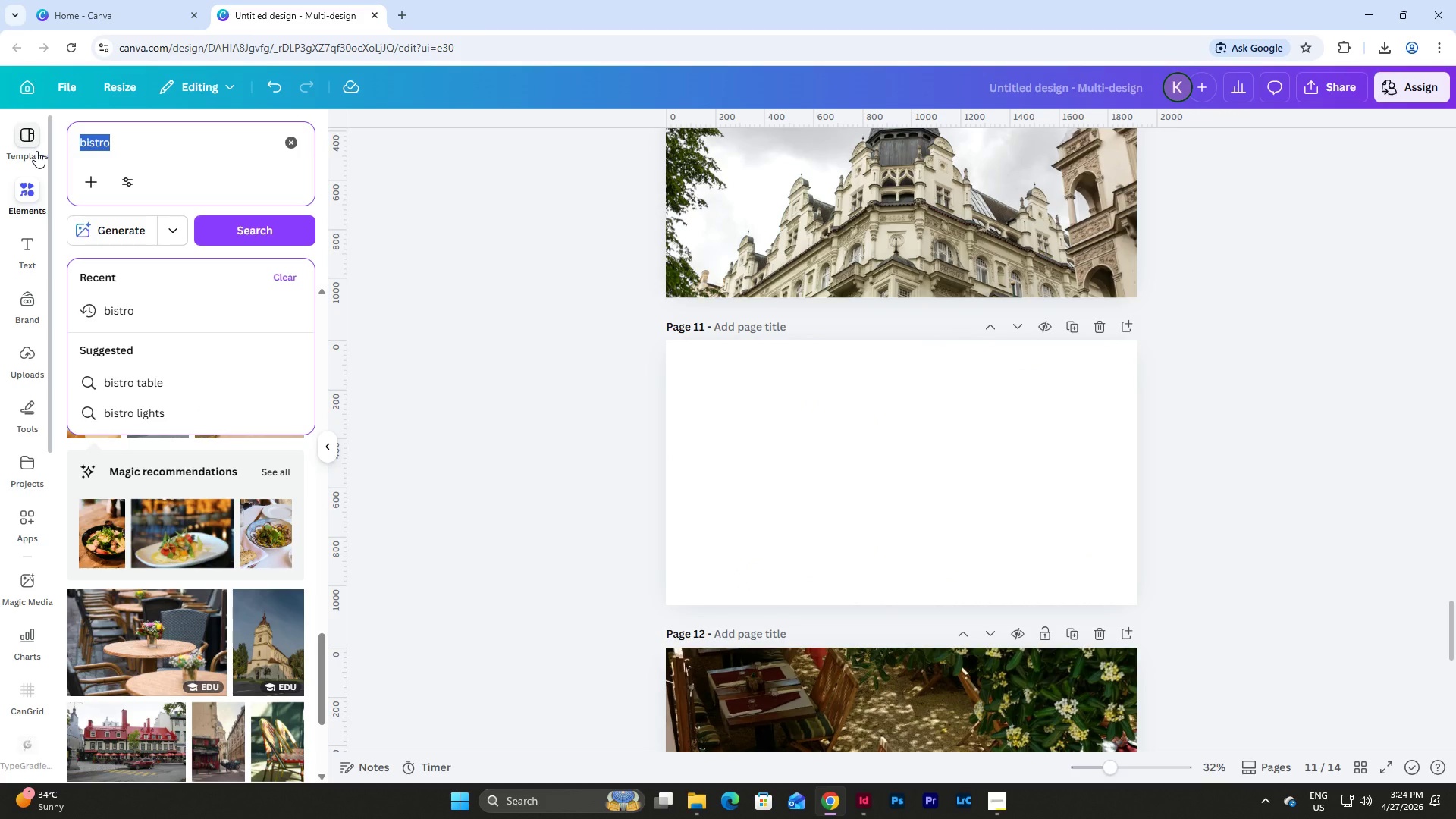 
type(fresh in)
 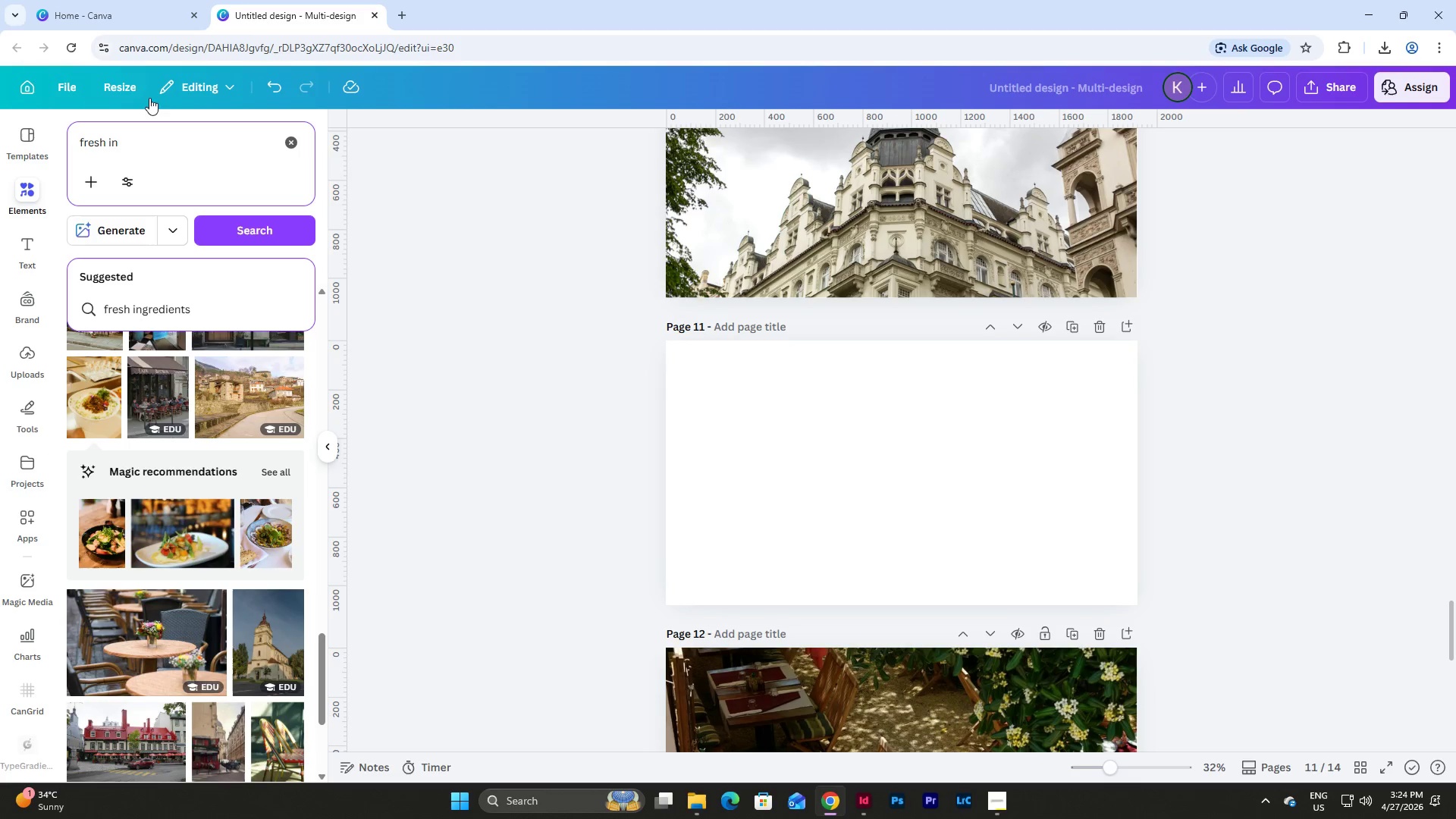 
left_click([201, 303])
 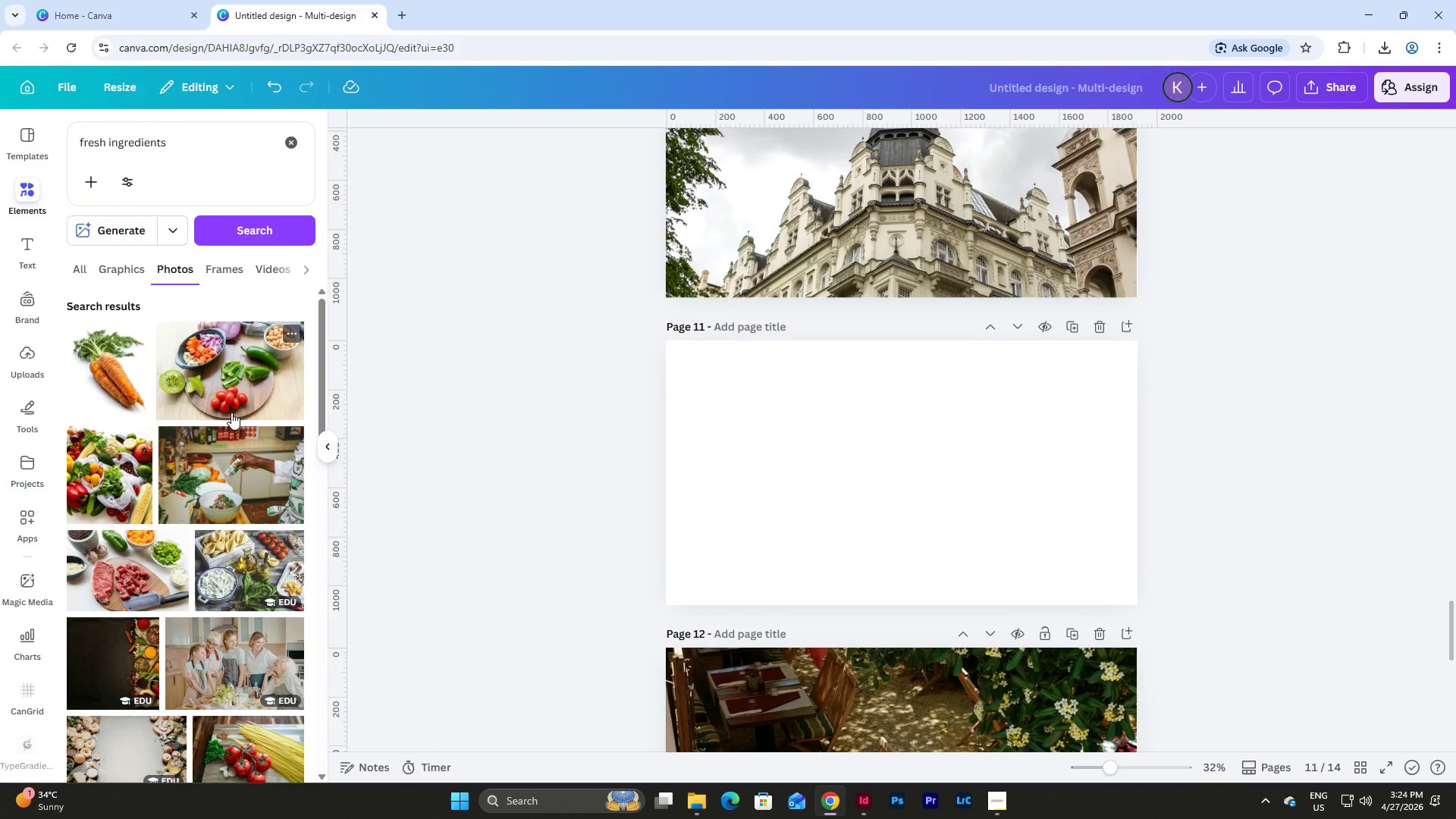 
left_click([115, 448])
 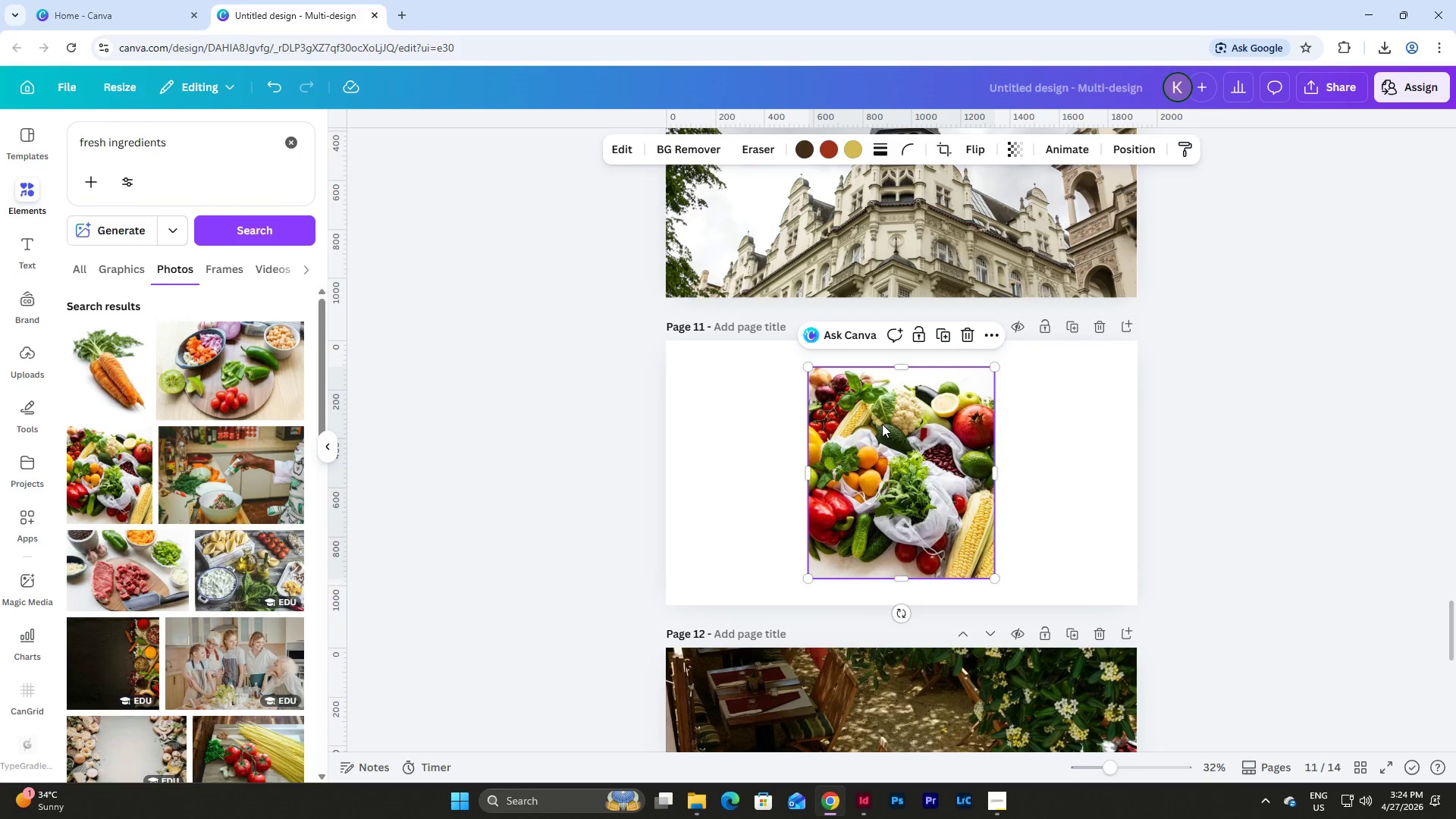 
left_click_drag(start_coordinate=[876, 447], to_coordinate=[745, 424])
 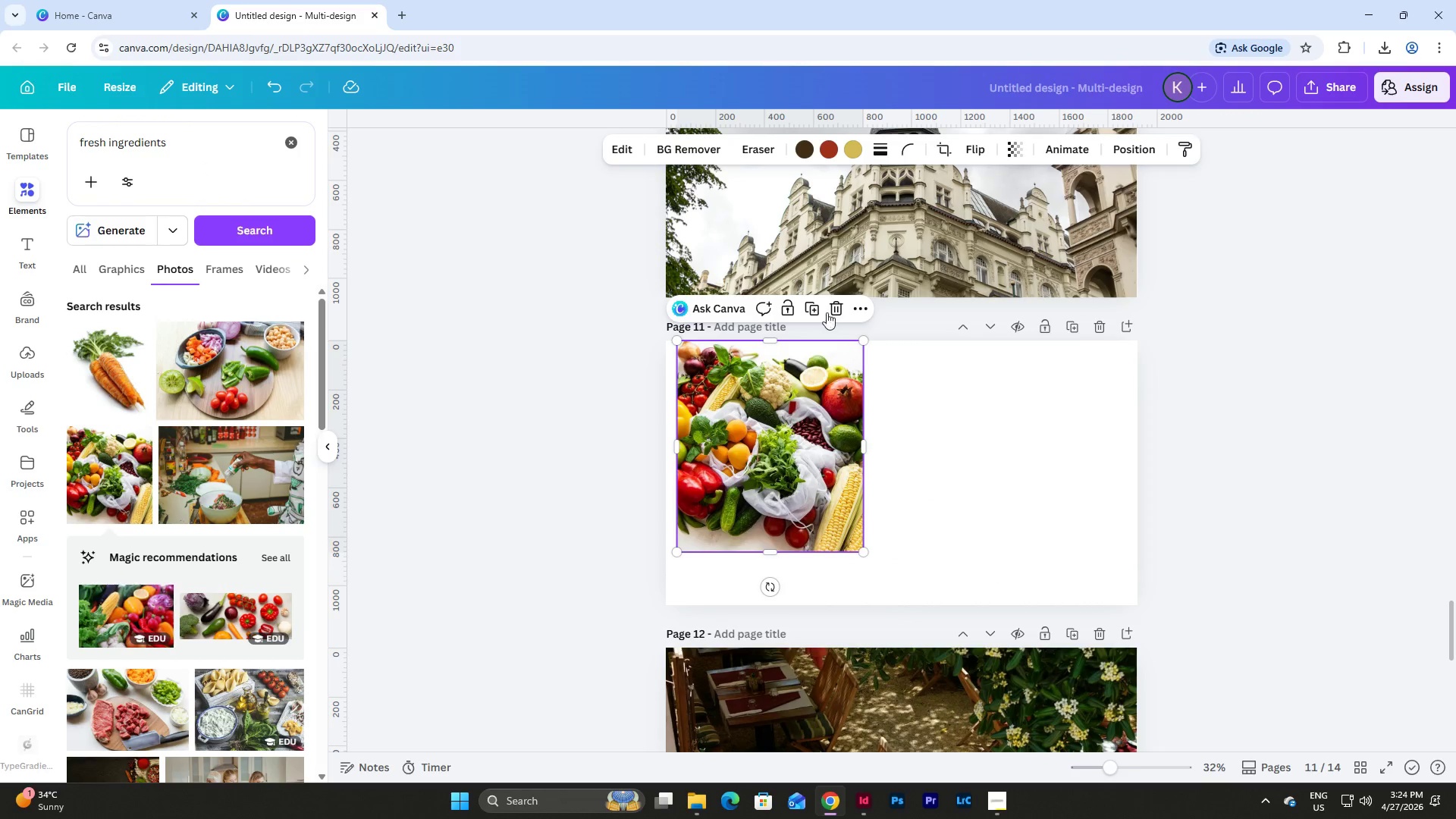 
left_click([833, 309])
 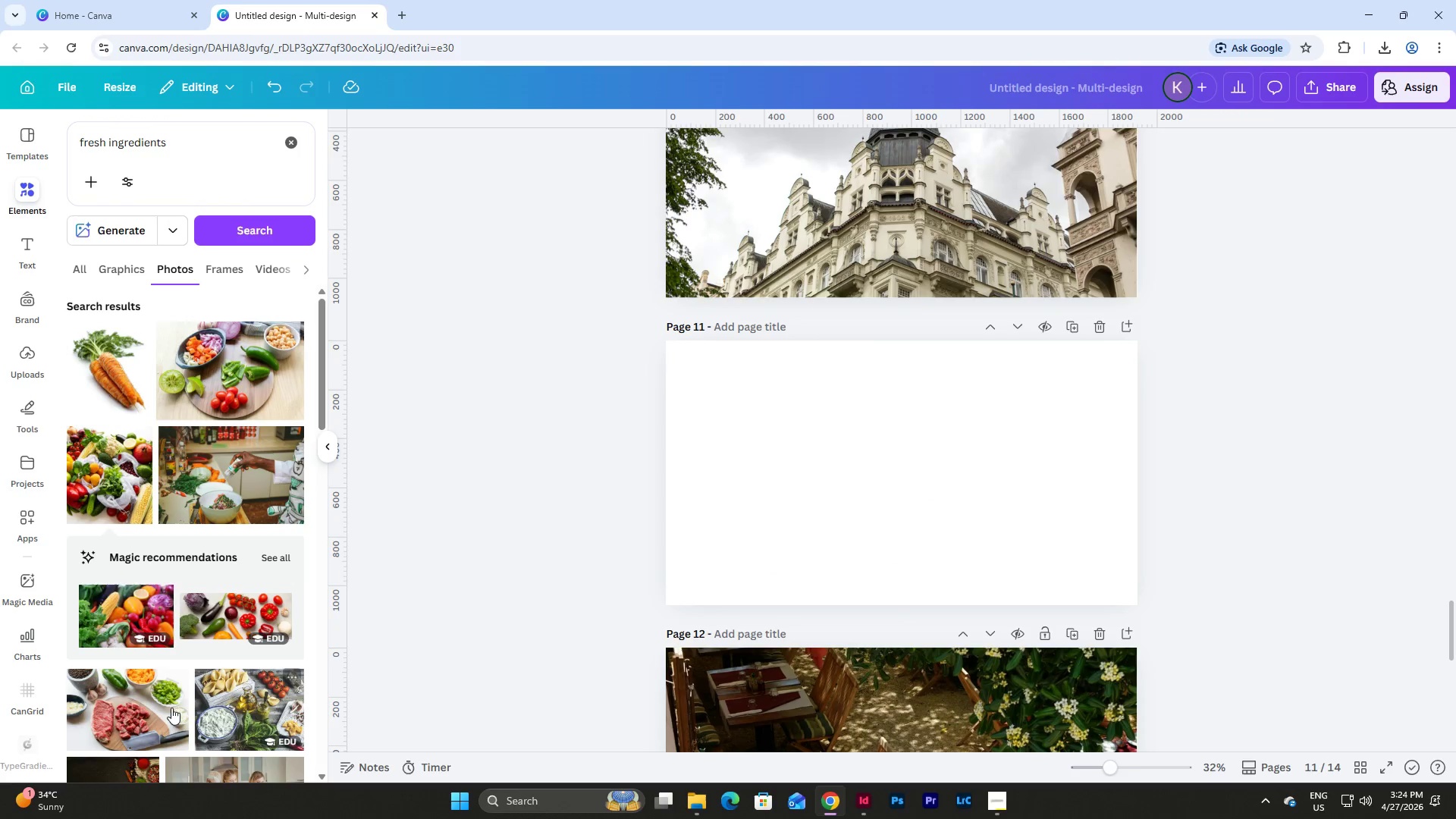 
left_click([105, 708])
 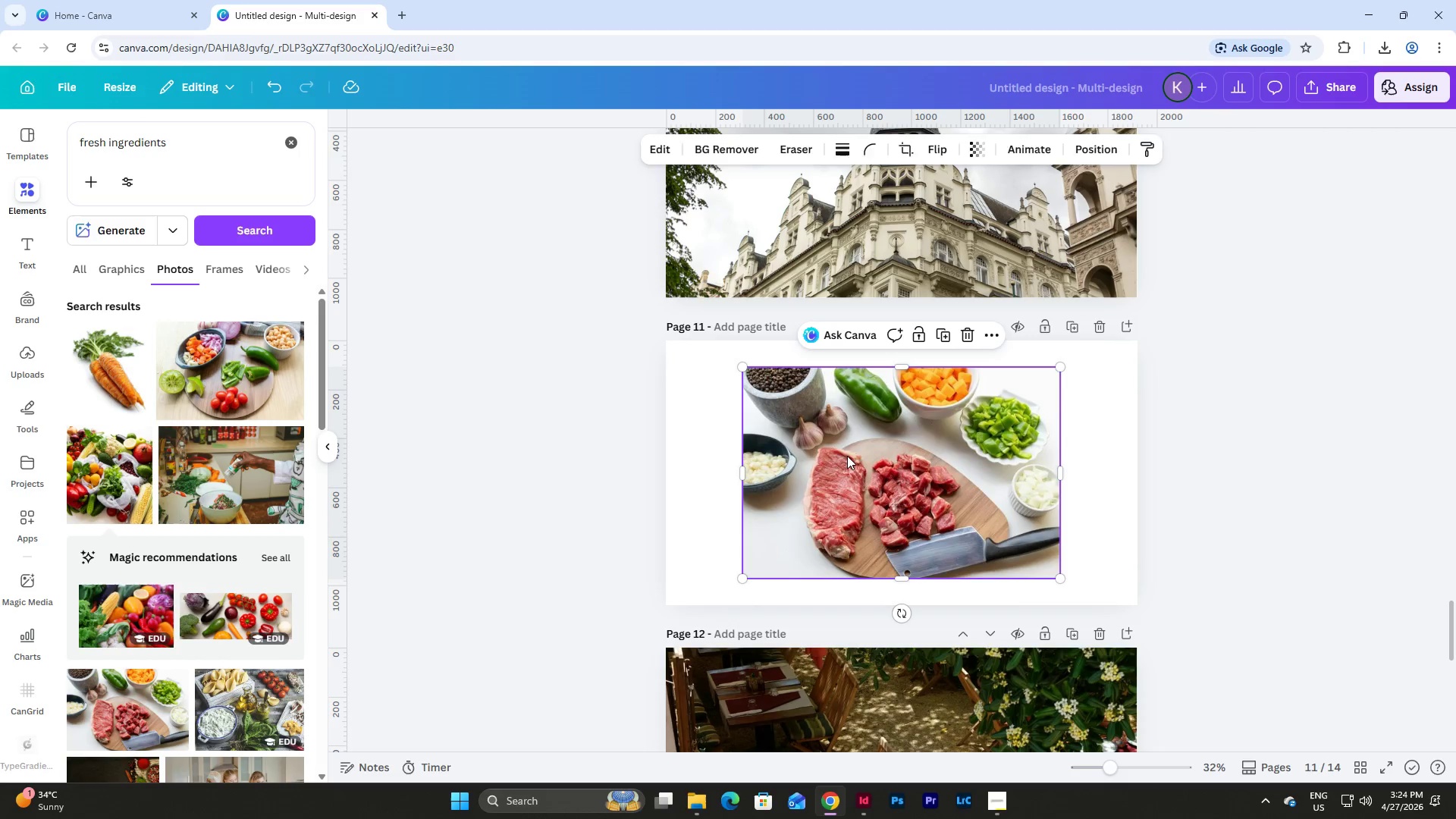 
left_click_drag(start_coordinate=[857, 449], to_coordinate=[783, 425])
 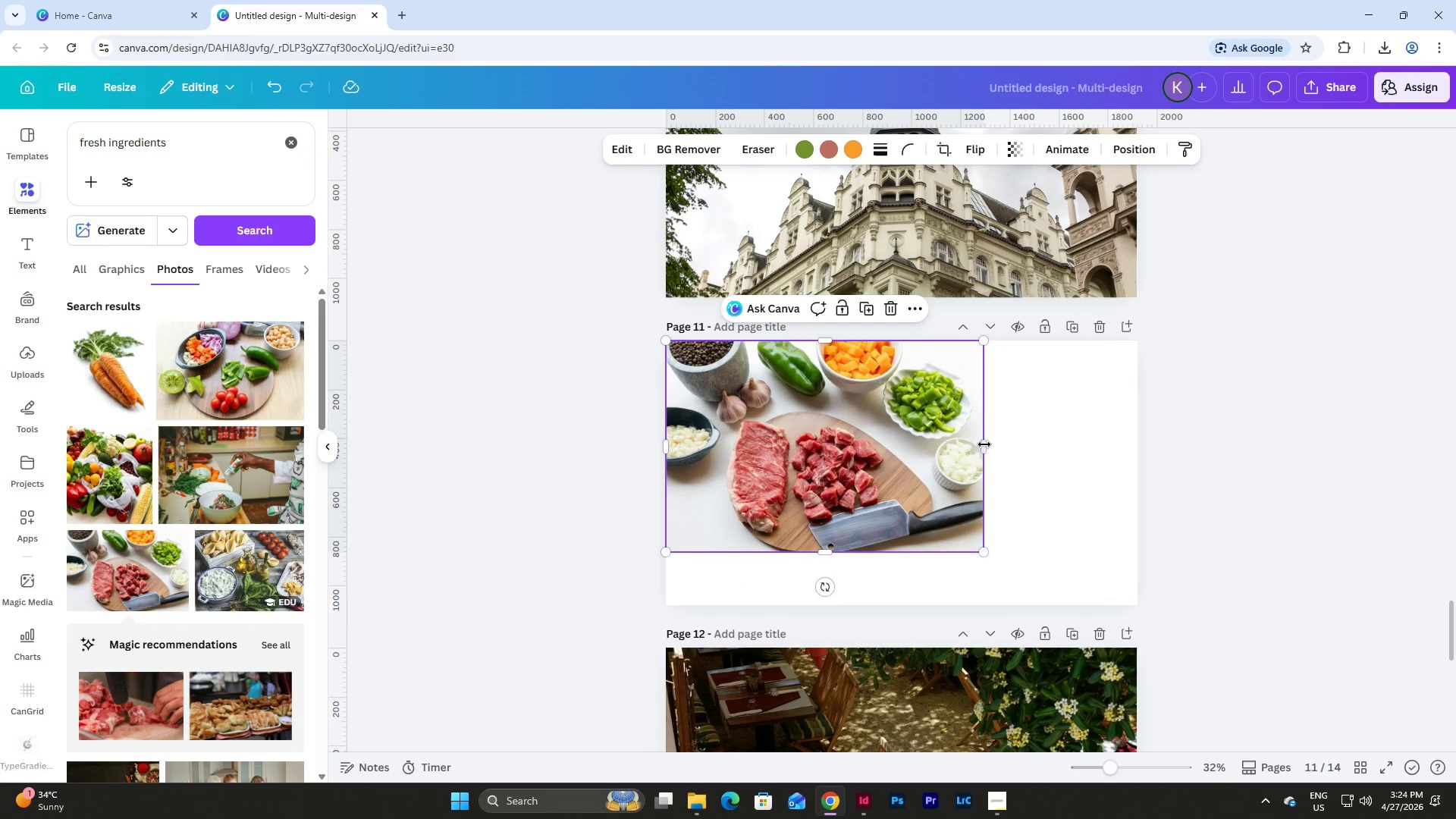 
left_click_drag(start_coordinate=[981, 447], to_coordinate=[1130, 463])
 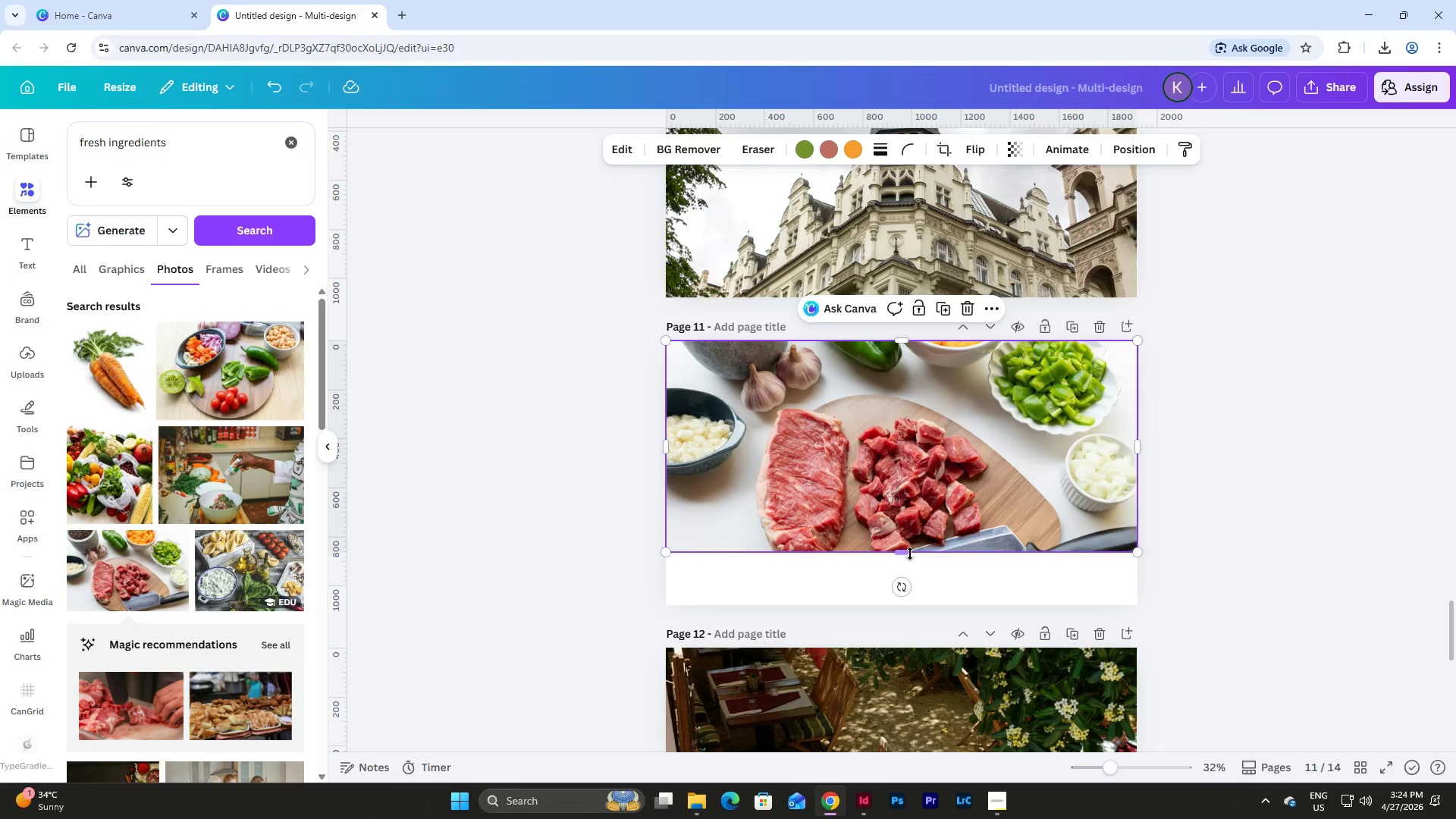 
left_click_drag(start_coordinate=[910, 554], to_coordinate=[916, 610])
 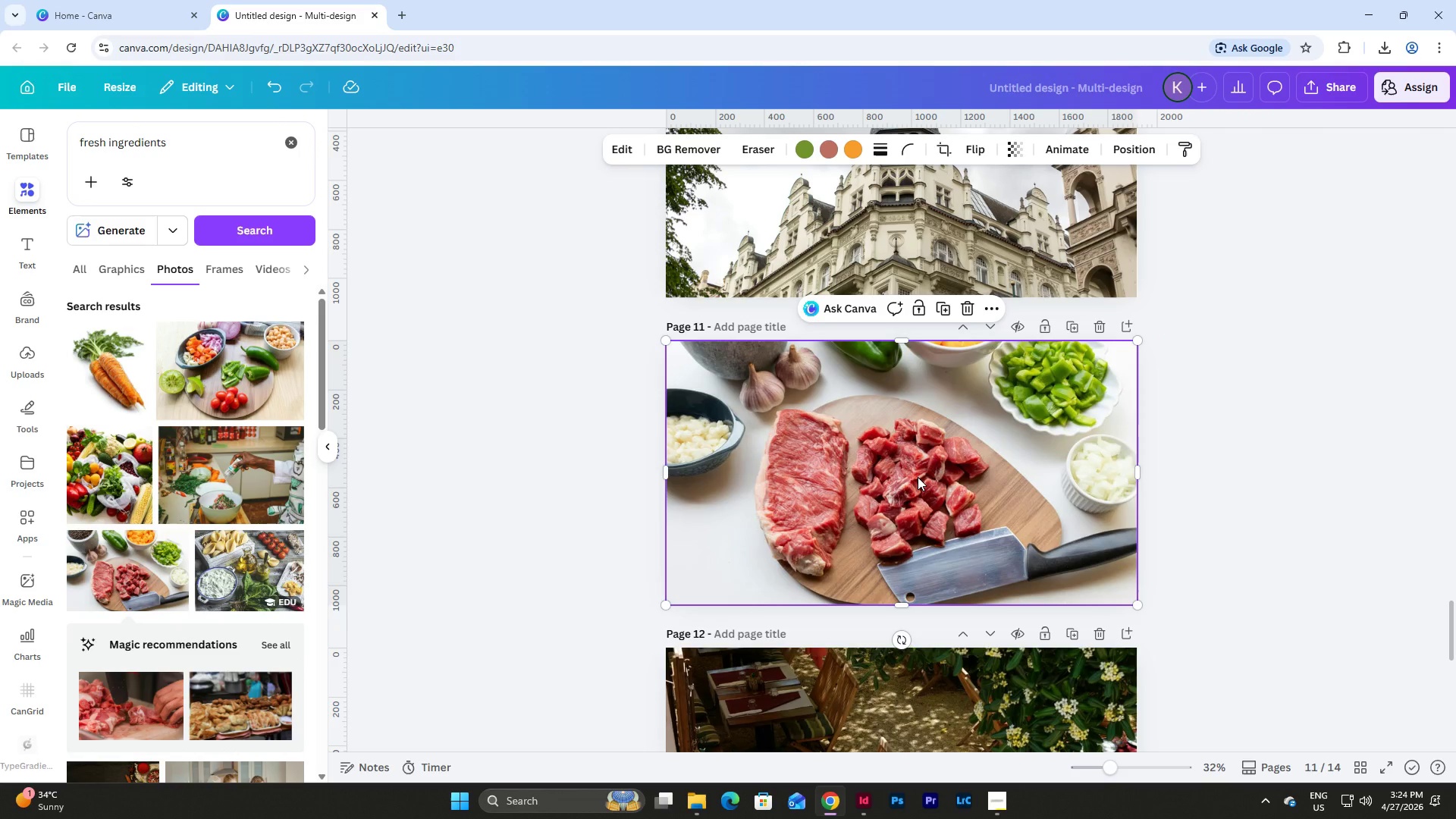 
double_click([918, 477])
 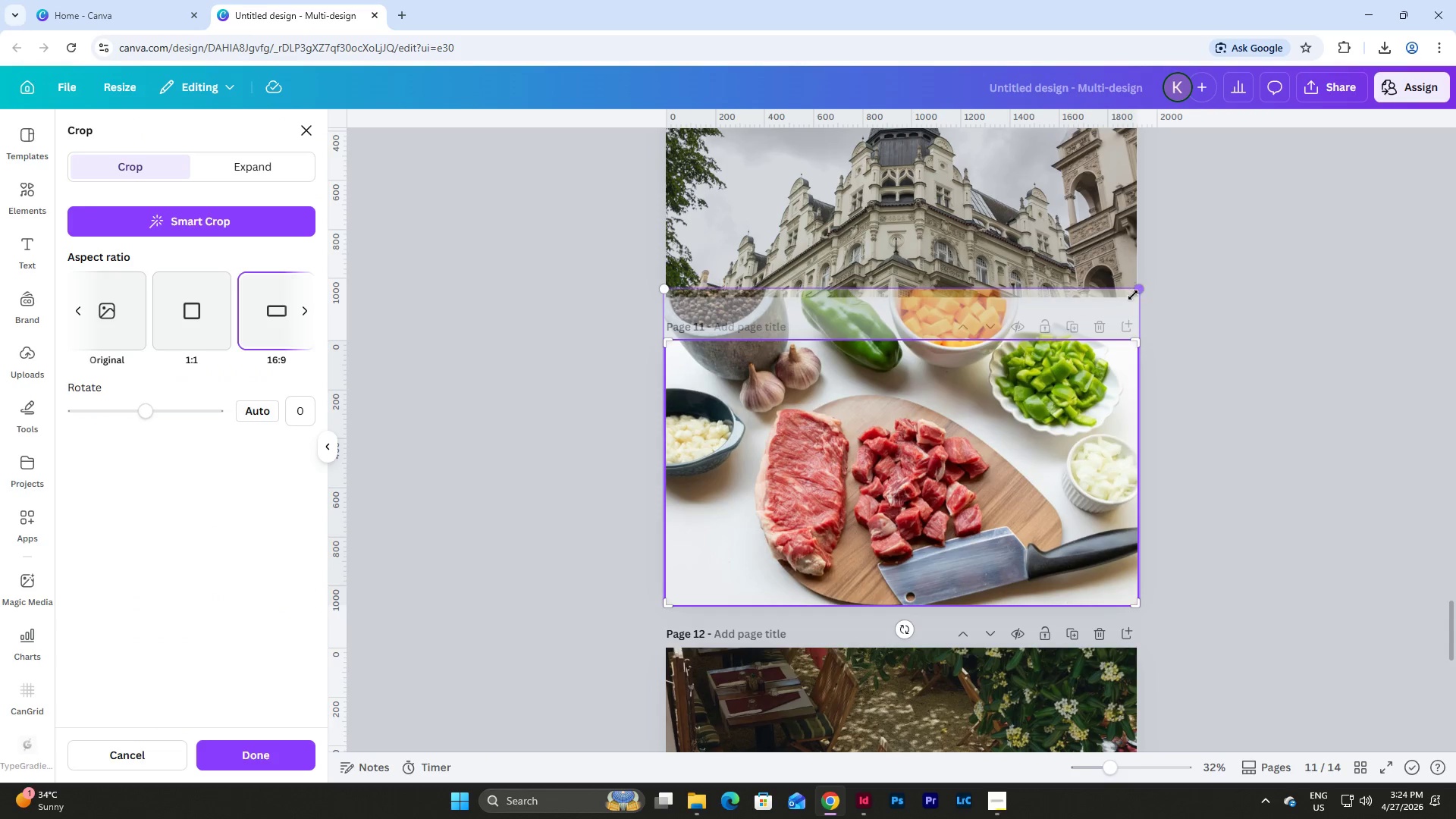 
left_click_drag(start_coordinate=[1136, 290], to_coordinate=[1122, 337])
 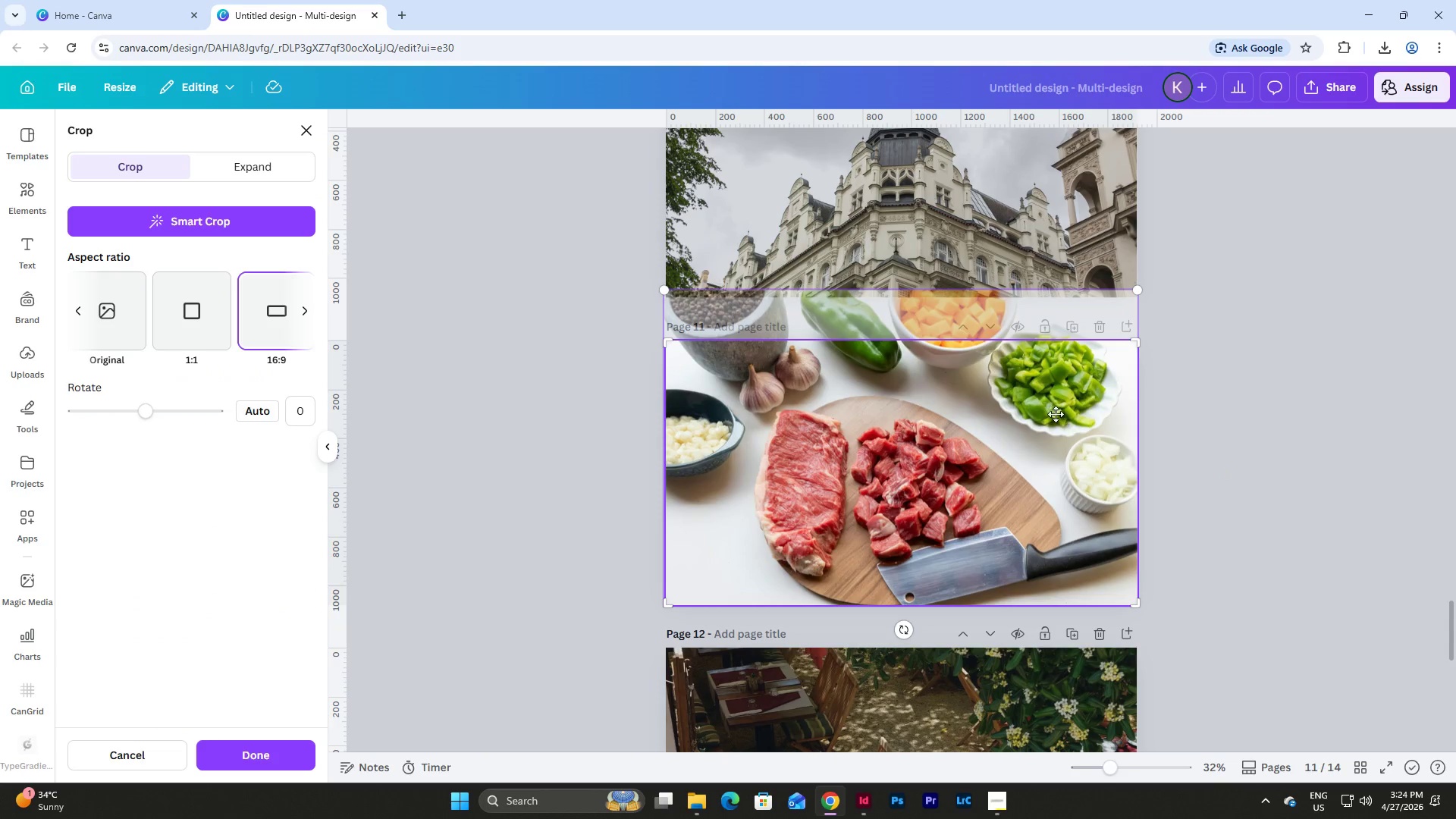 
left_click_drag(start_coordinate=[1055, 413], to_coordinate=[1045, 502])
 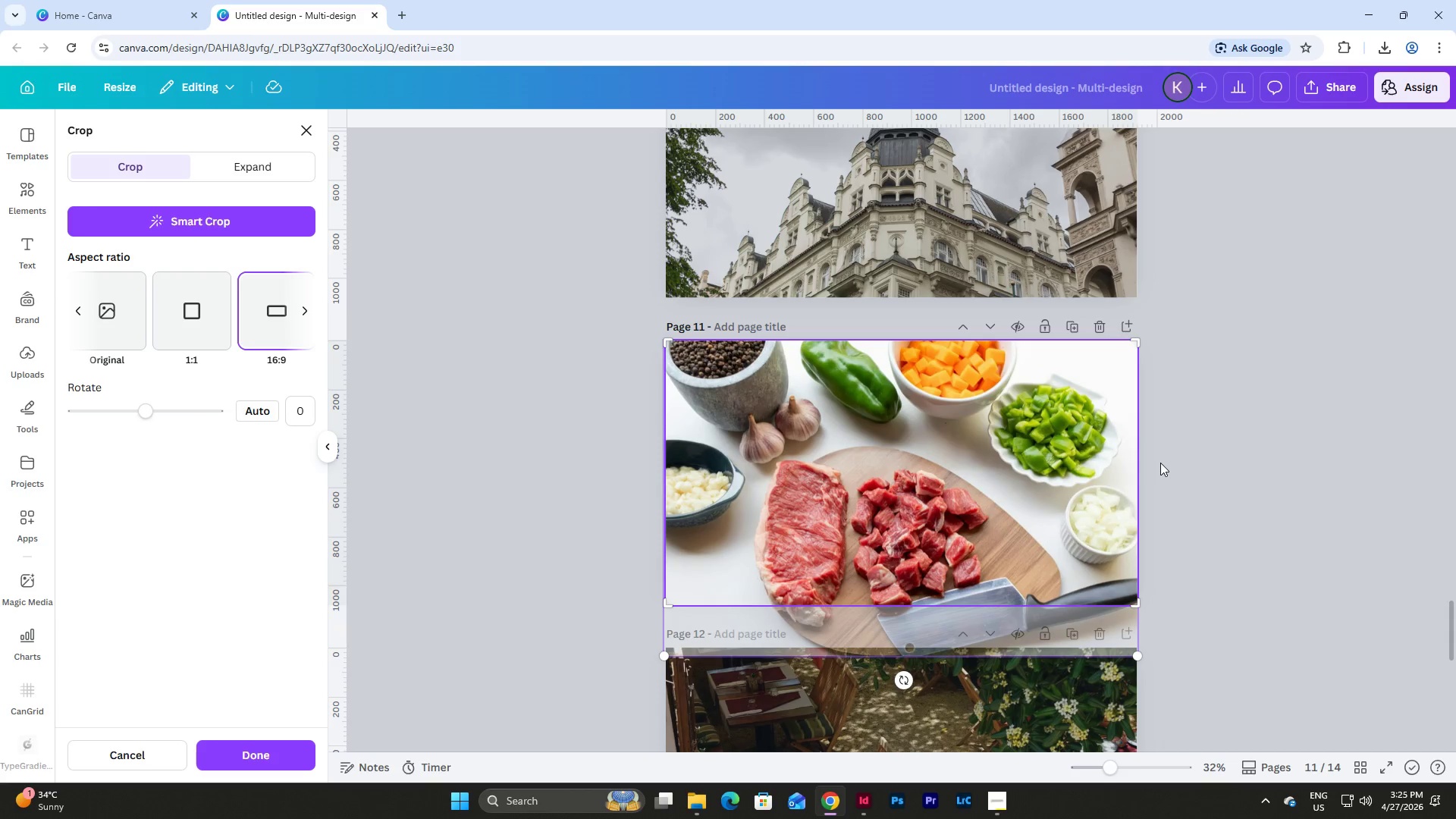 
left_click([1160, 463])
 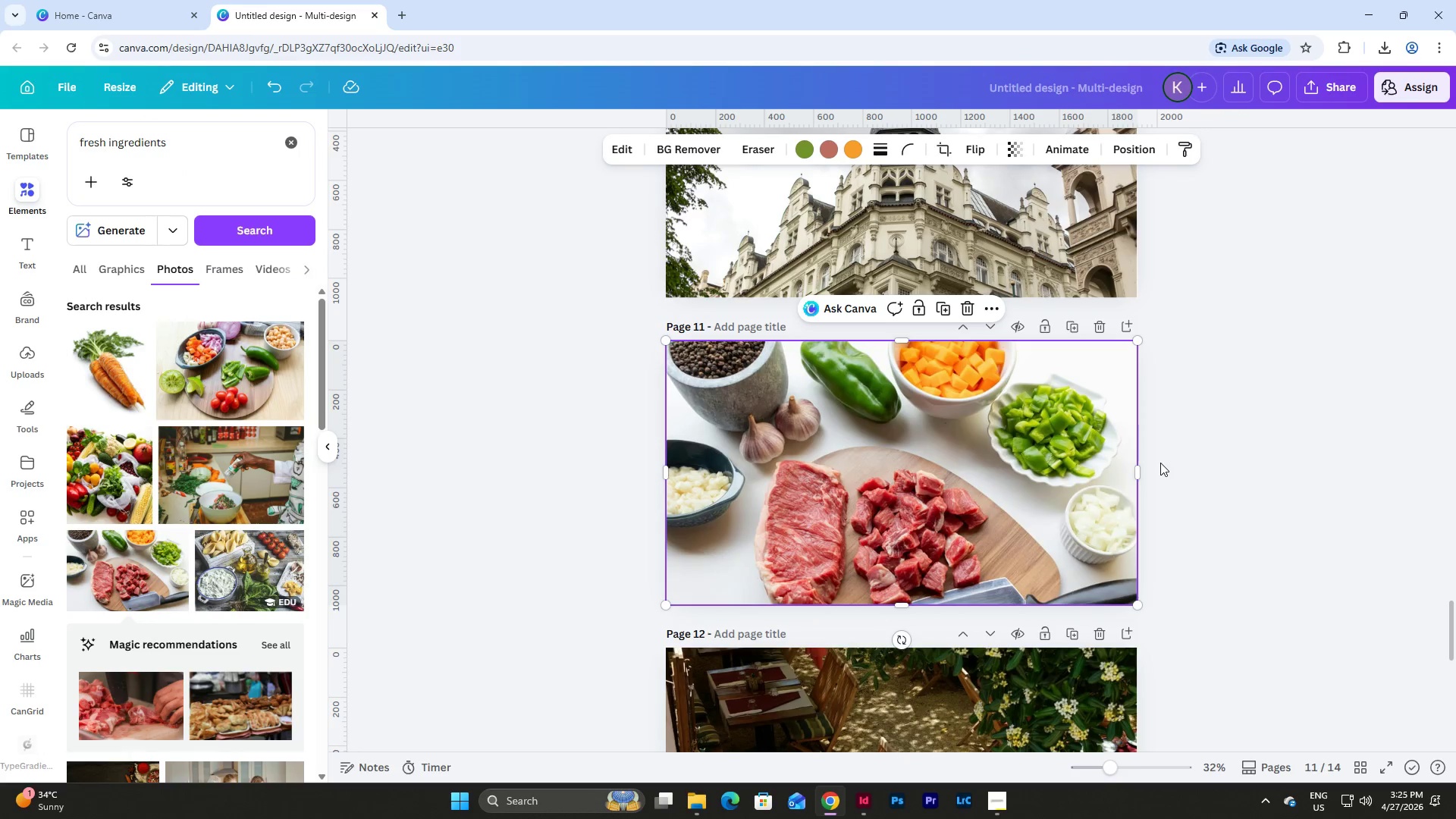 
left_click([1160, 463])
 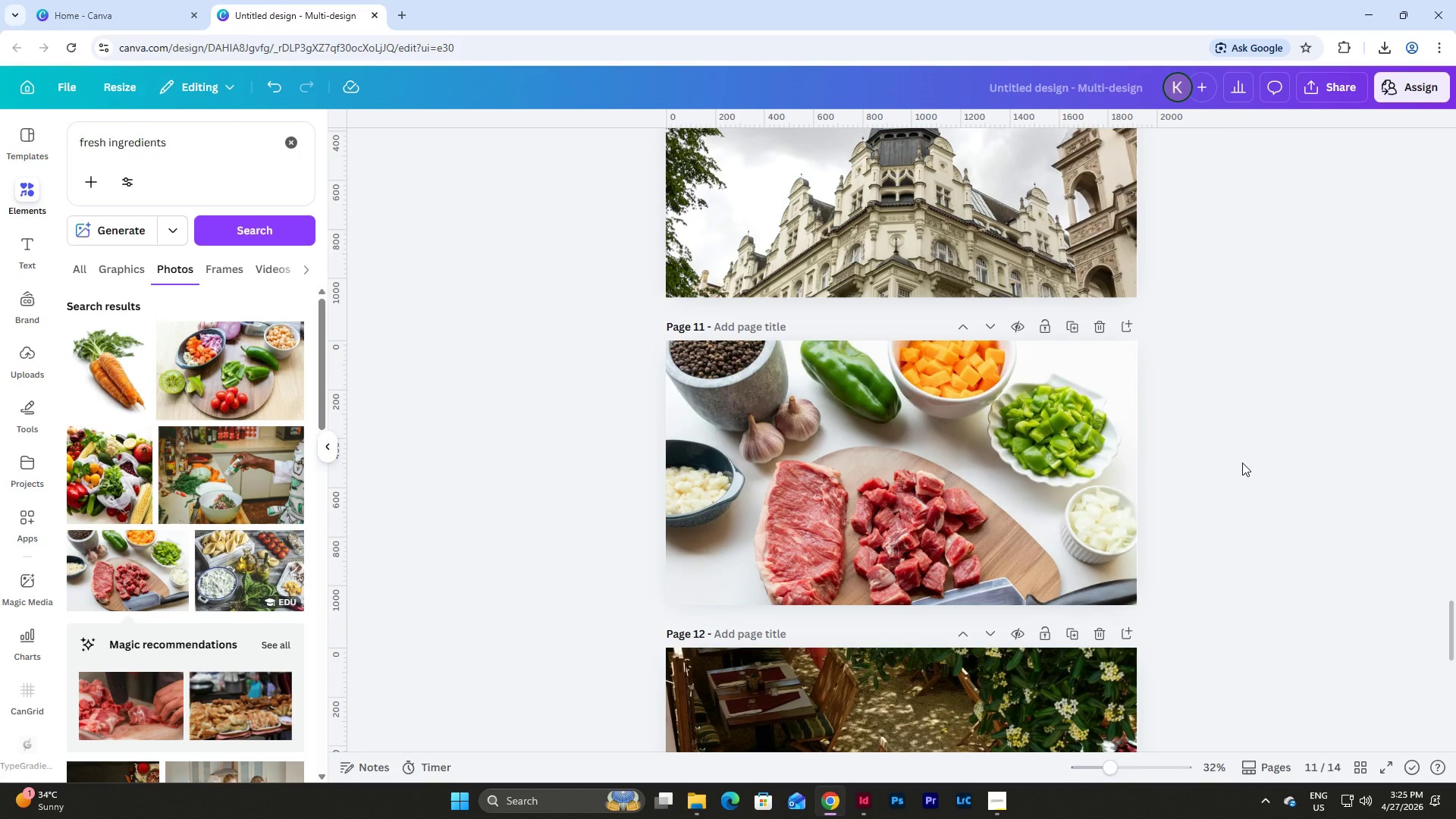 
left_click([997, 440])
 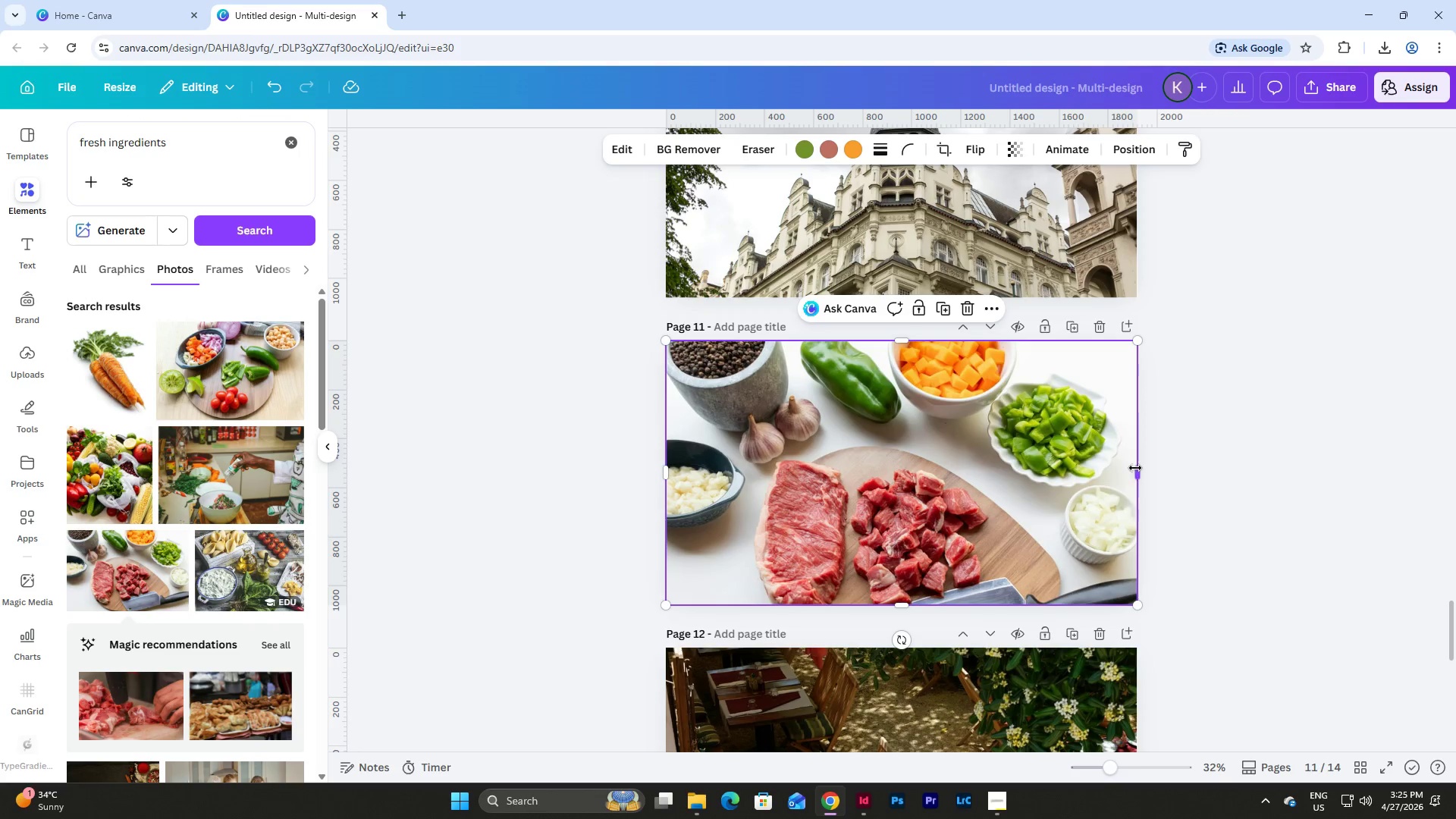 
left_click_drag(start_coordinate=[1135, 468], to_coordinate=[1138, 472])
 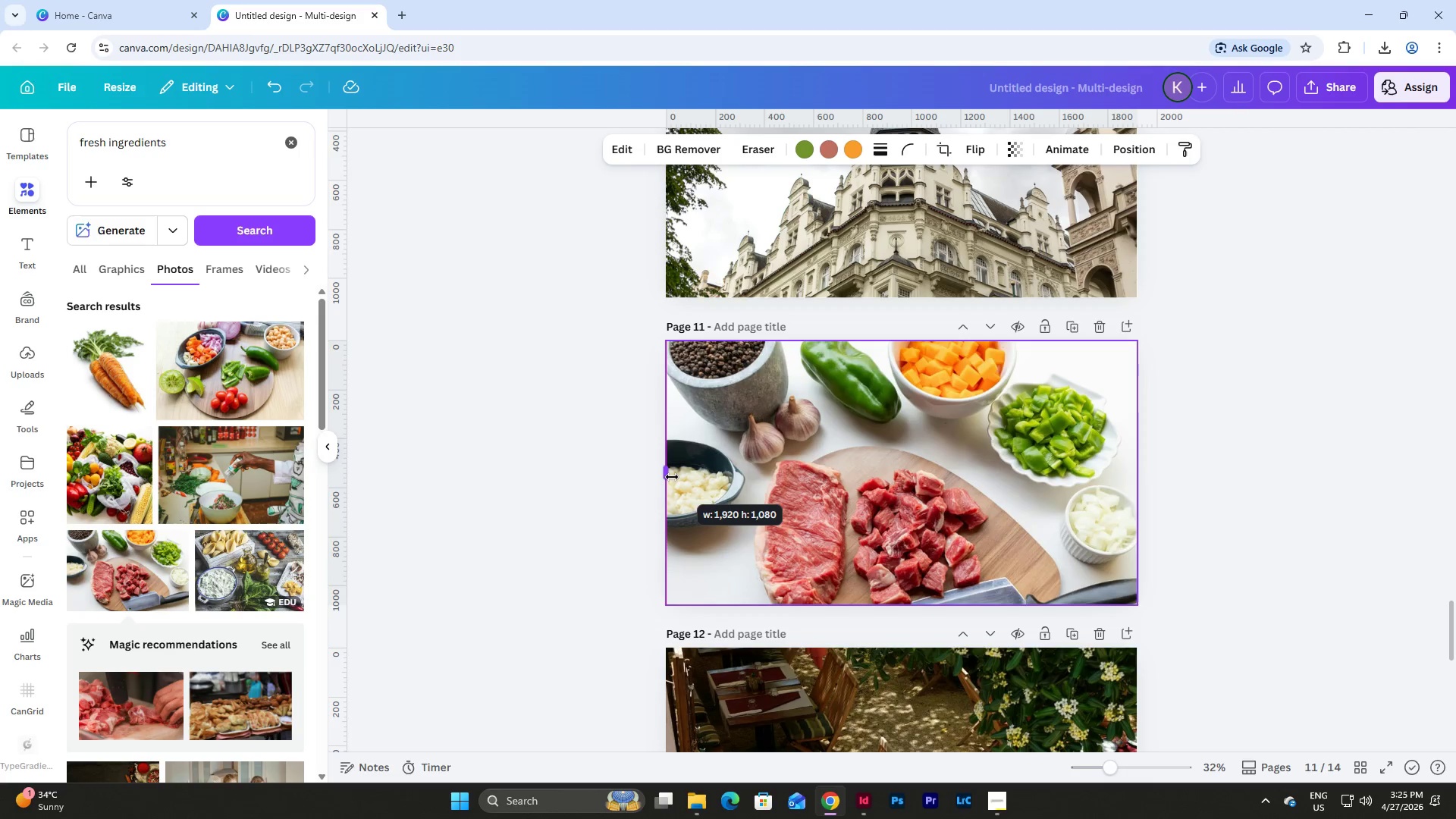 
left_click([1132, 458])
 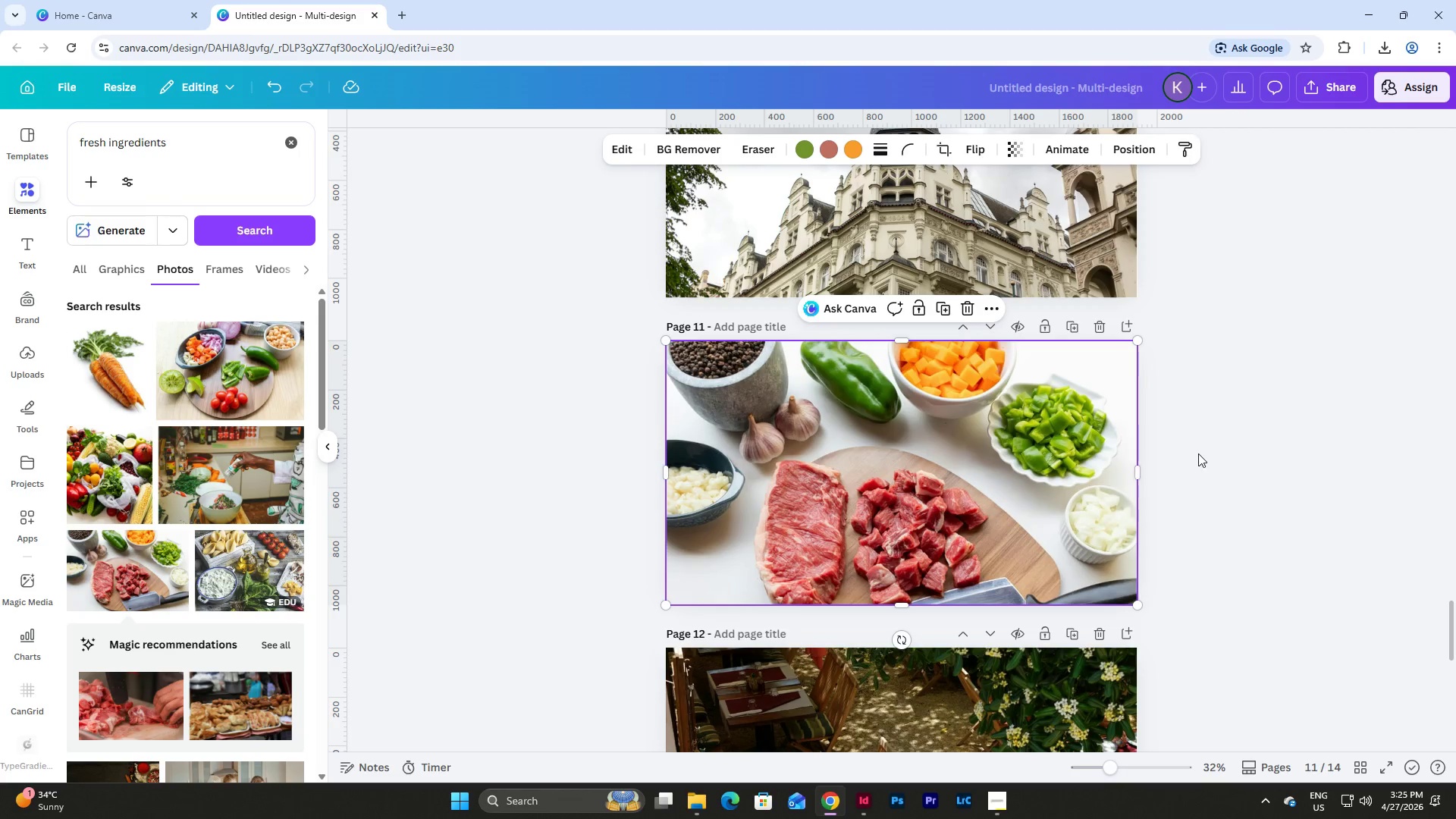 
left_click([1198, 453])
 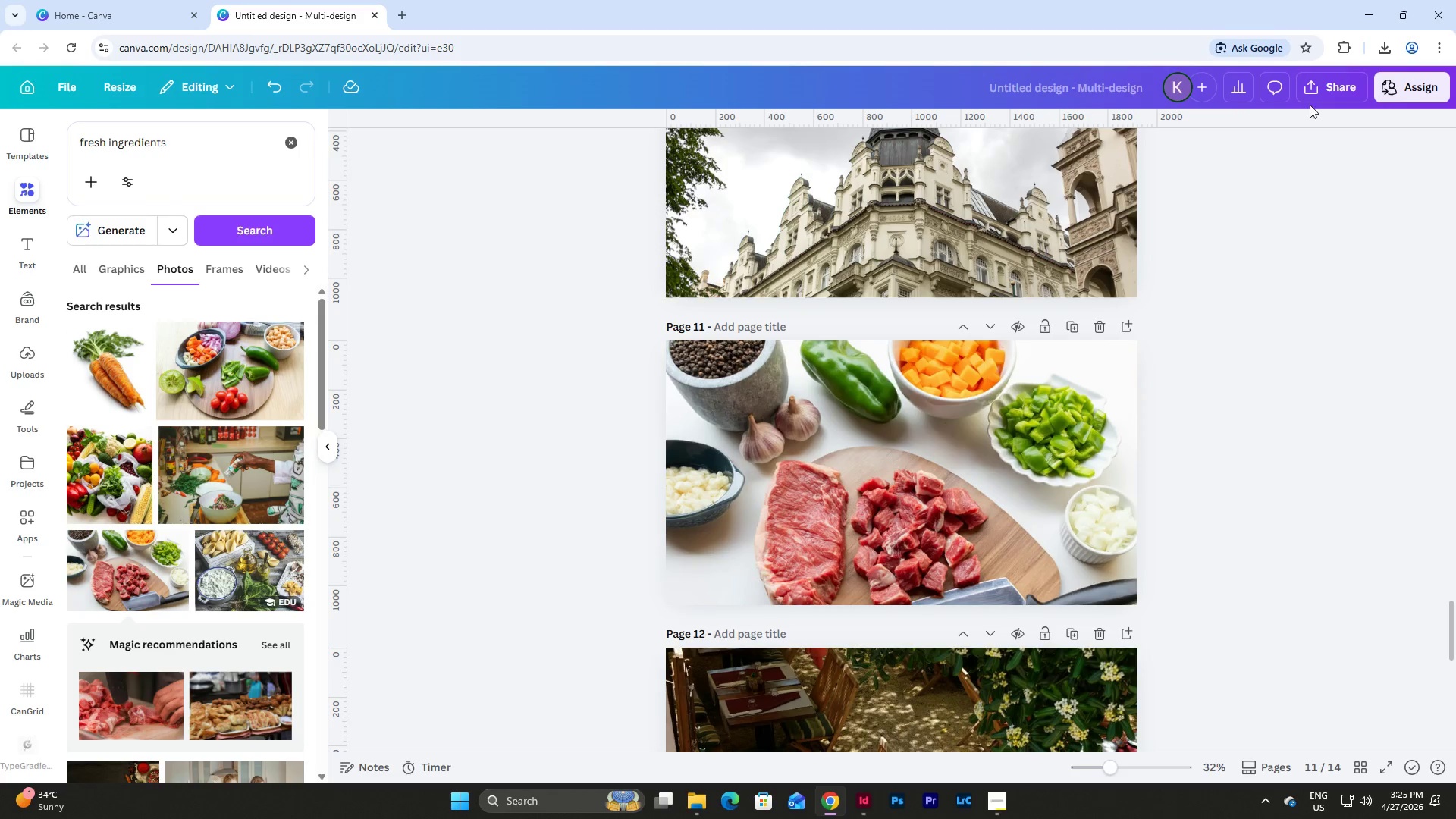 
left_click([1323, 95])
 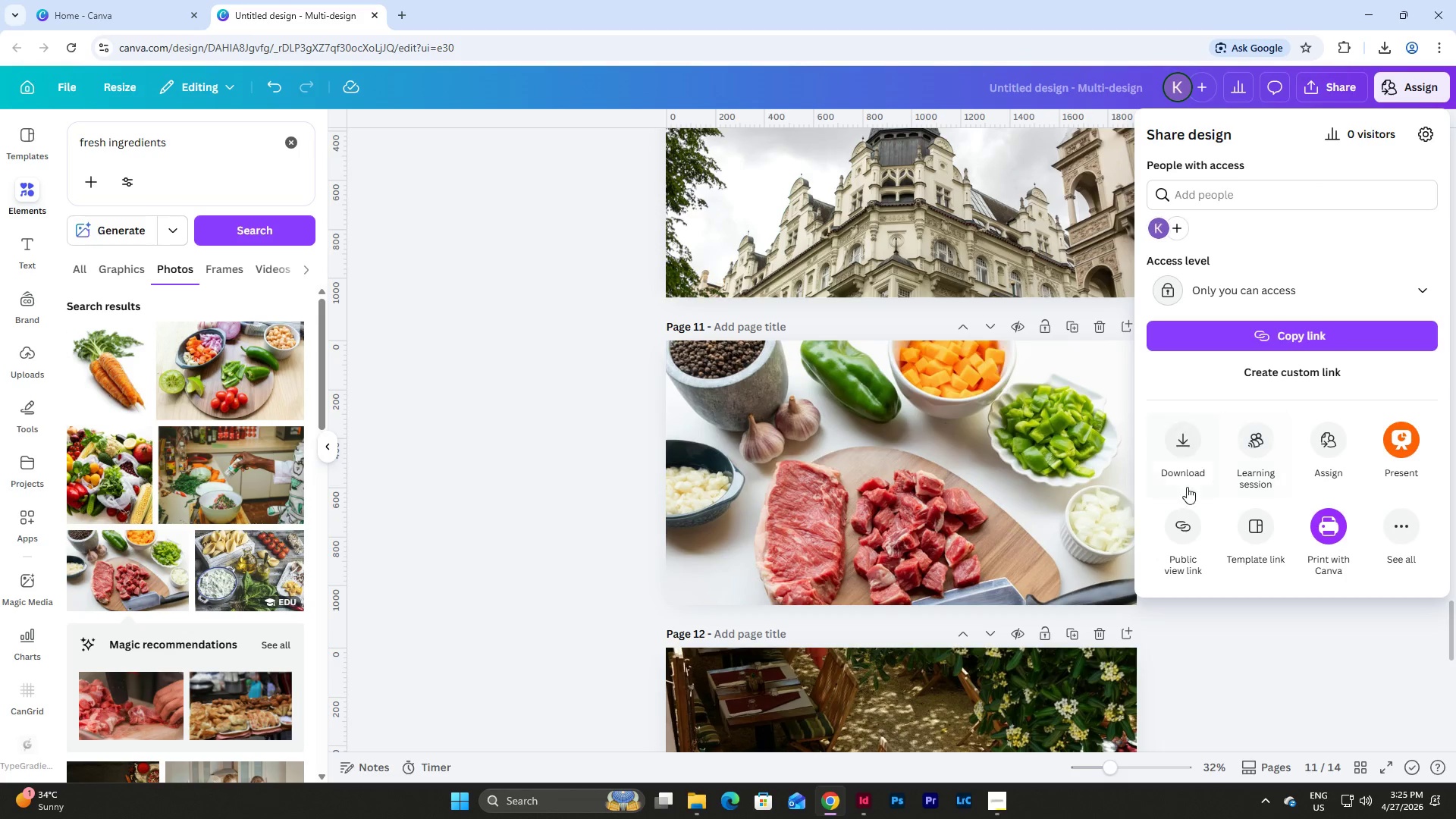 
left_click([1173, 446])
 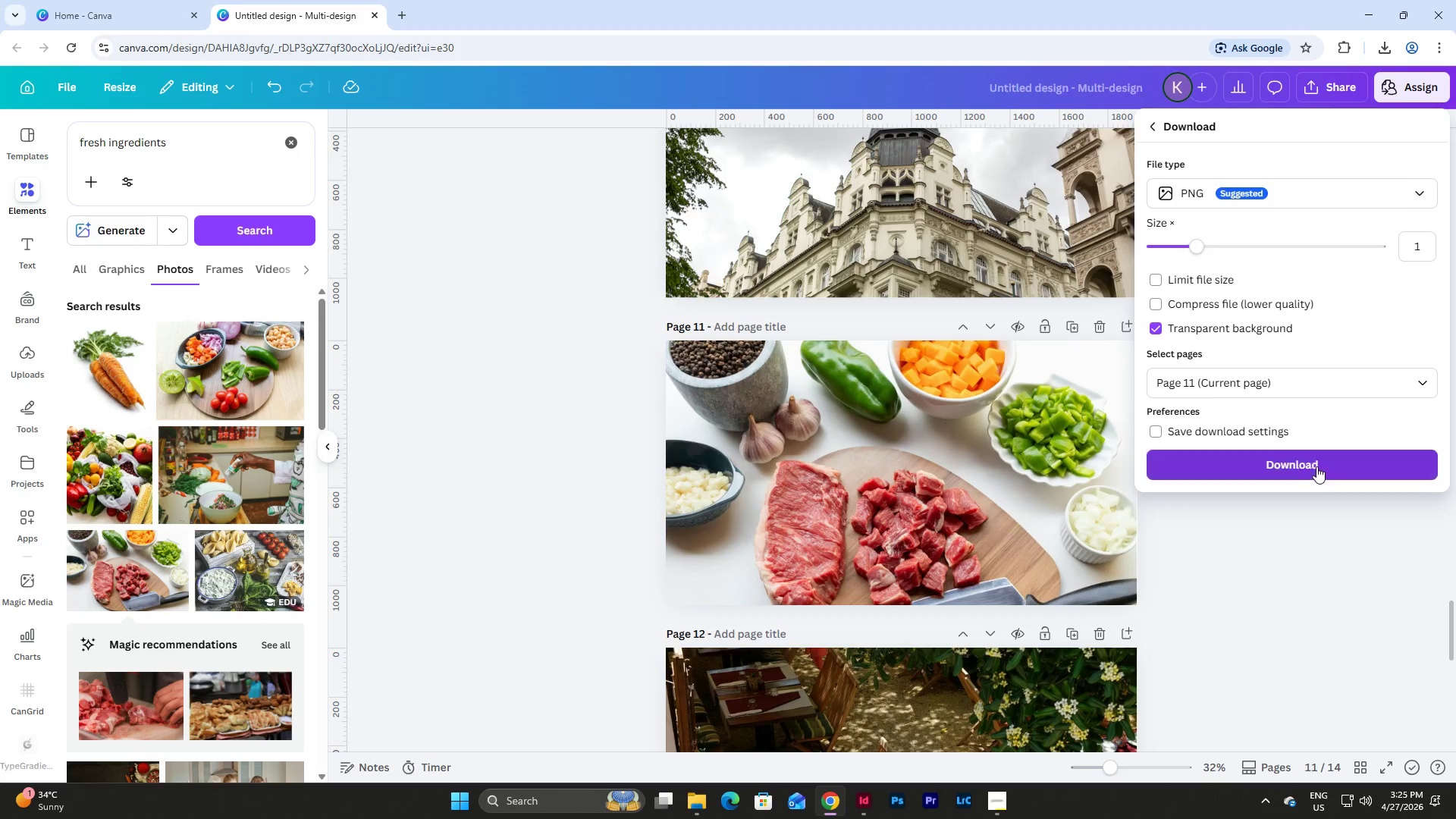 
left_click([1311, 466])
 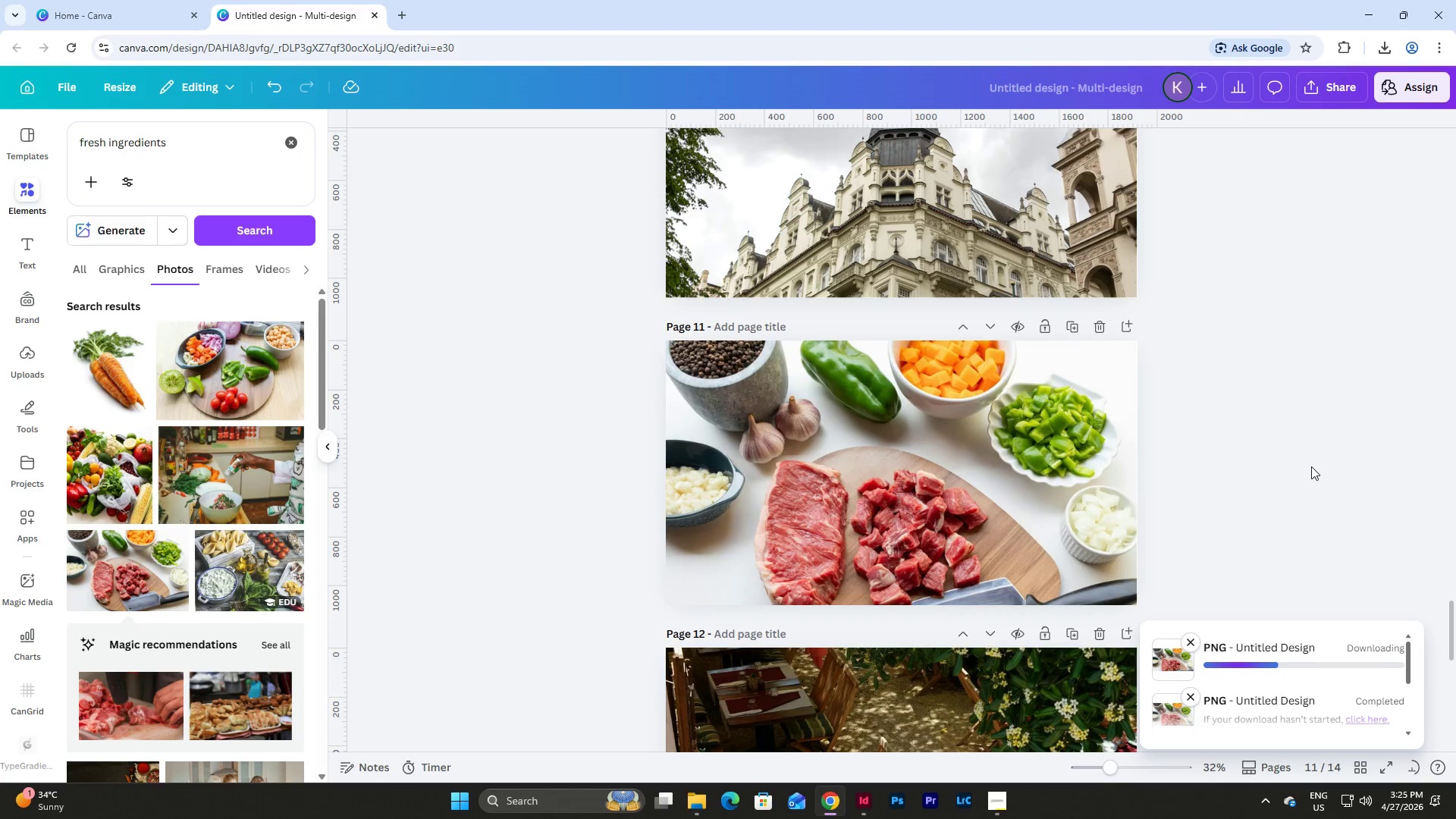 
left_click([695, 799])
 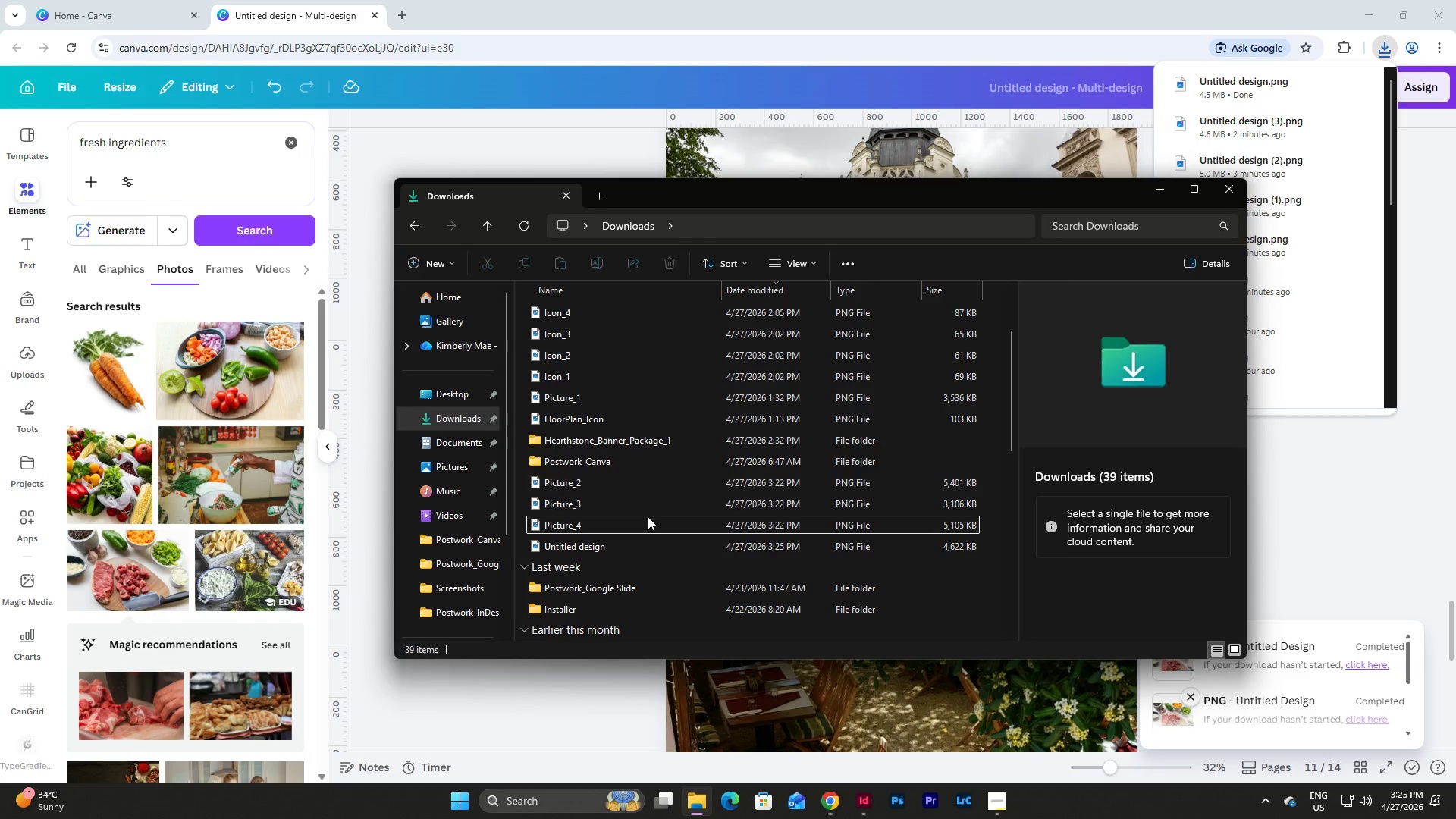 
left_click([623, 545])
 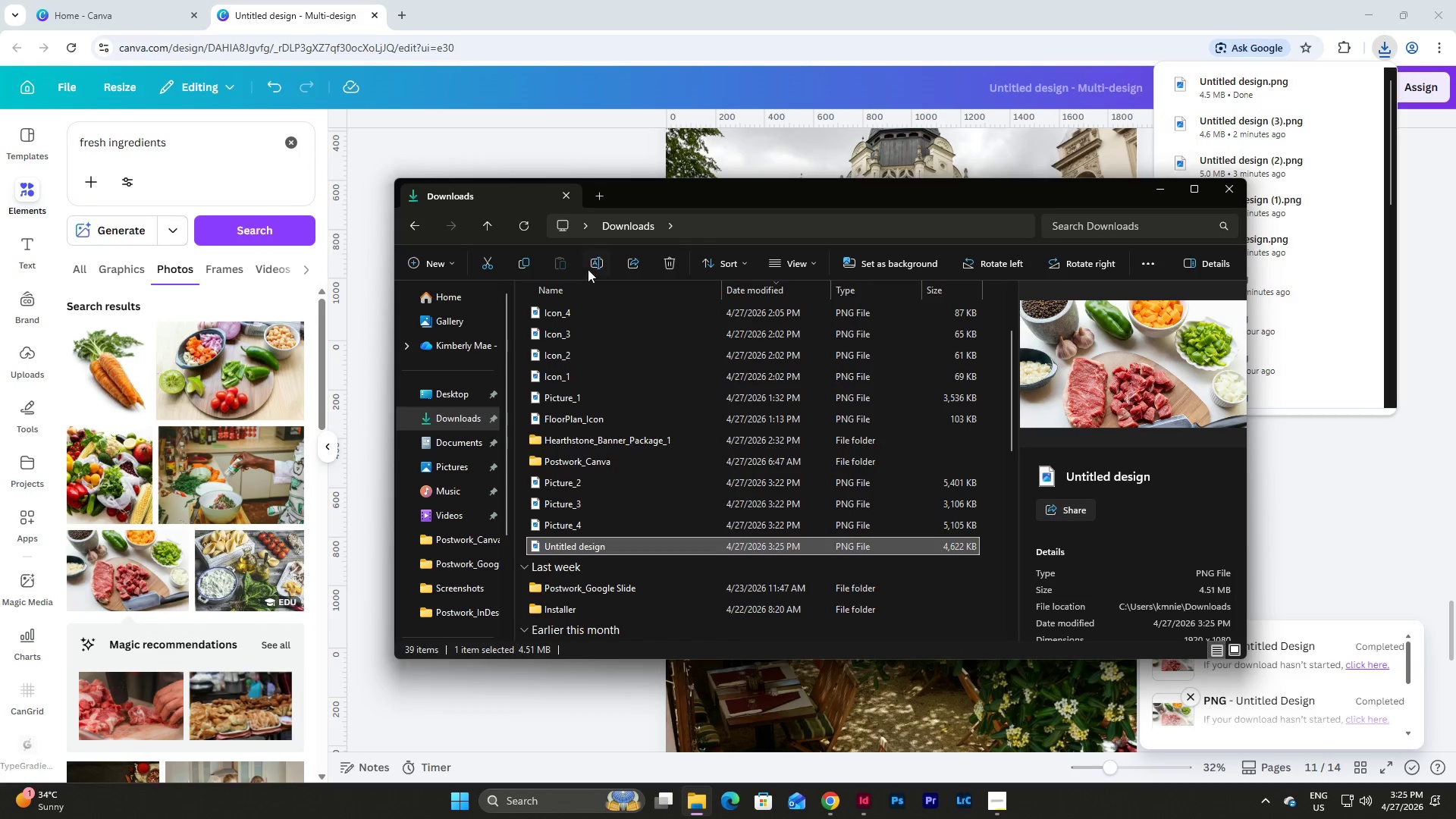 
left_click([598, 262])
 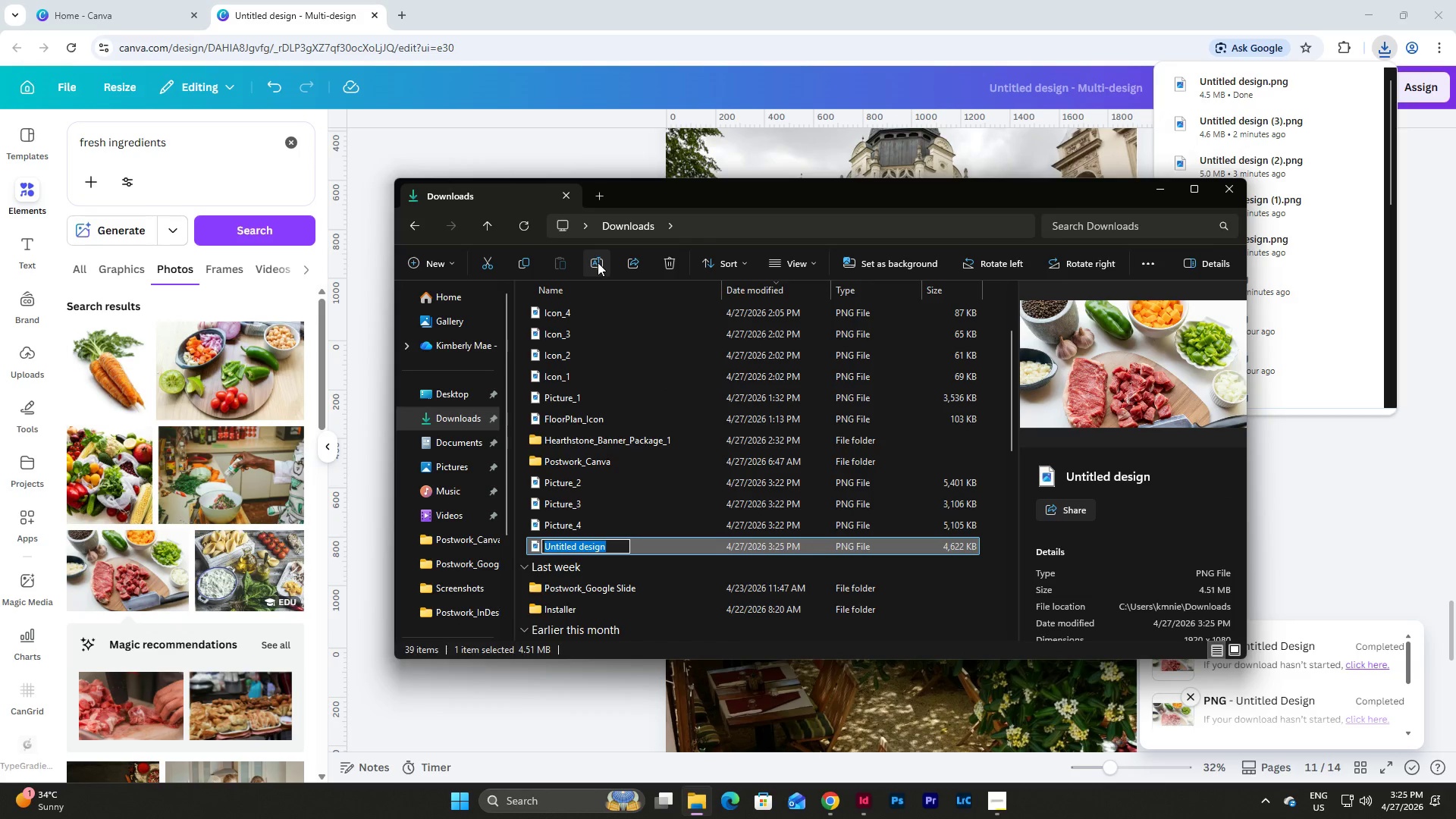 
key(Control+V)
 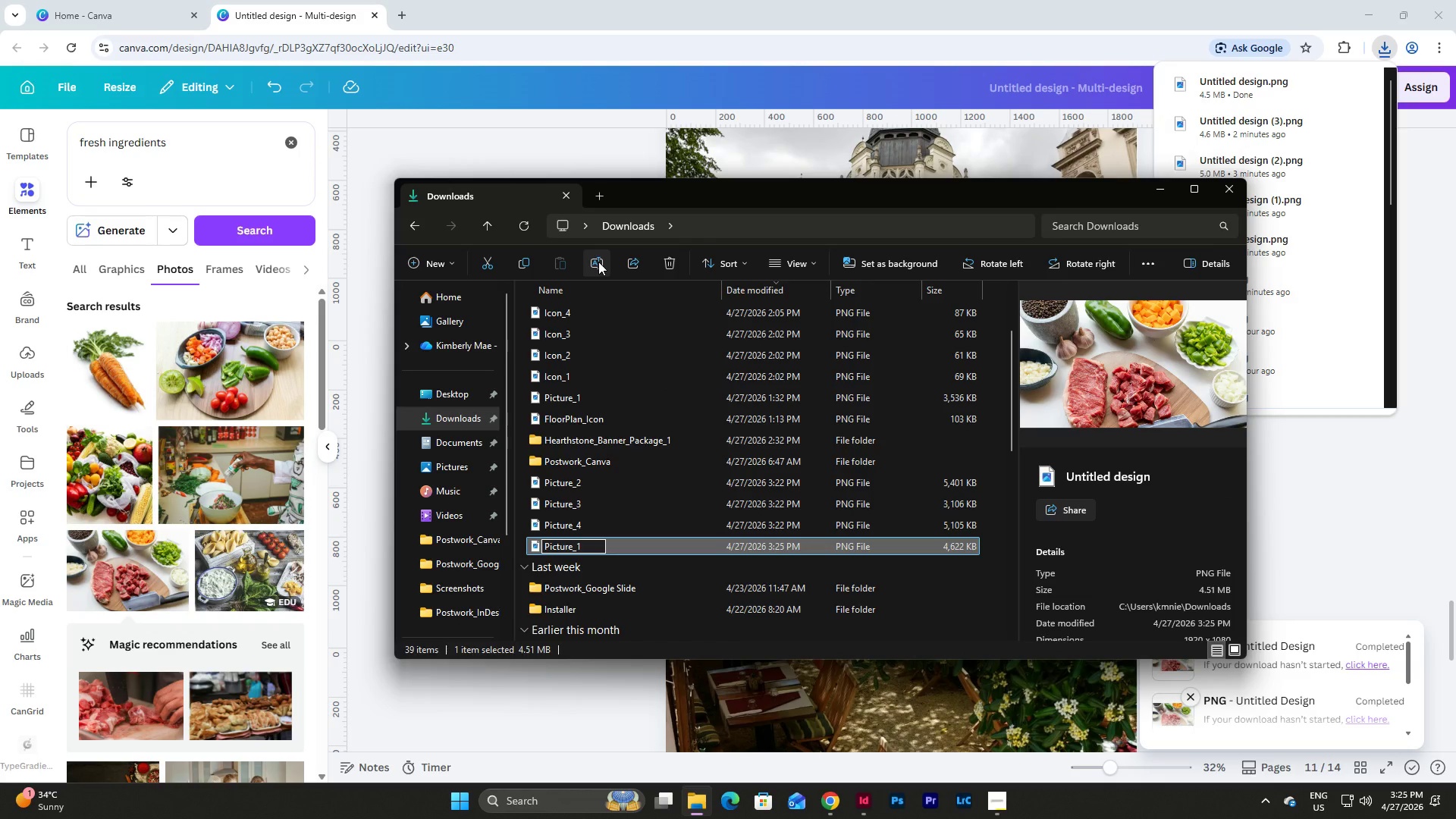 
key(Backspace)
 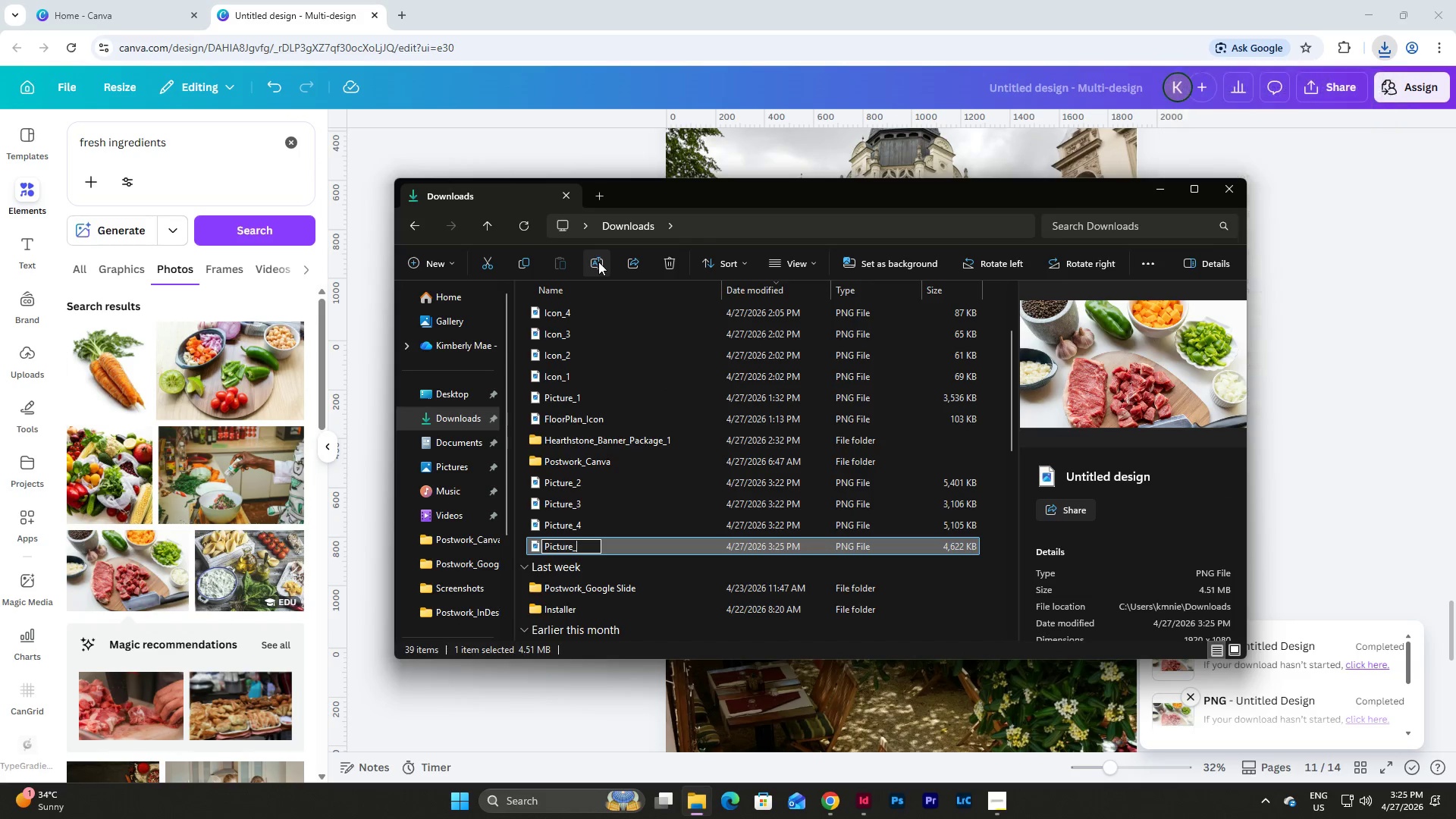 
key(Numpad5)
 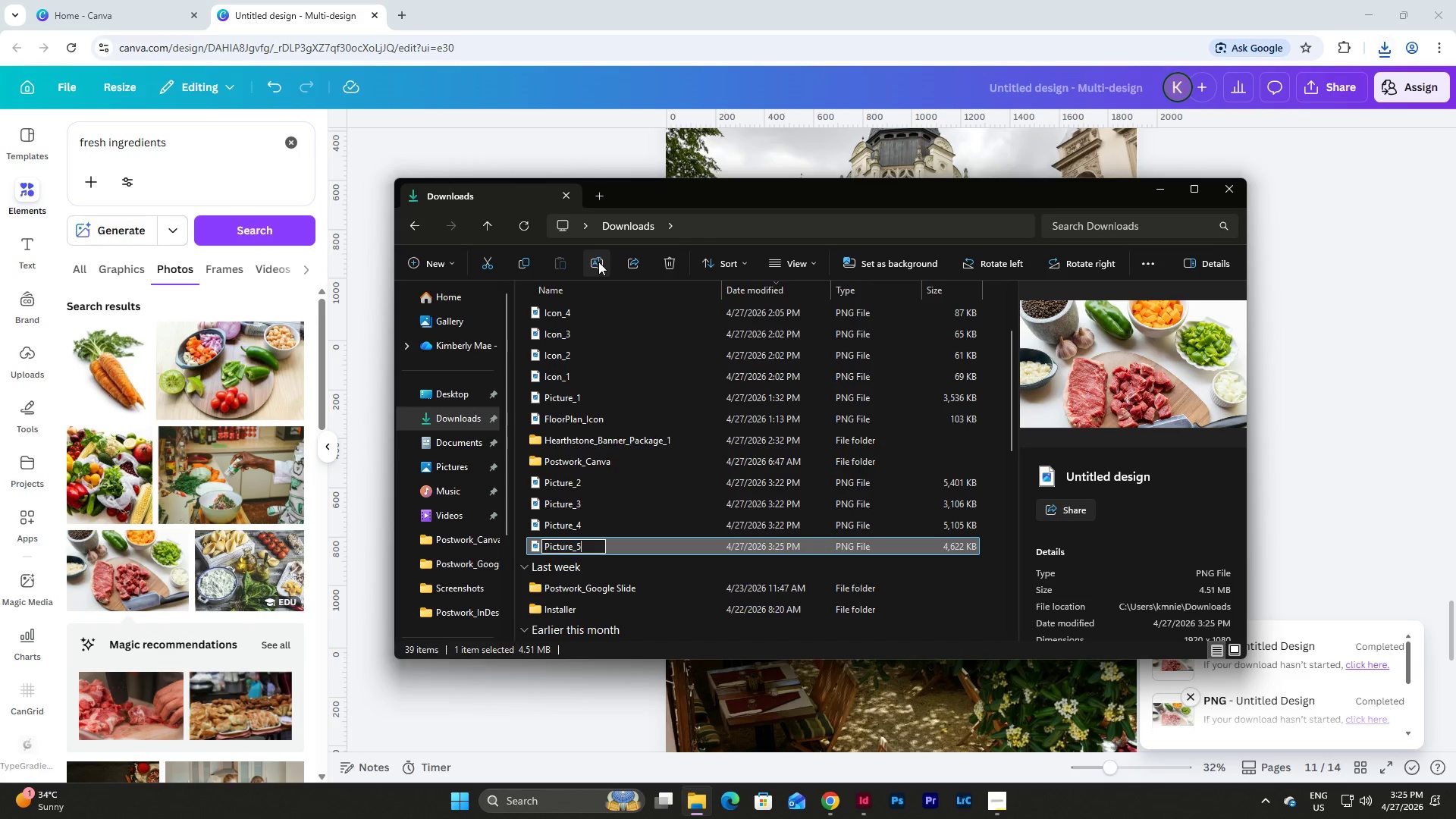 
key(NumpadEnter)
 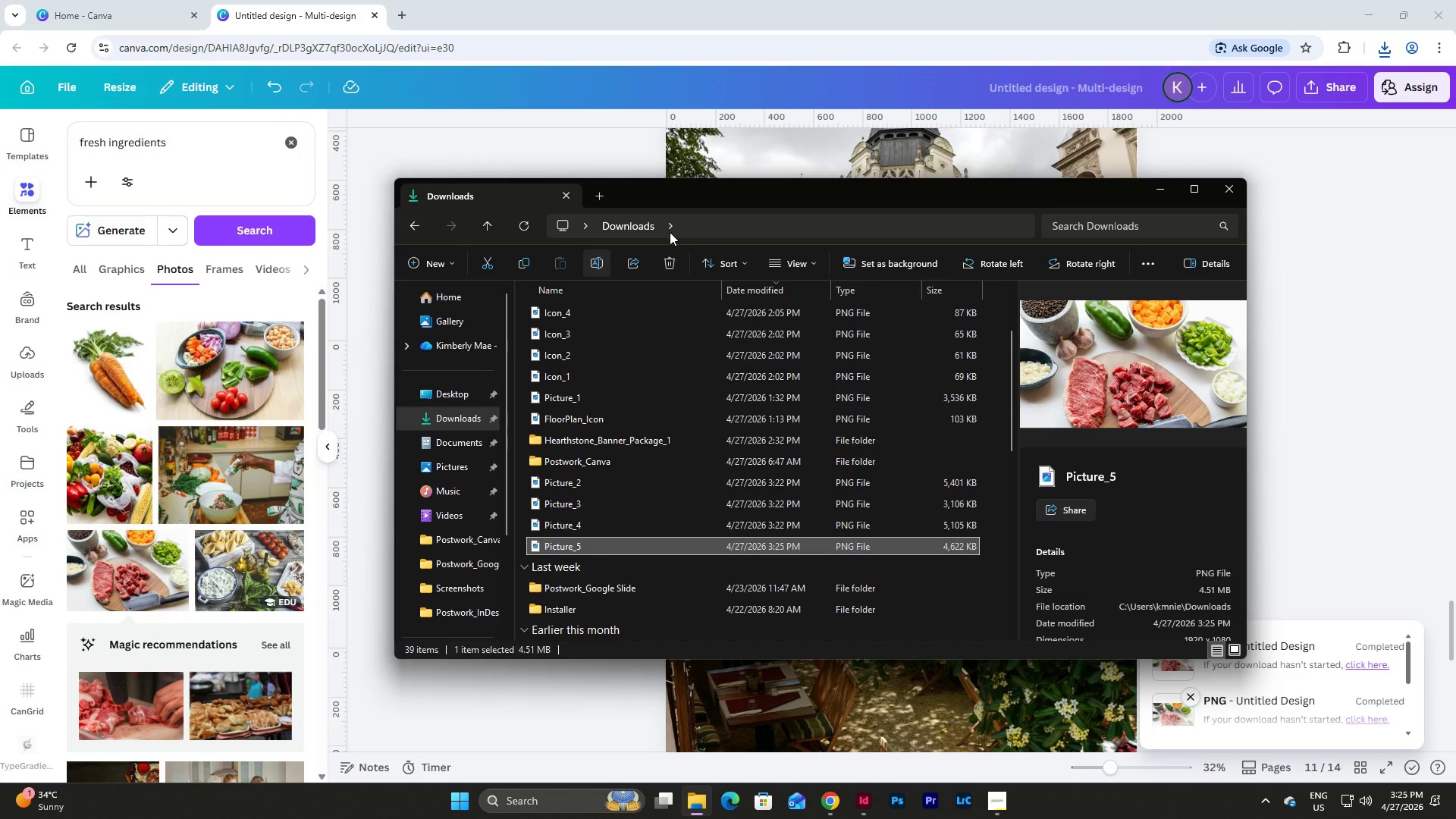 
left_click([1163, 177])
 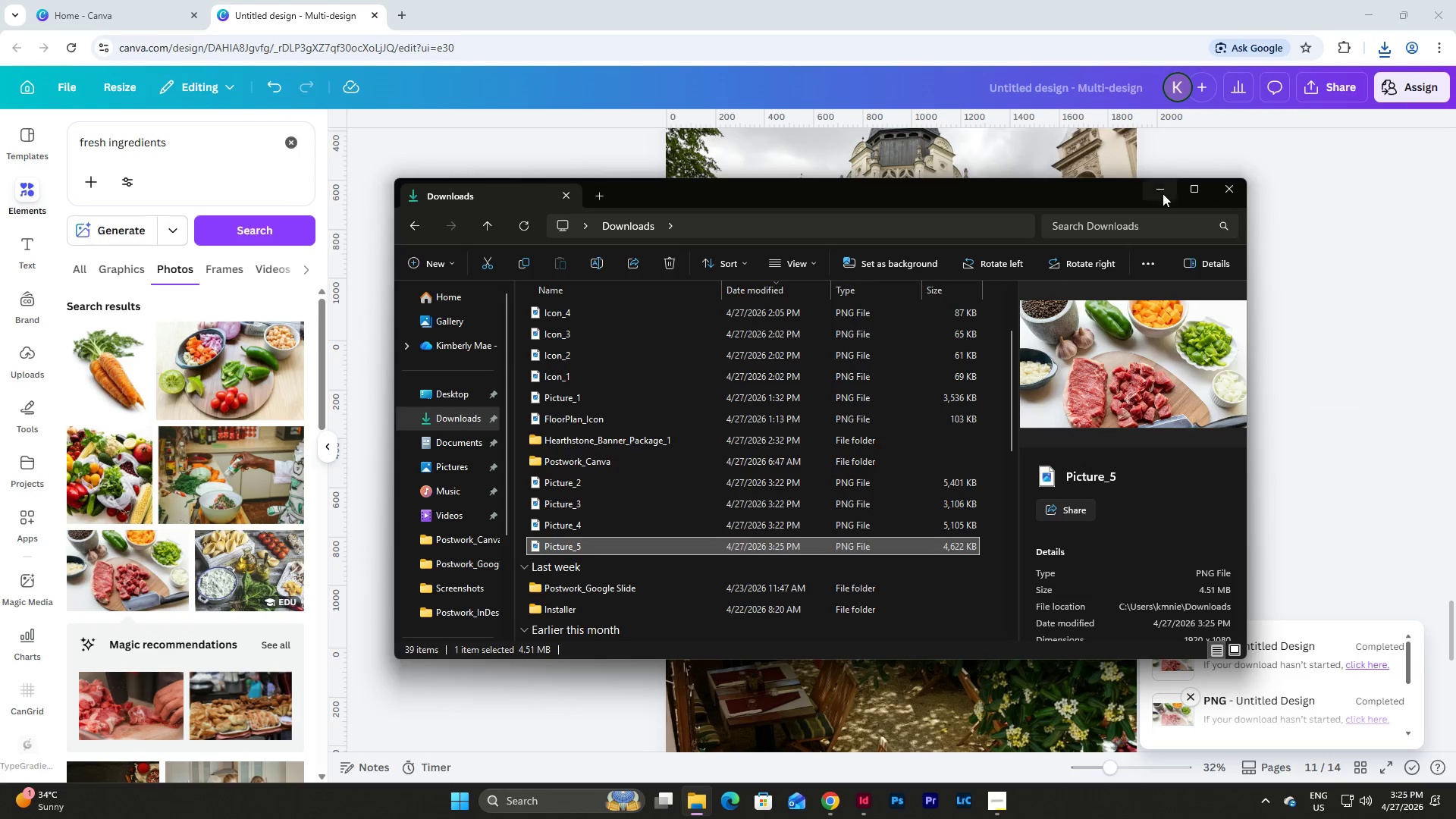 
left_click([1163, 193])
 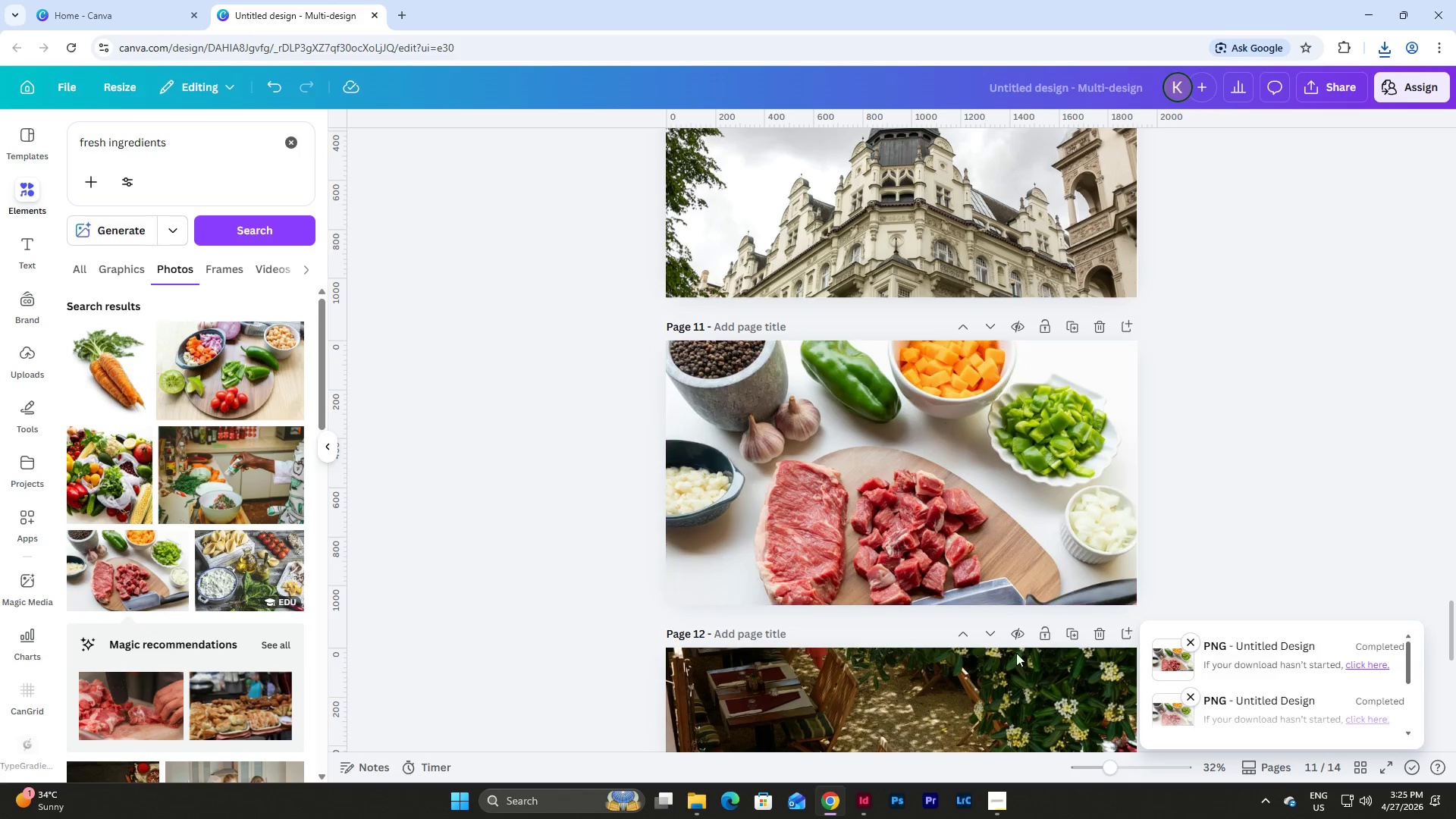 
left_click([871, 802])
 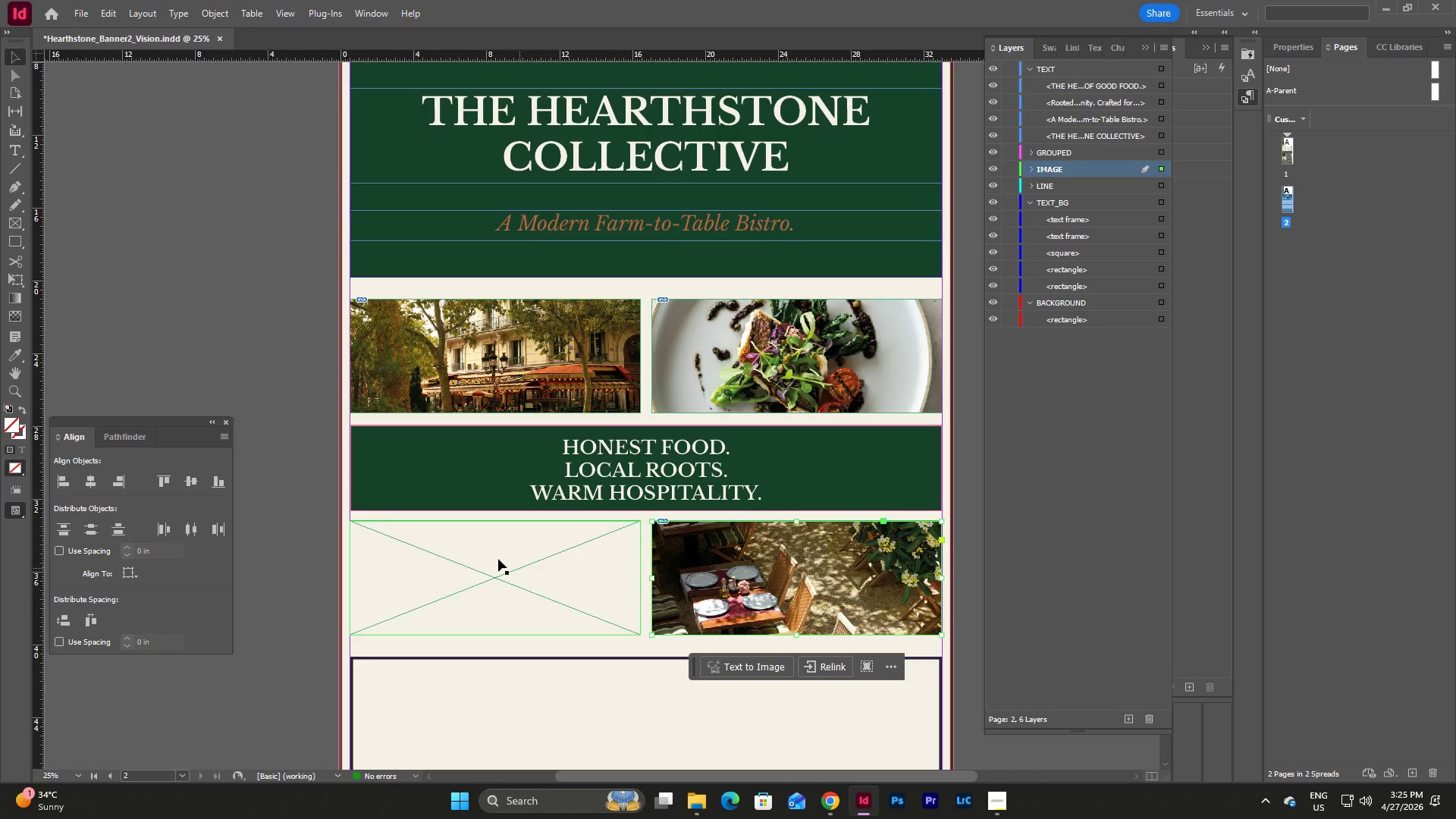 
left_click([495, 557])
 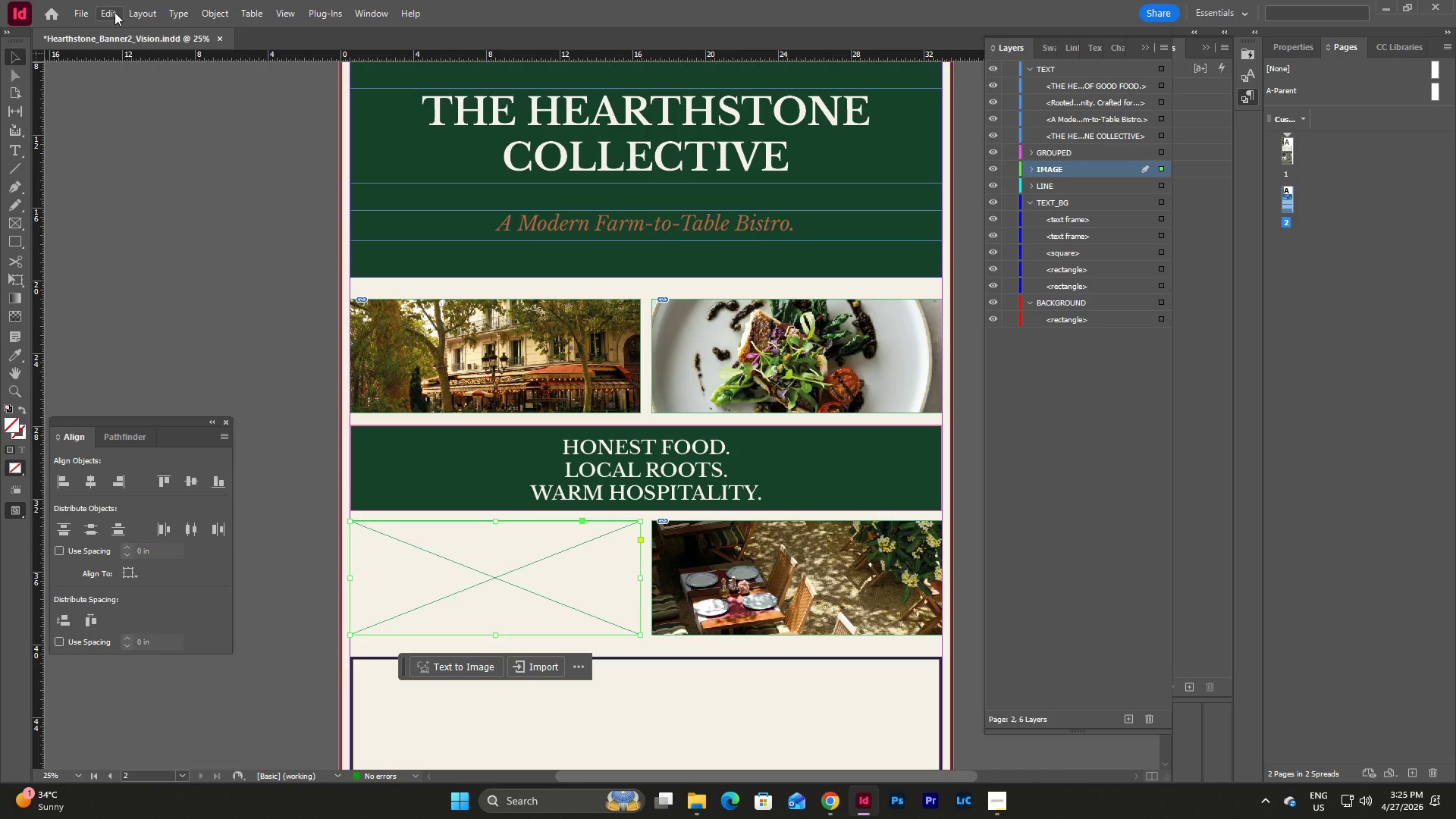 
left_click([86, 13])
 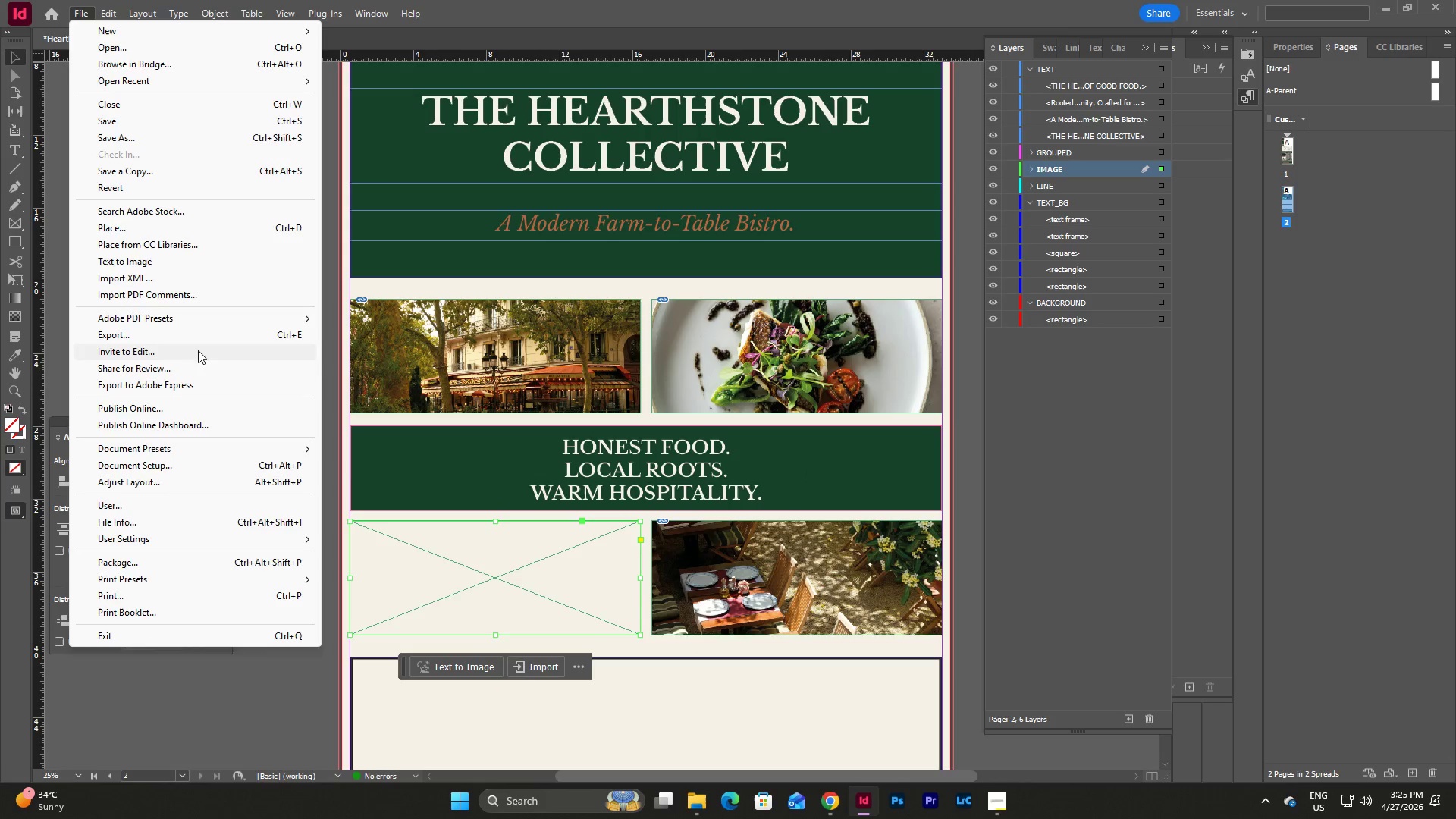 
left_click([194, 231])
 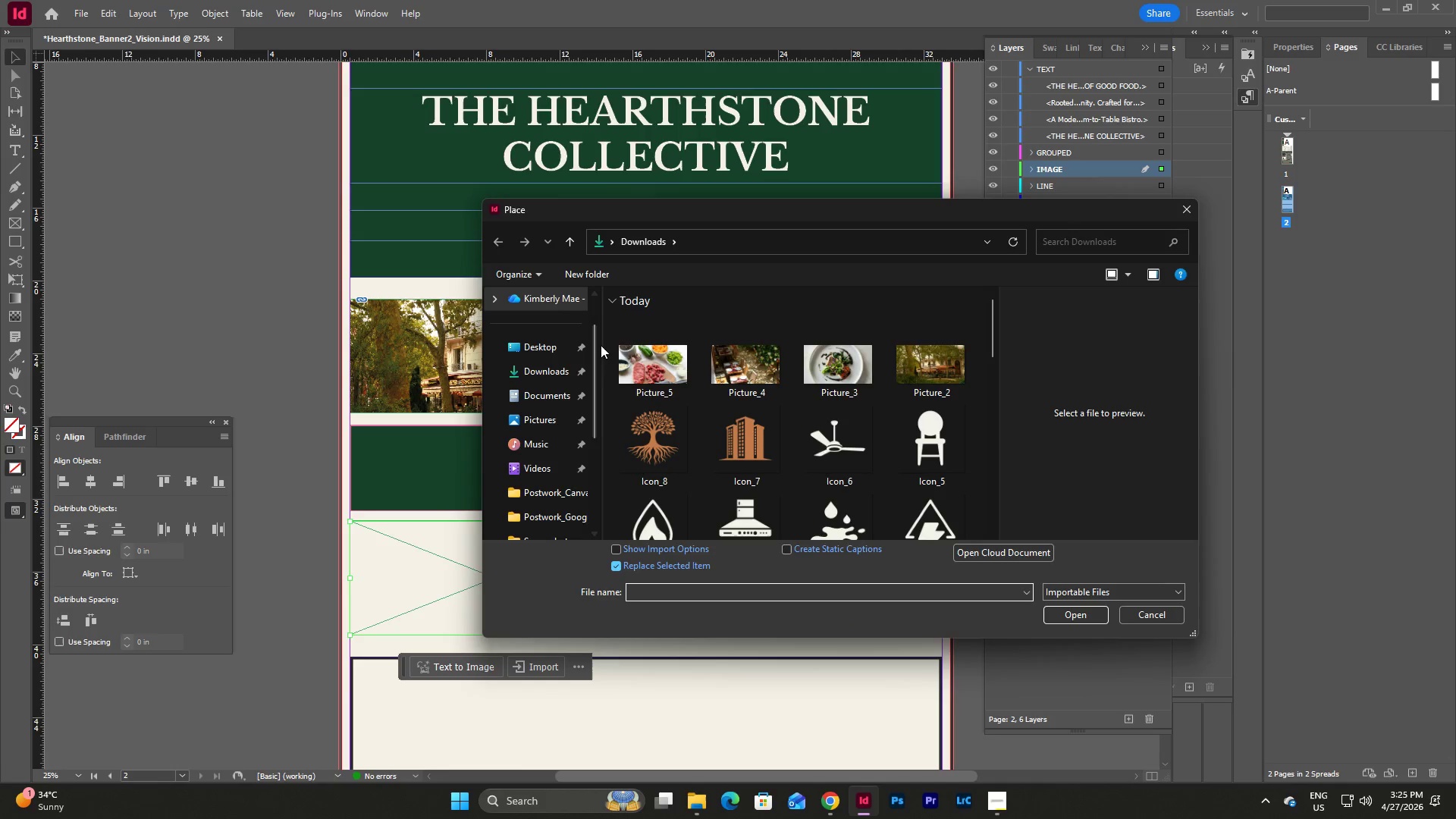 
left_click([666, 360])
 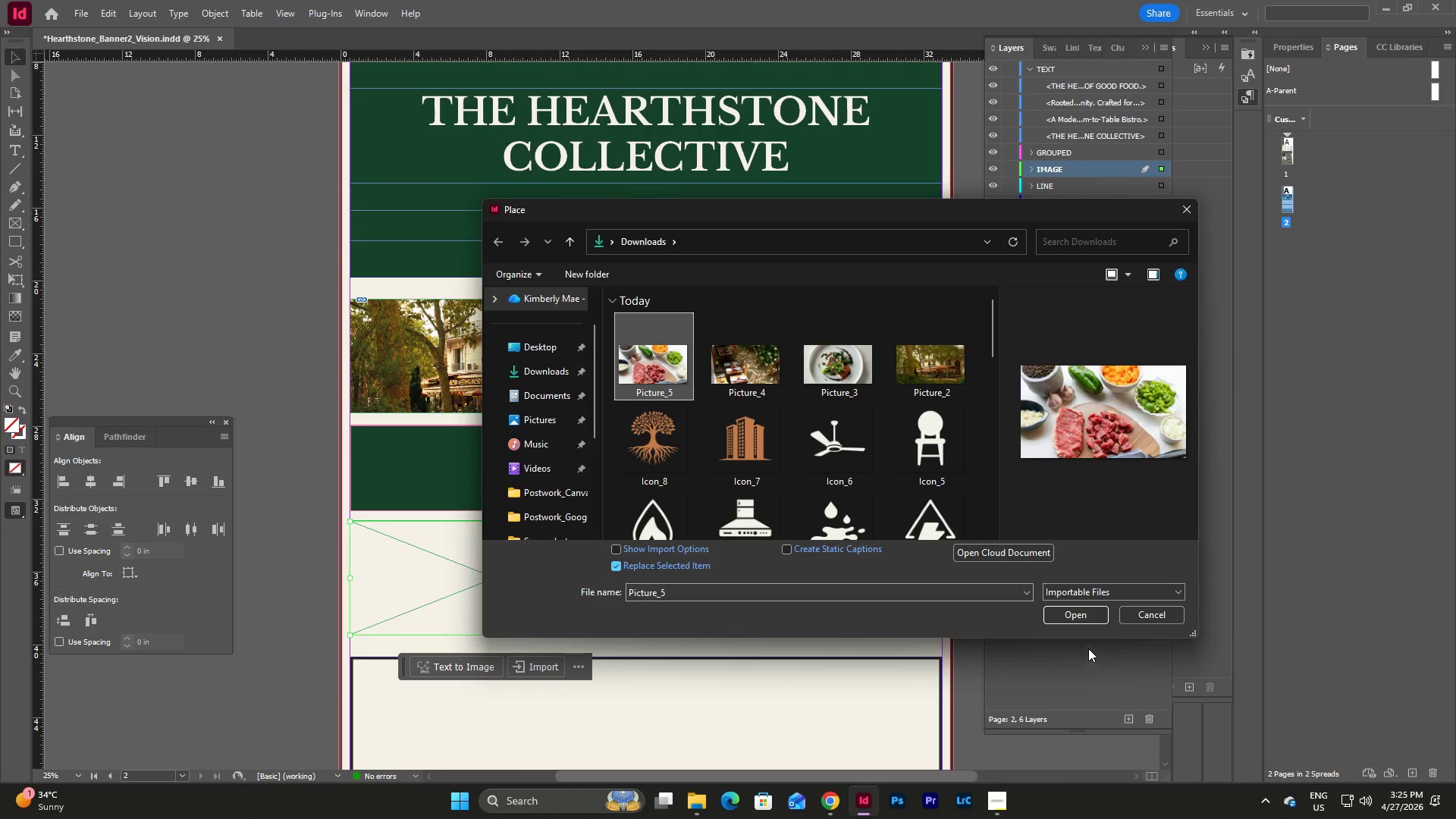 
left_click([1079, 612])
 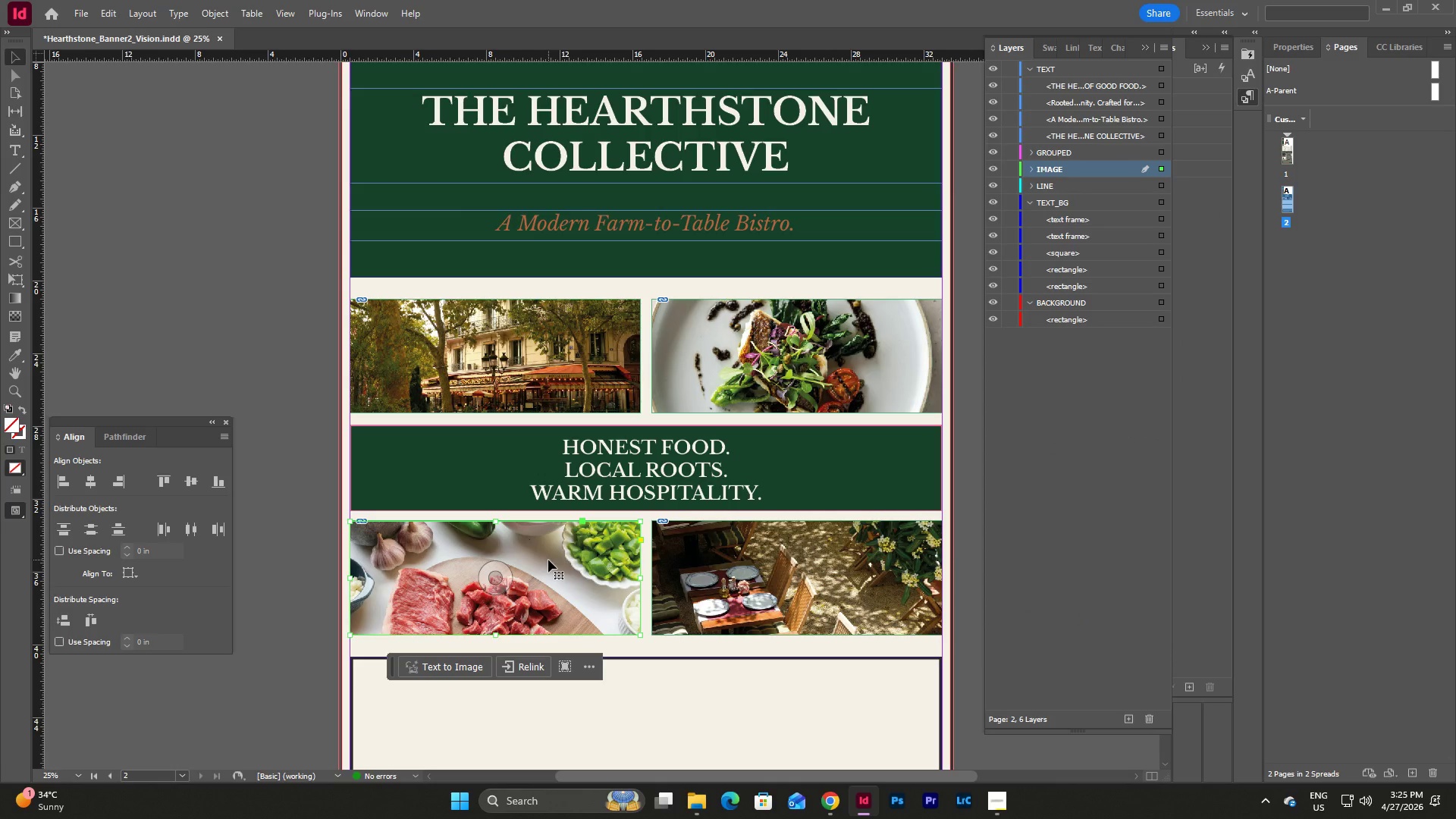 
double_click([548, 560])
 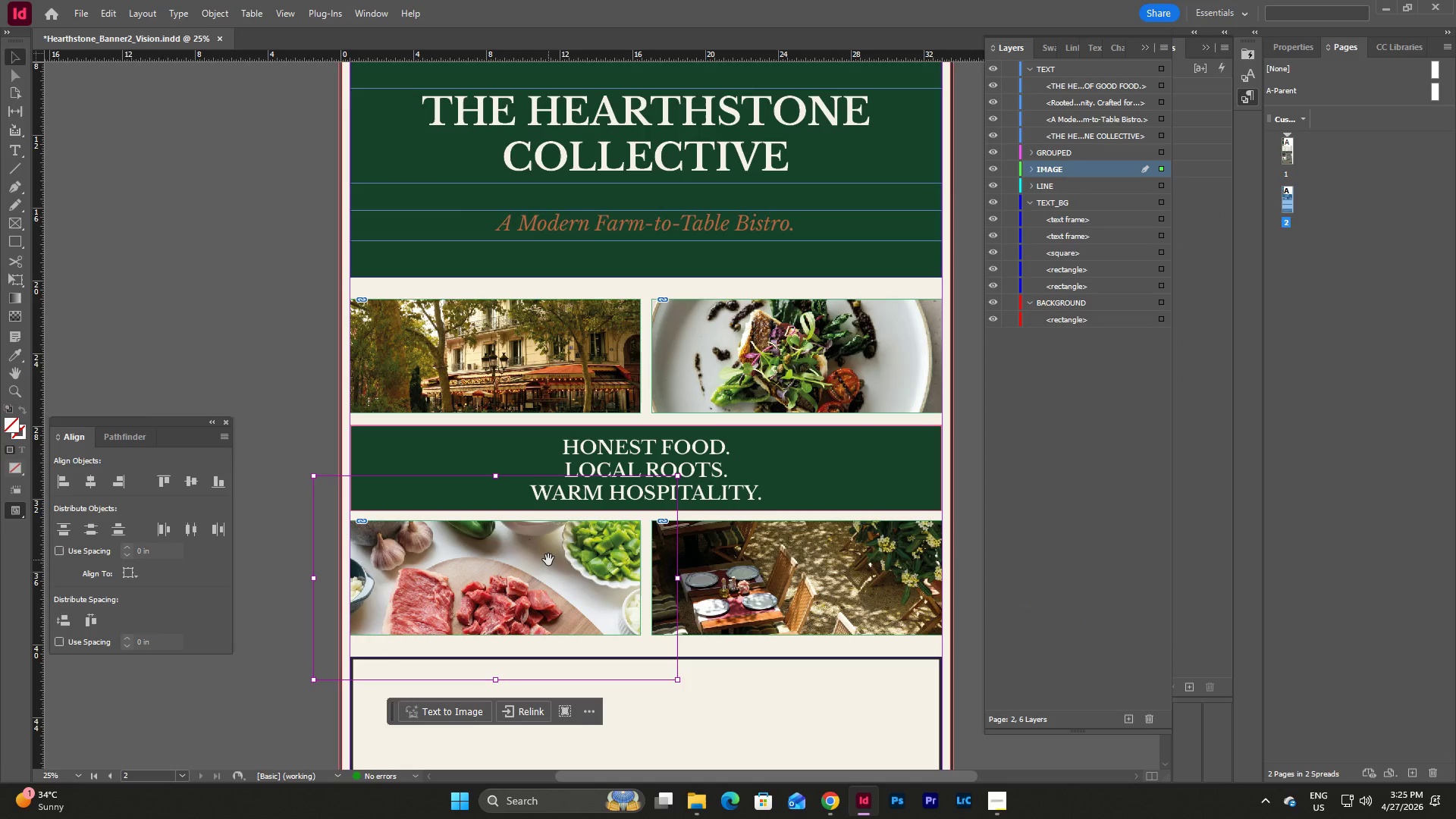 
hold_key(key=ShiftLeft, duration=2.97)
left_click_drag(start_coordinate=[679, 681], to_coordinate=[641, 644])
 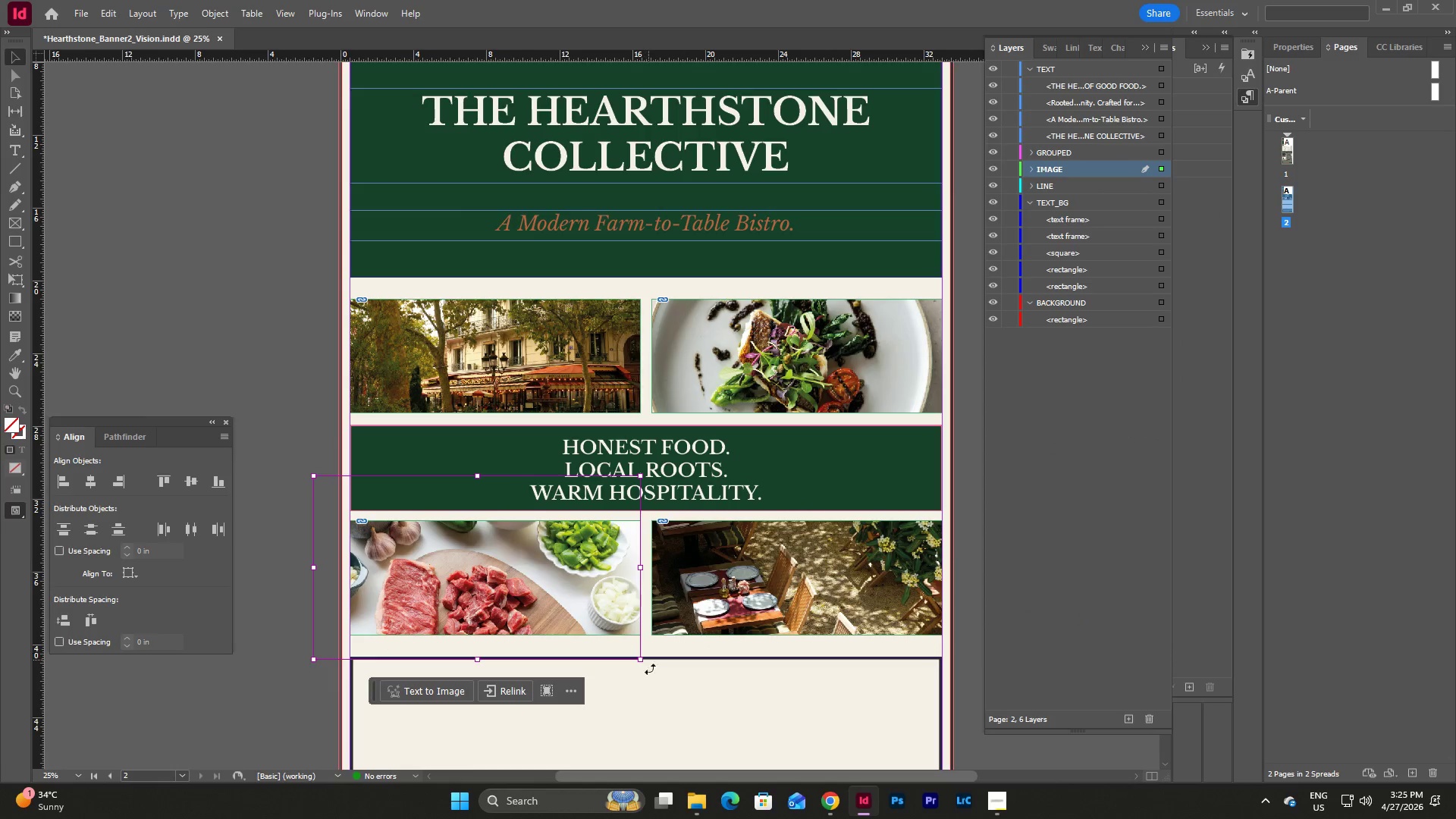 
hold_key(key=ShiftLeft, duration=4.5)
left_click_drag(start_coordinate=[313, 476], to_coordinate=[350, 516])
 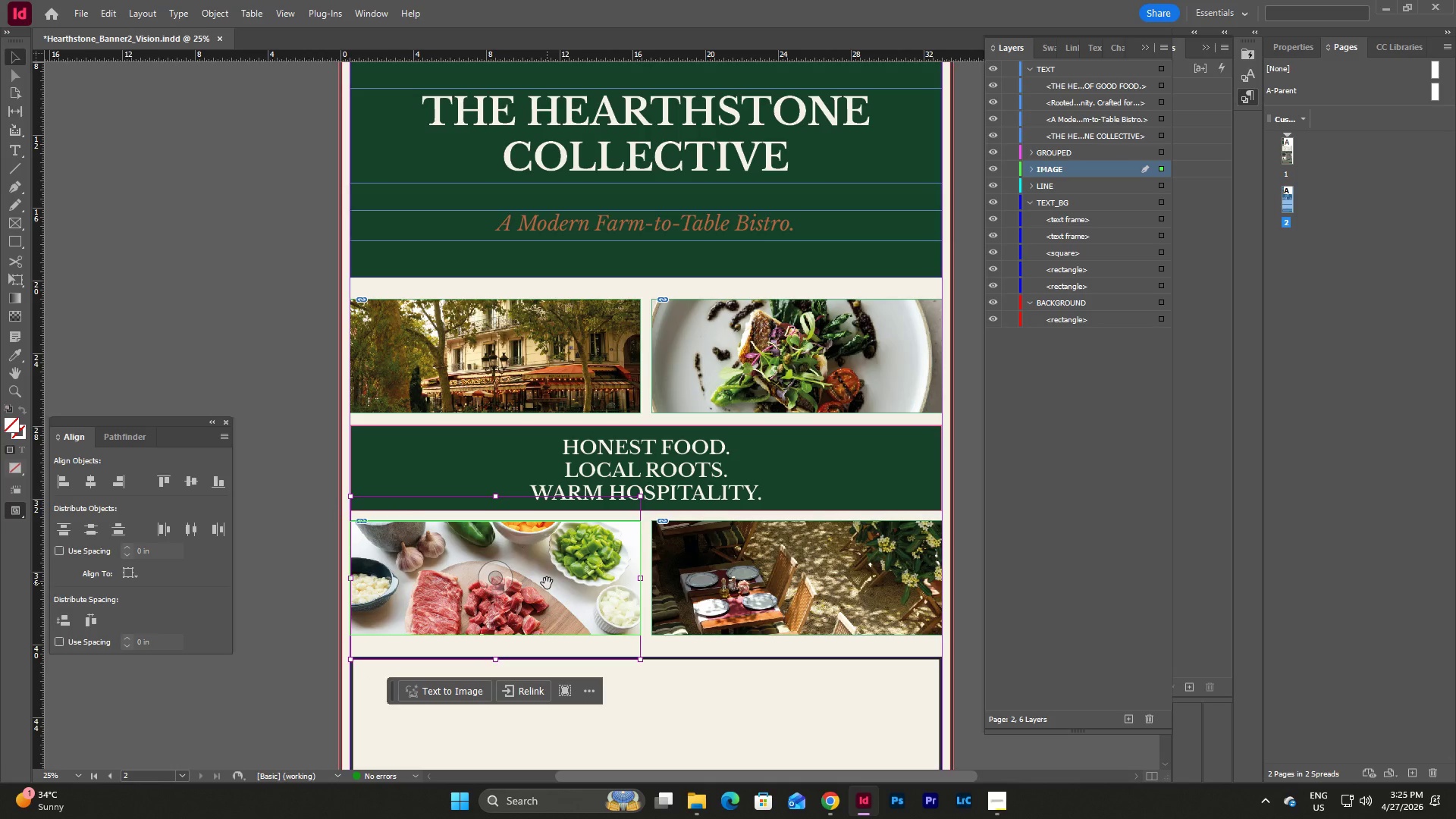 
key(Shift+ShiftLeft)
 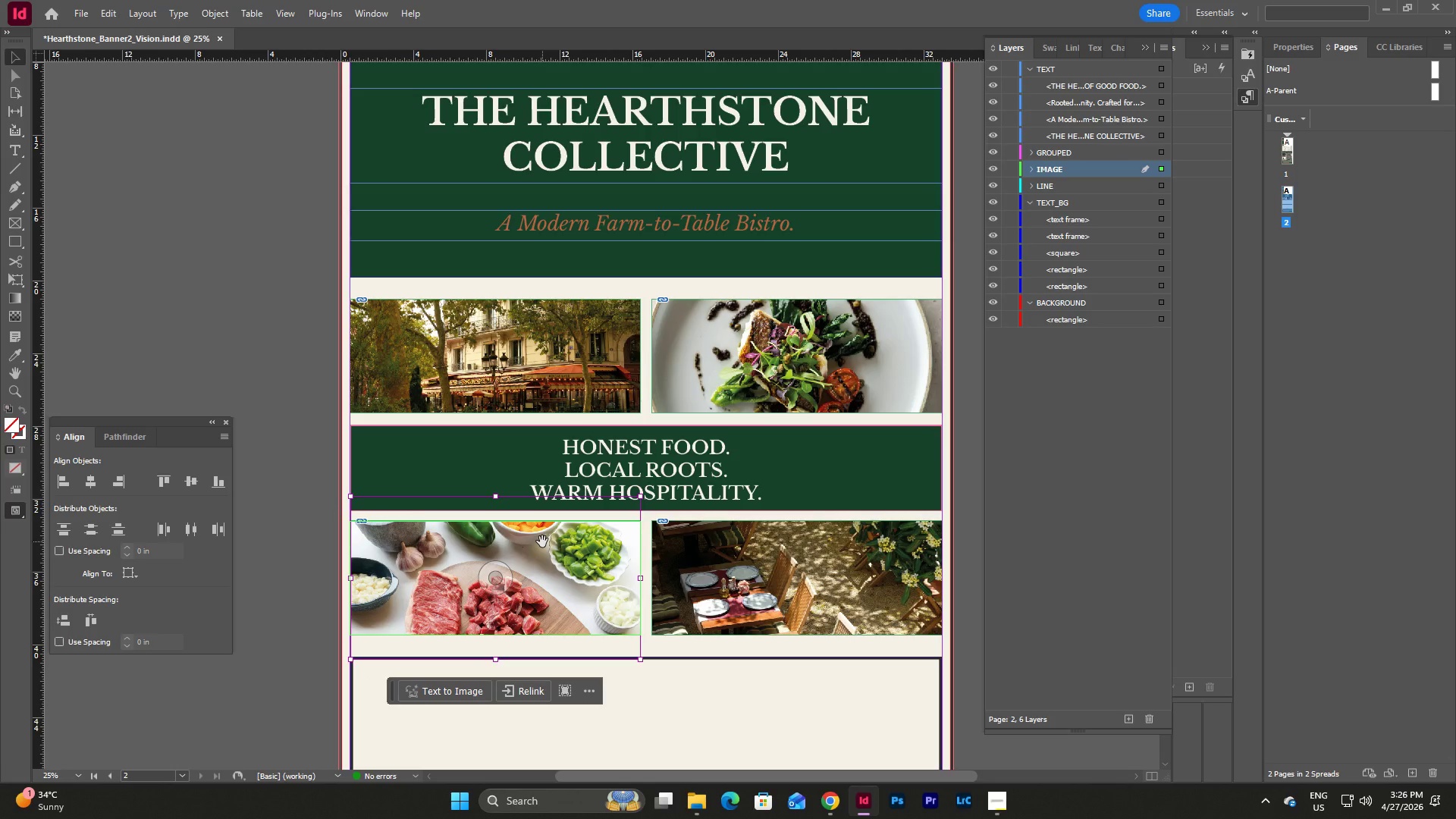 
double_click([542, 541])
 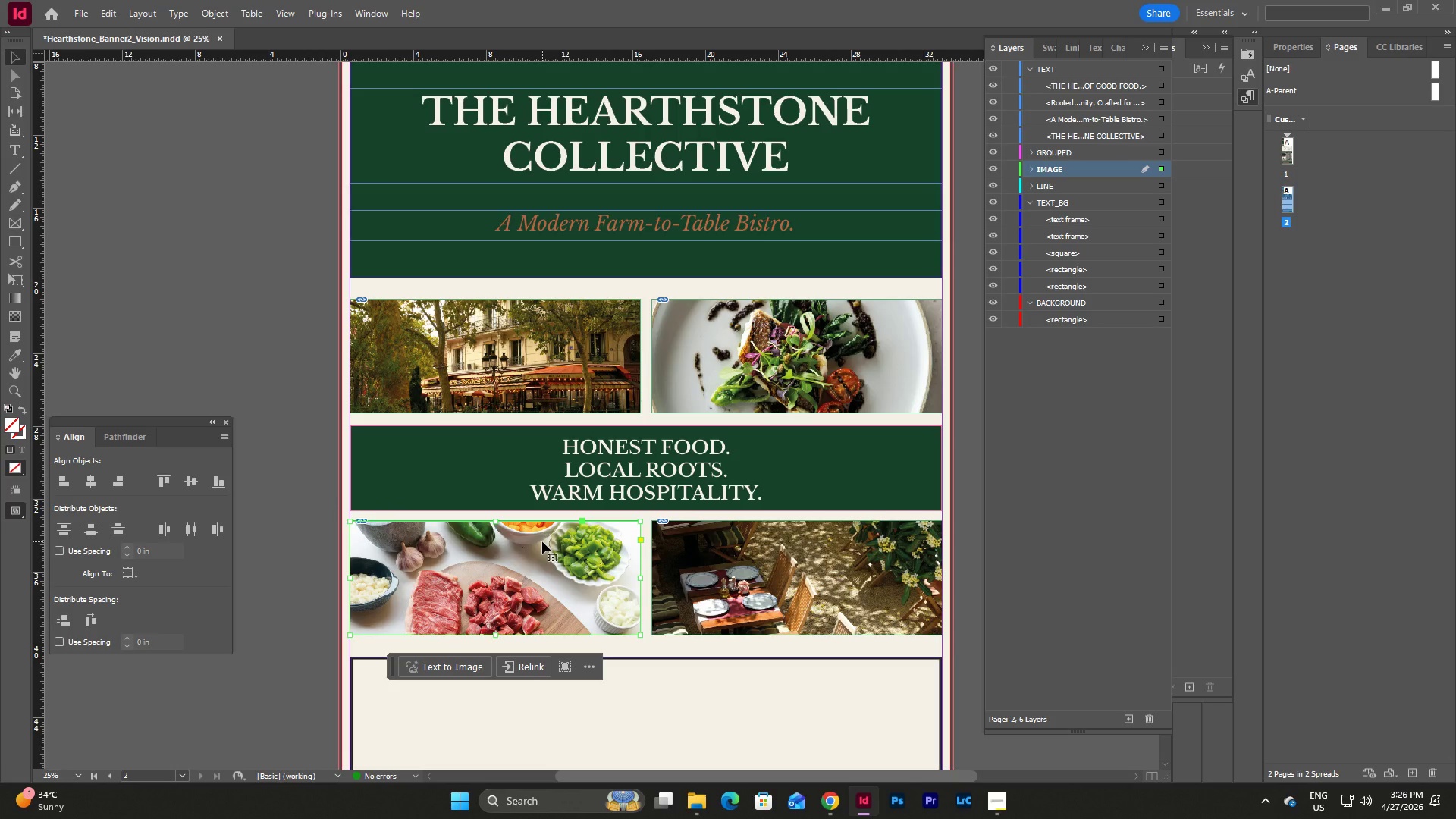 
left_click([542, 541])
 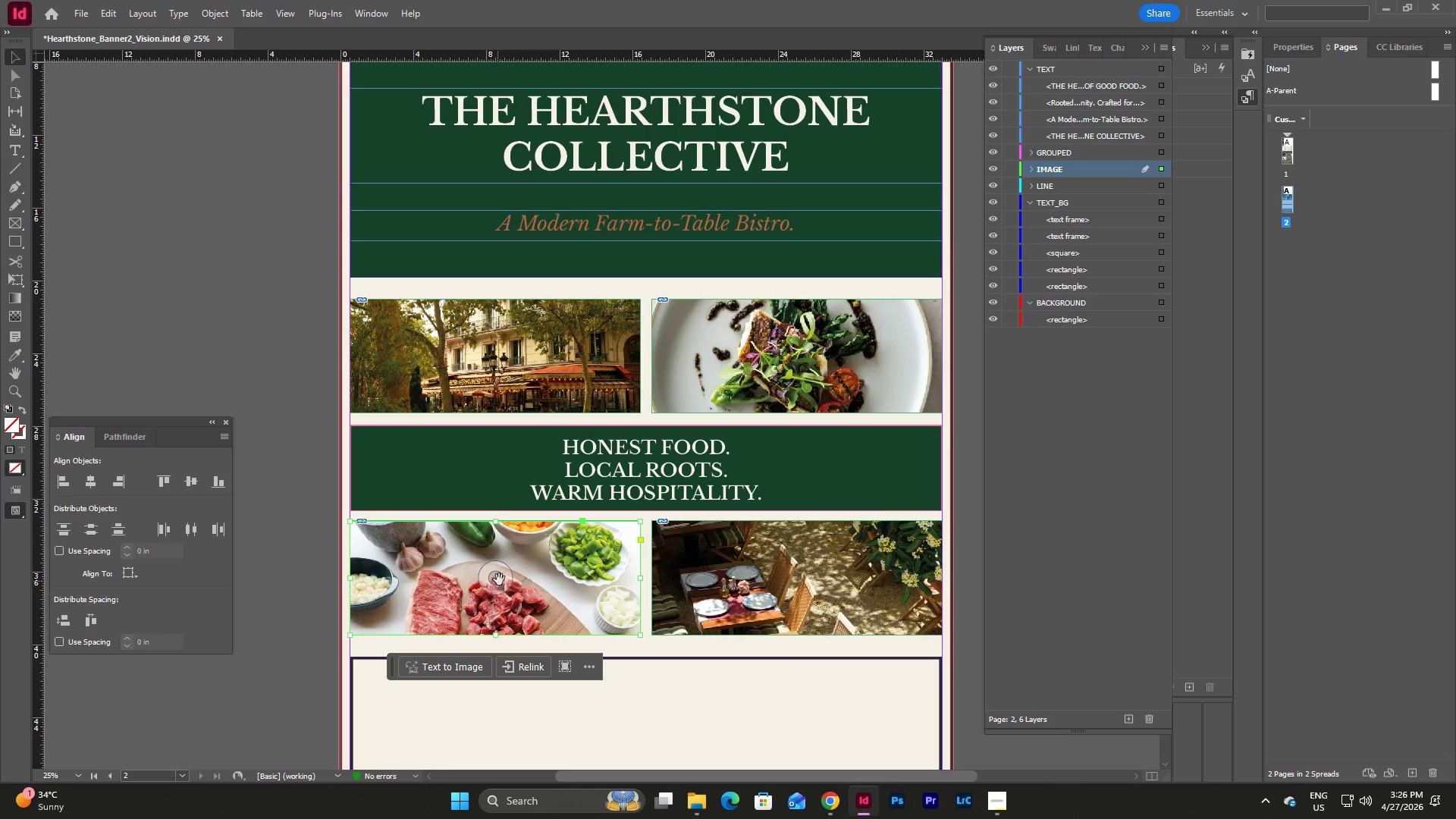 
left_click_drag(start_coordinate=[501, 576], to_coordinate=[501, 597])
 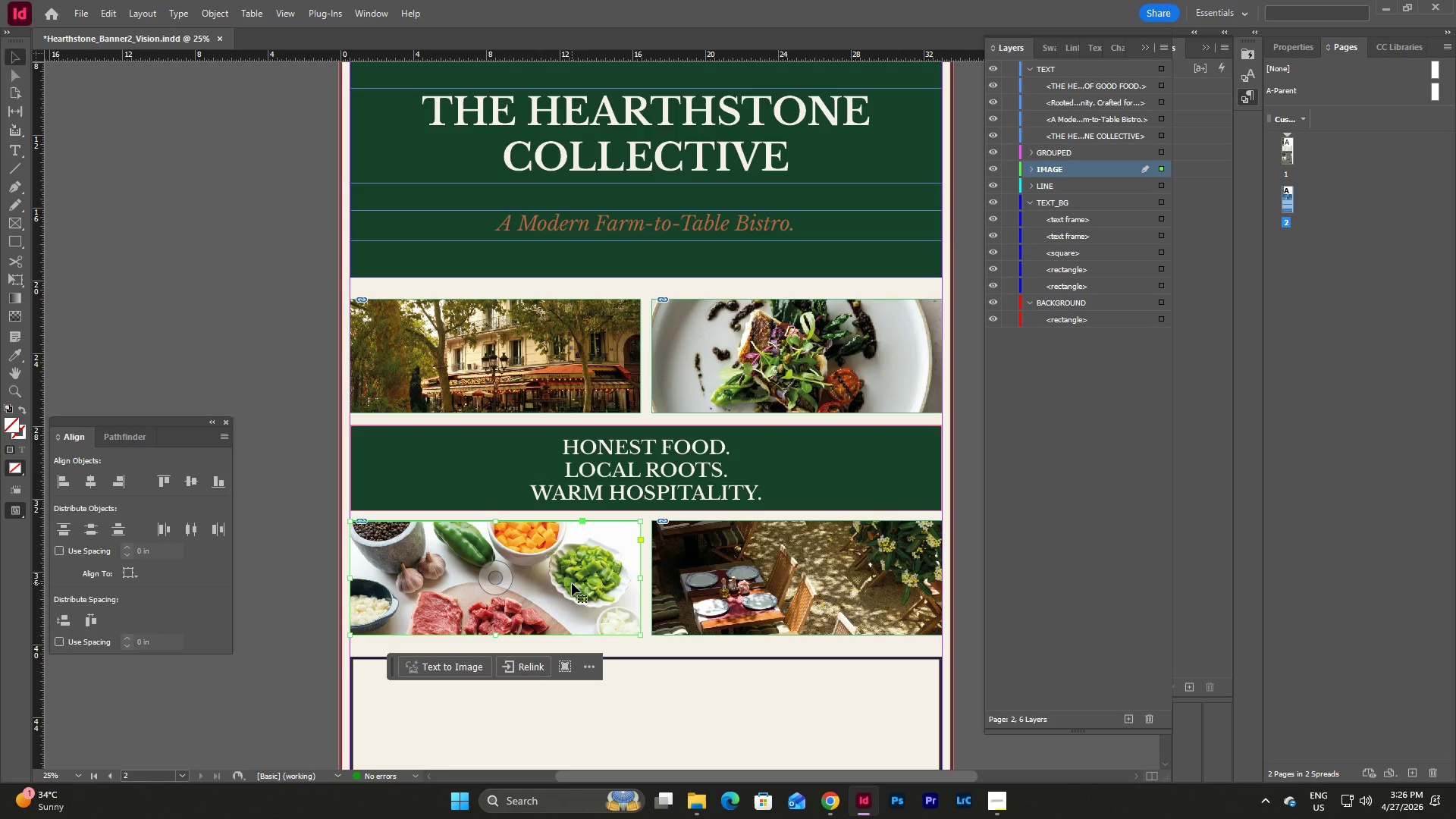 
double_click([776, 579])
 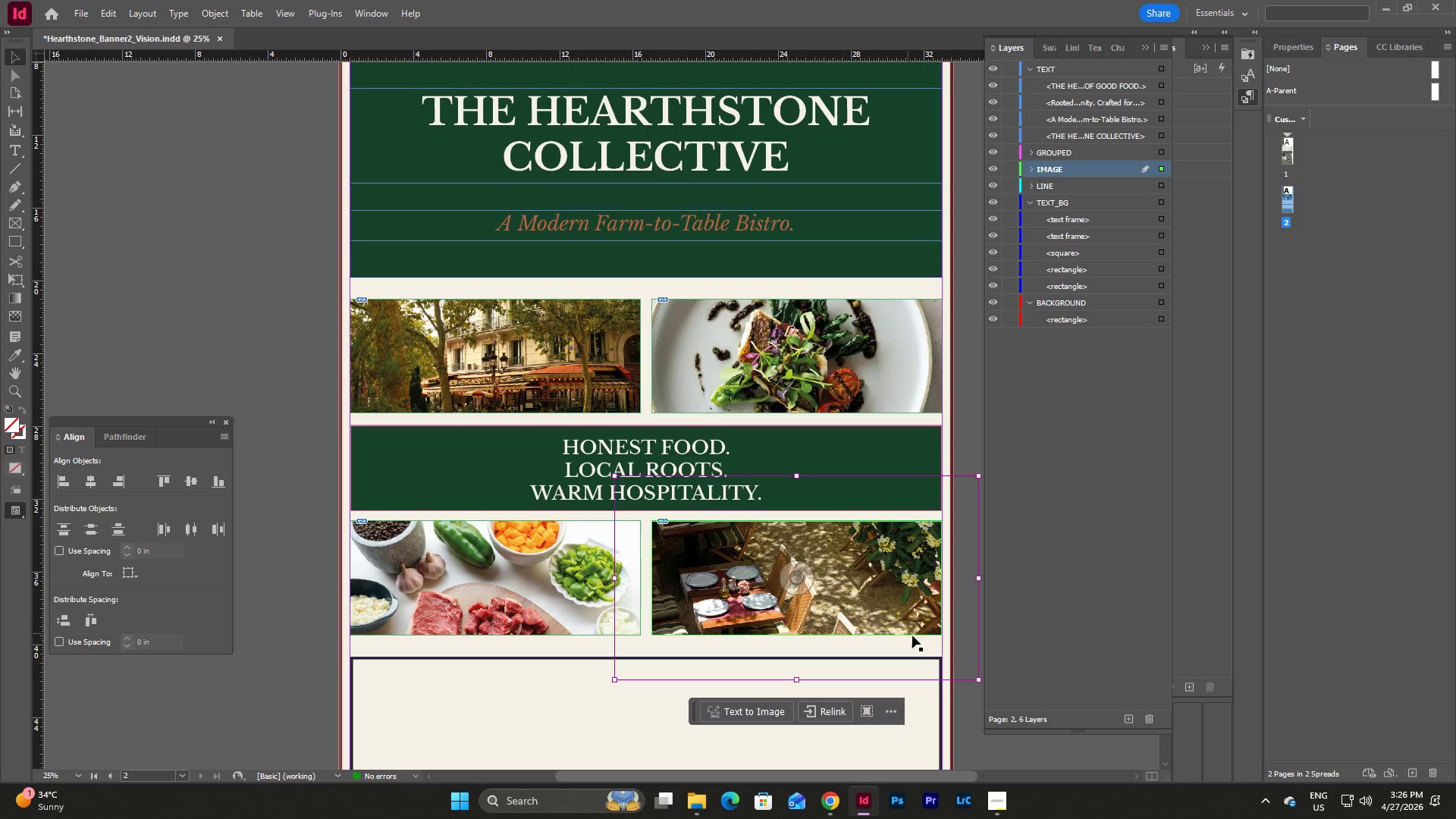 
hold_key(key=ShiftLeft, duration=4.14)
left_click_drag(start_coordinate=[979, 682], to_coordinate=[944, 651])
 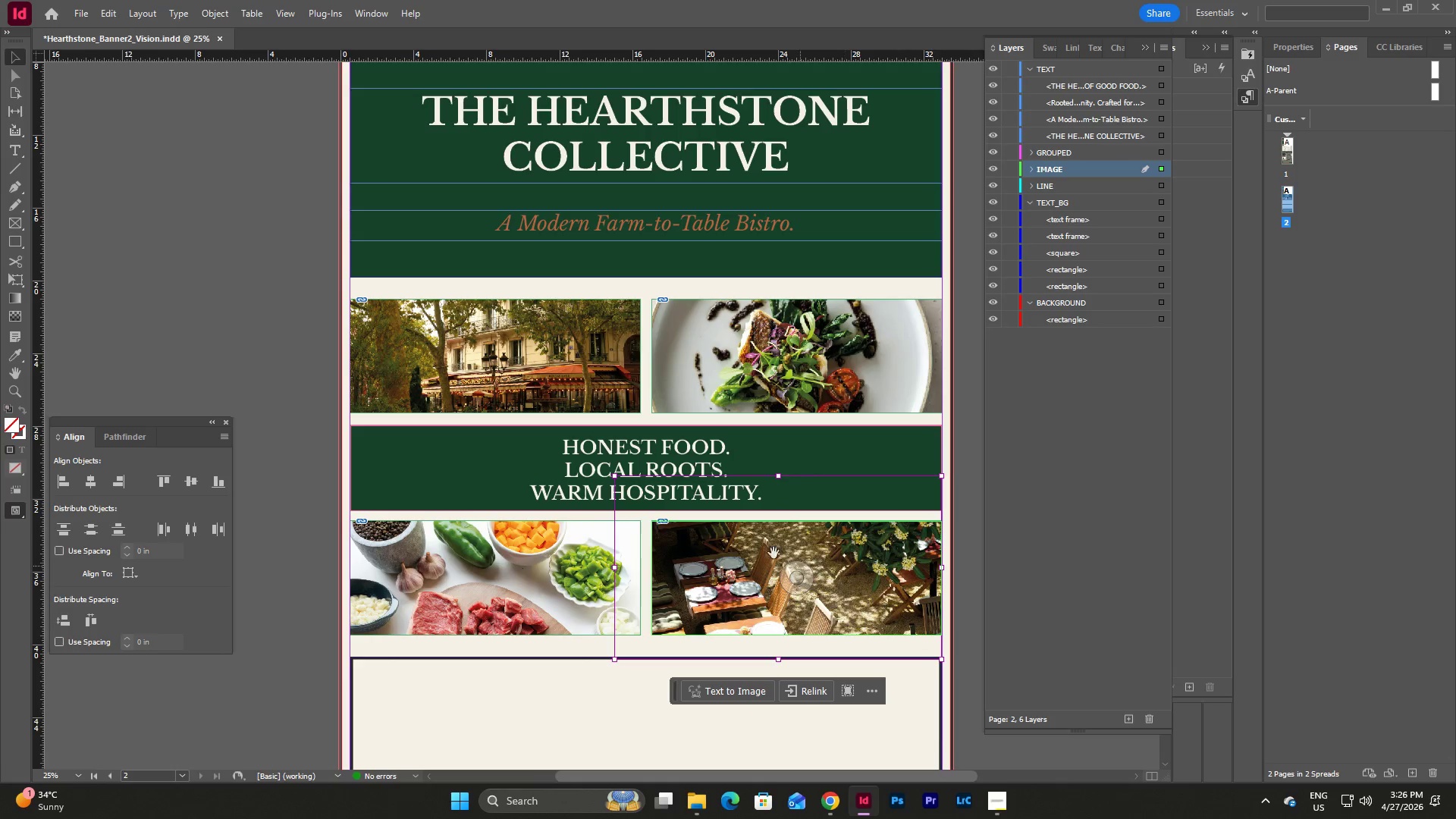 
hold_key(key=ShiftLeft, duration=4.84)
left_click_drag(start_coordinate=[617, 478], to_coordinate=[651, 519])
 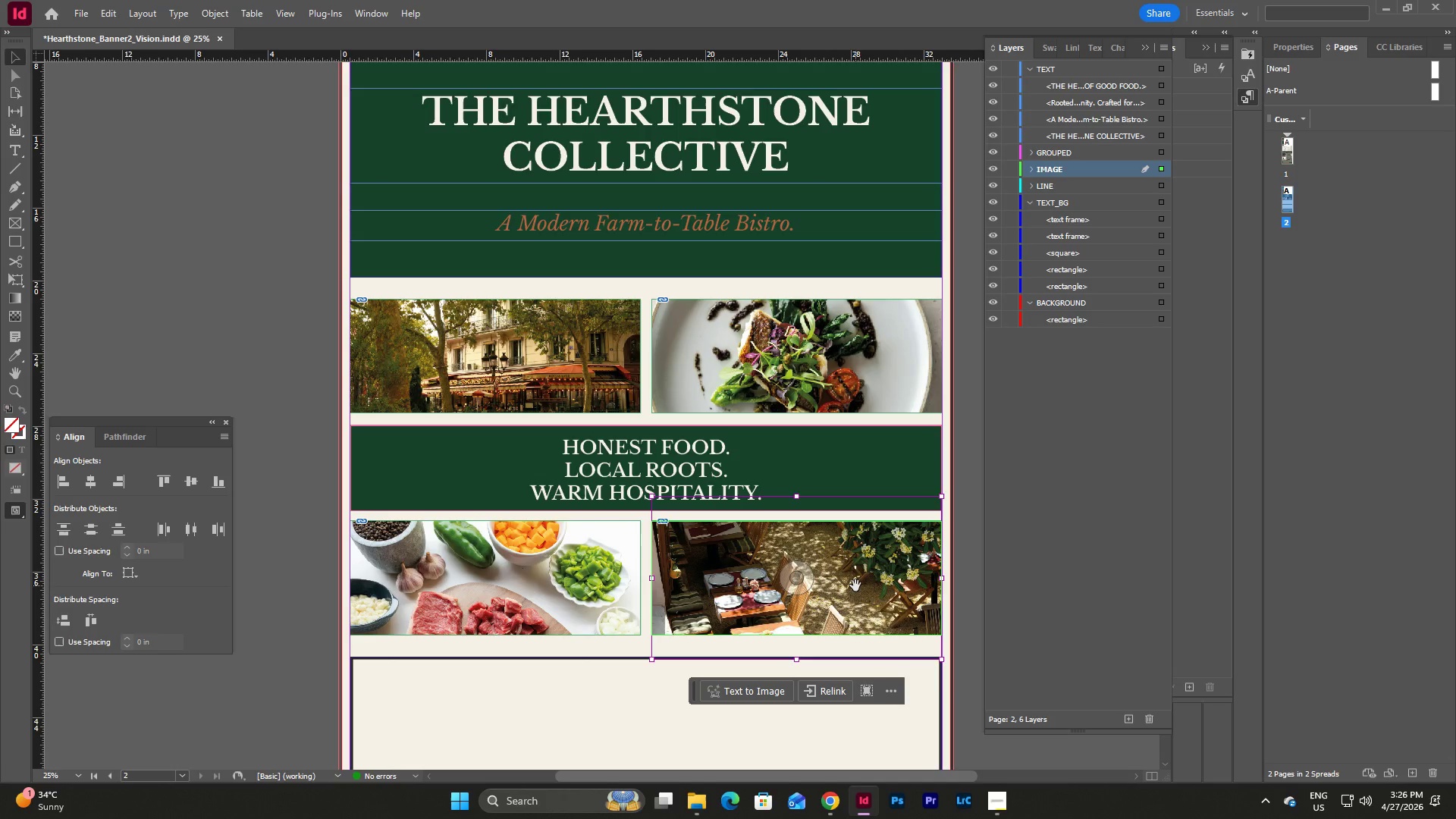 
key(Shift+ShiftLeft)
 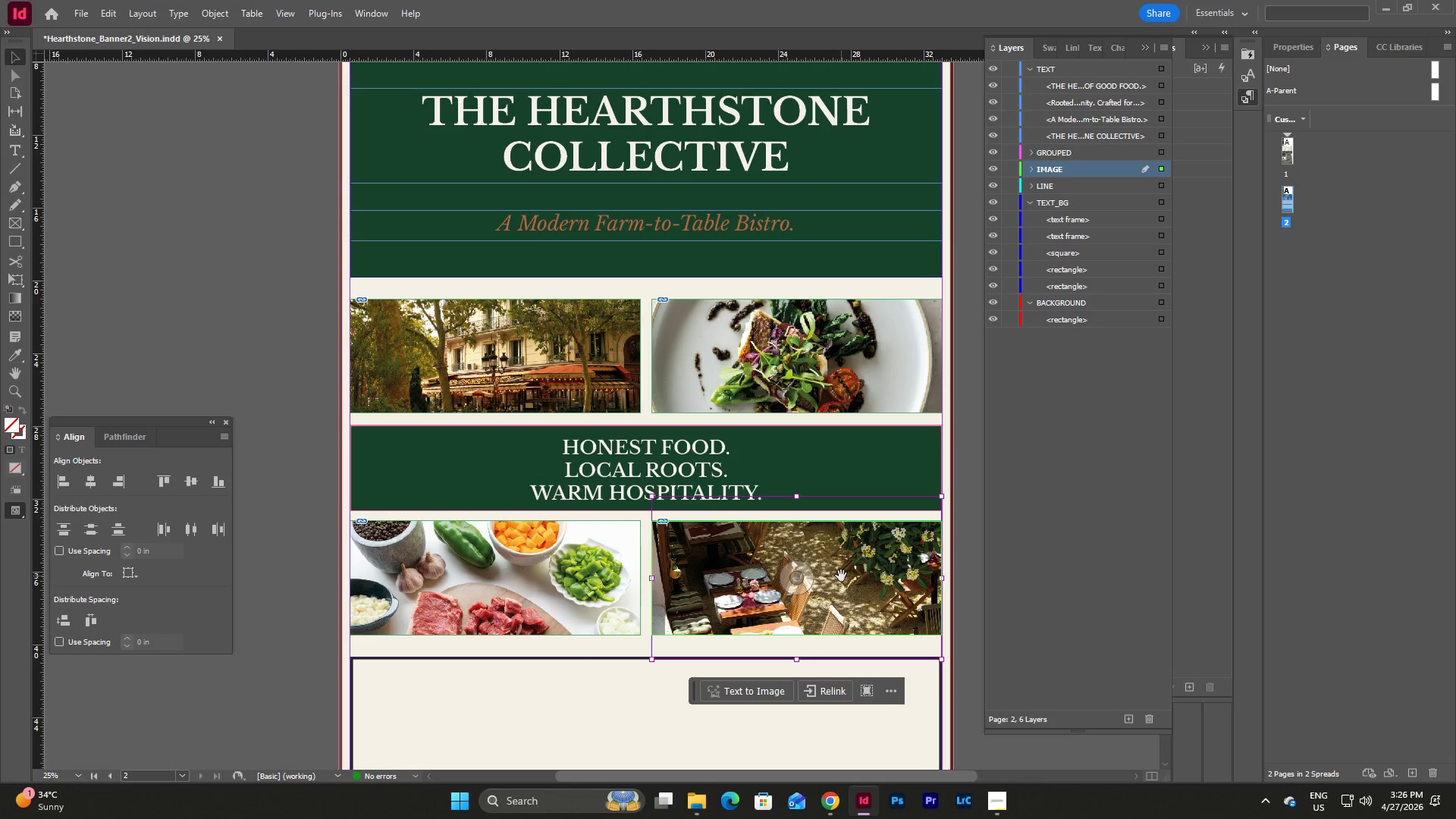 
left_click_drag(start_coordinate=[841, 576], to_coordinate=[841, 582])
 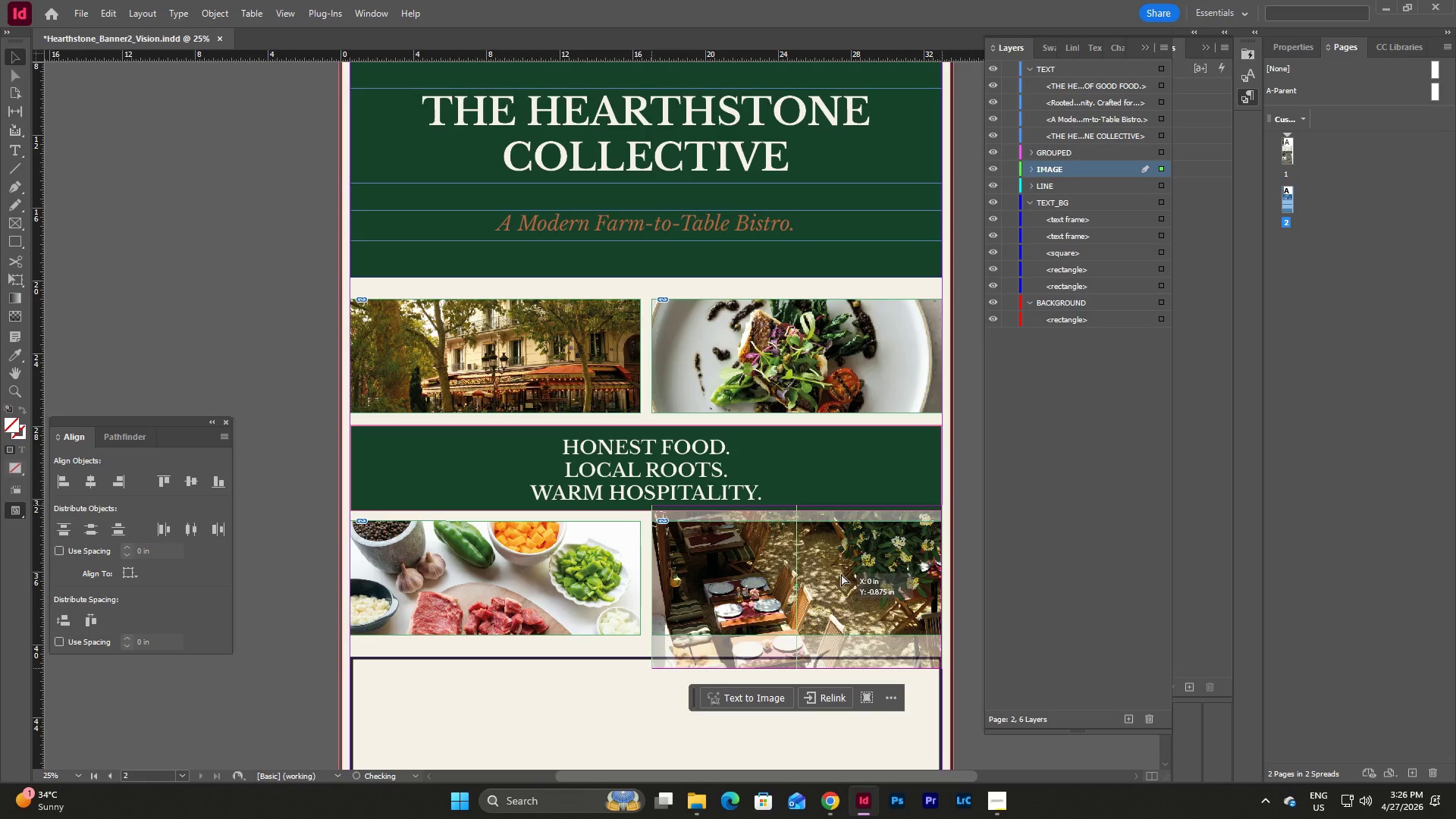 
wait(11.23)
 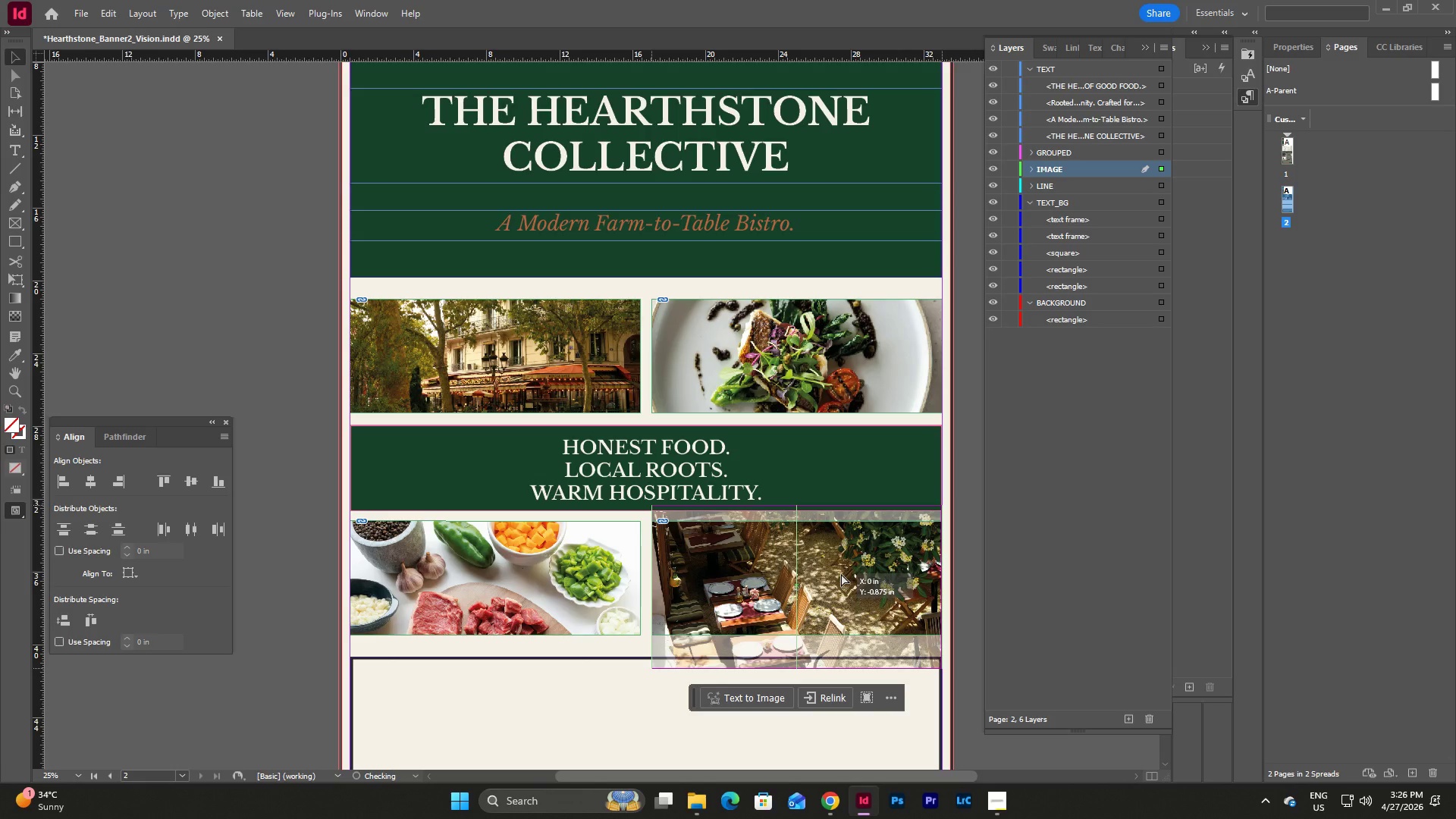 
left_click([527, 343])
 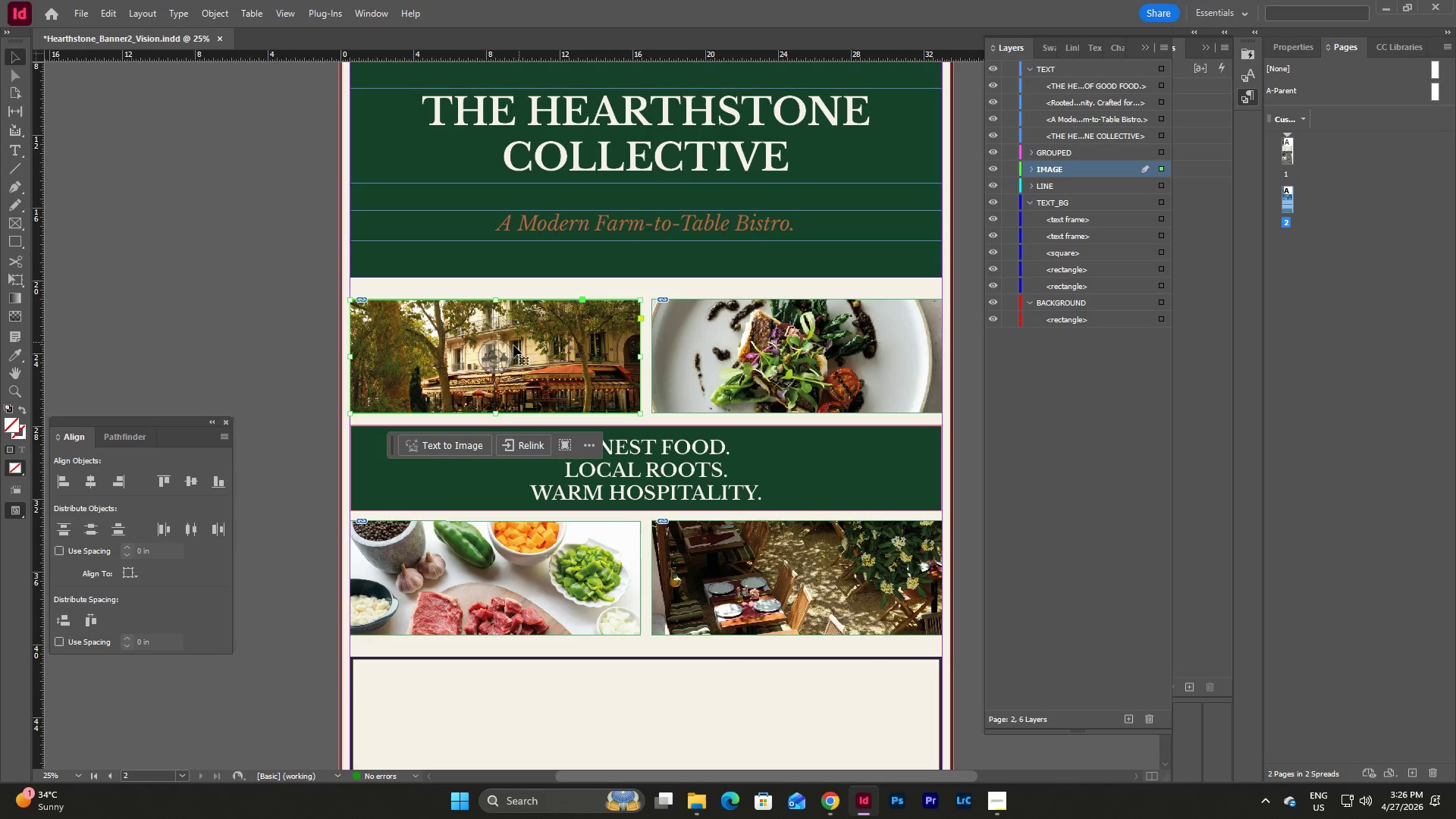 
double_click([553, 335])
 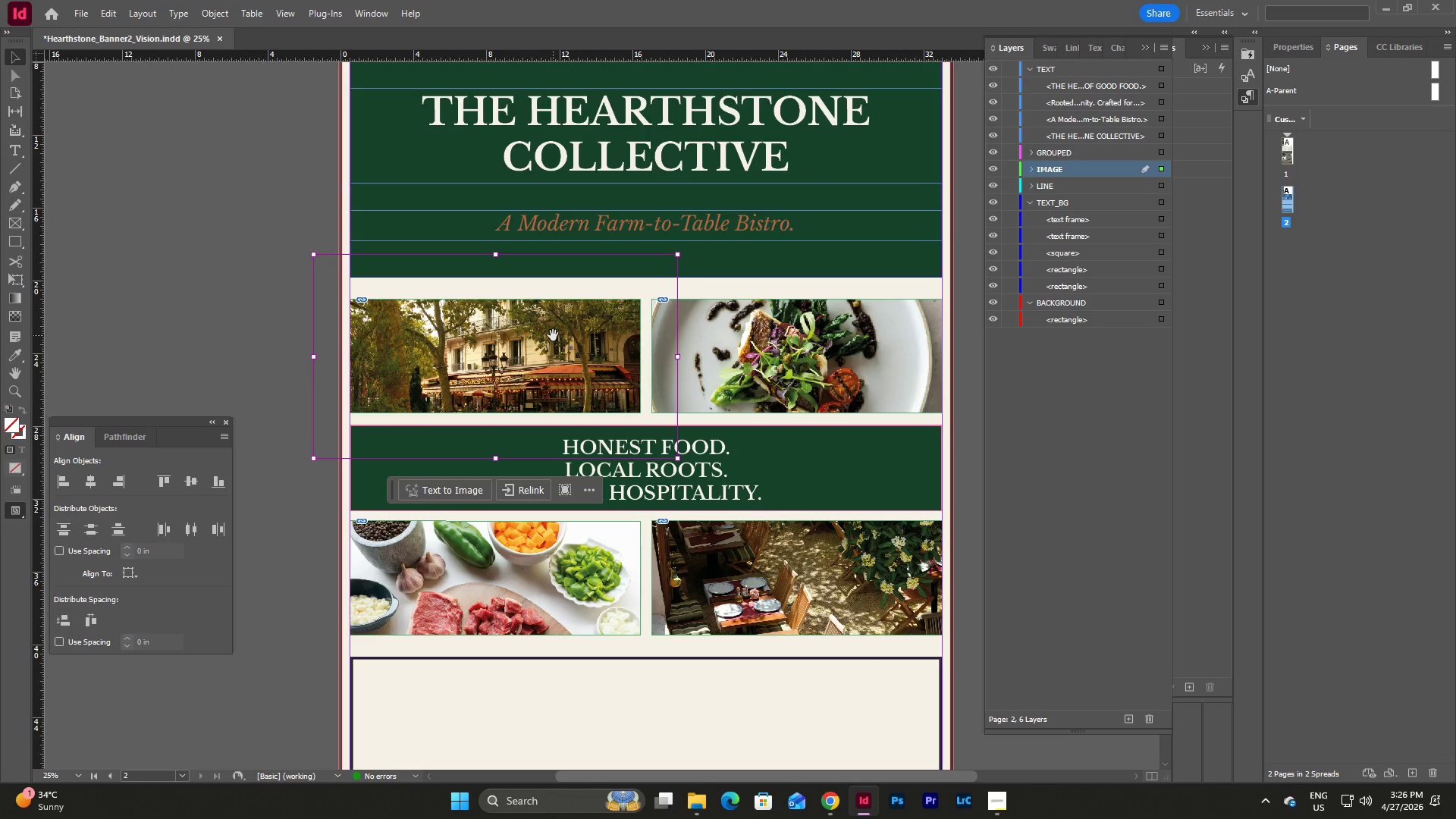 
hold_key(key=ShiftLeft, duration=8.11)
left_click_drag(start_coordinate=[676, 460], to_coordinate=[642, 428])
 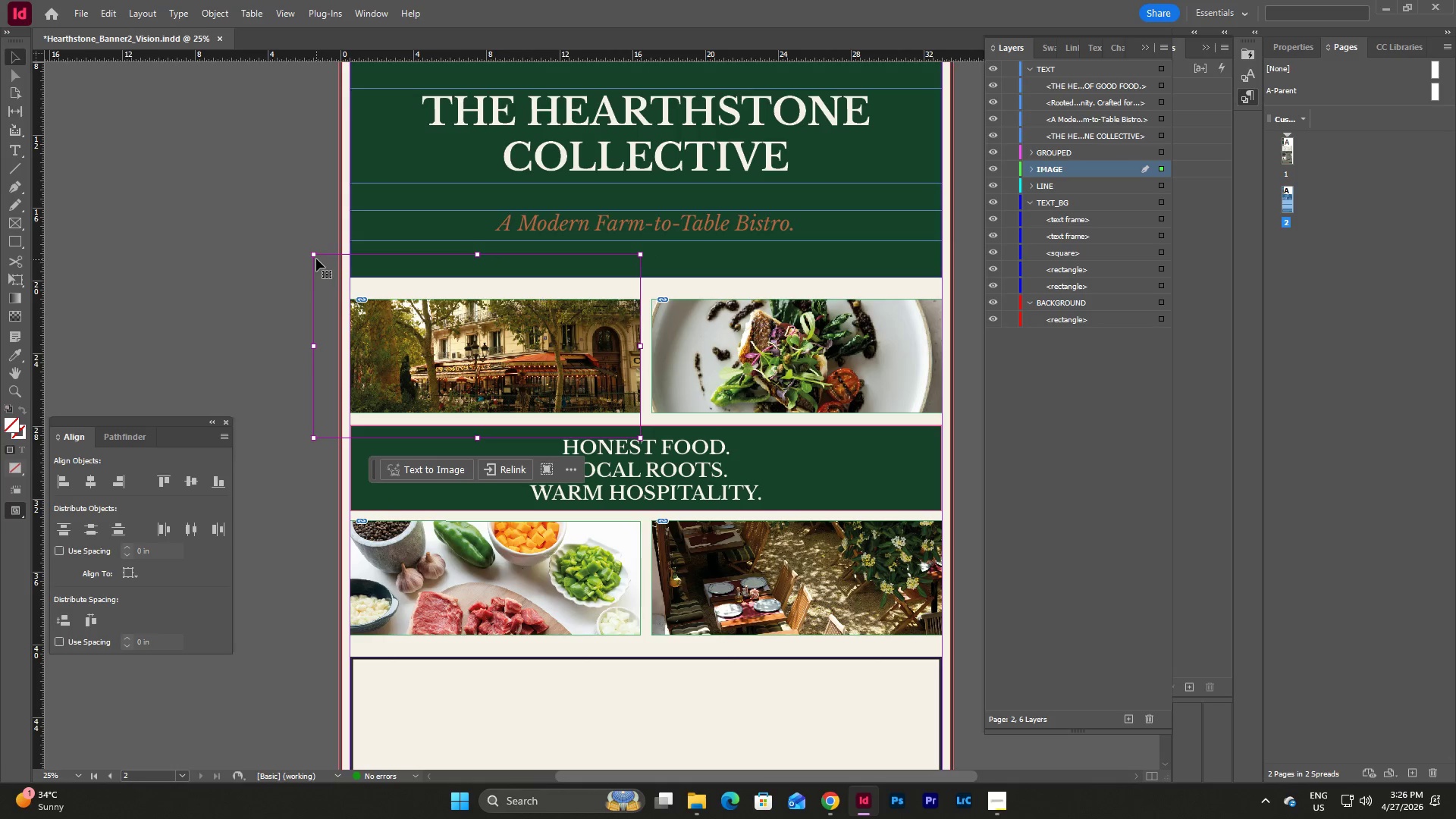 
left_click_drag(start_coordinate=[315, 256], to_coordinate=[350, 287])
 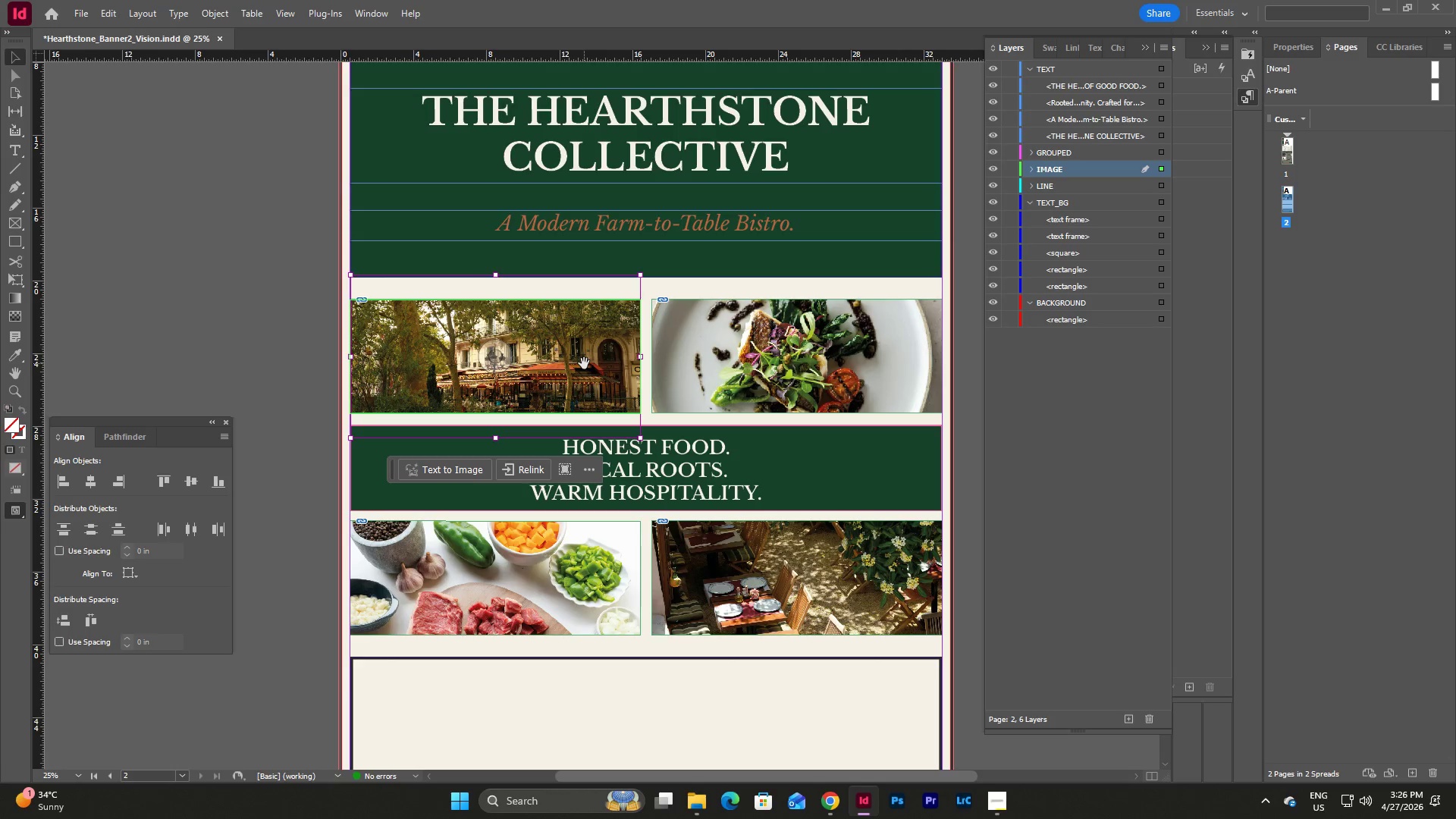 
double_click([573, 359])
 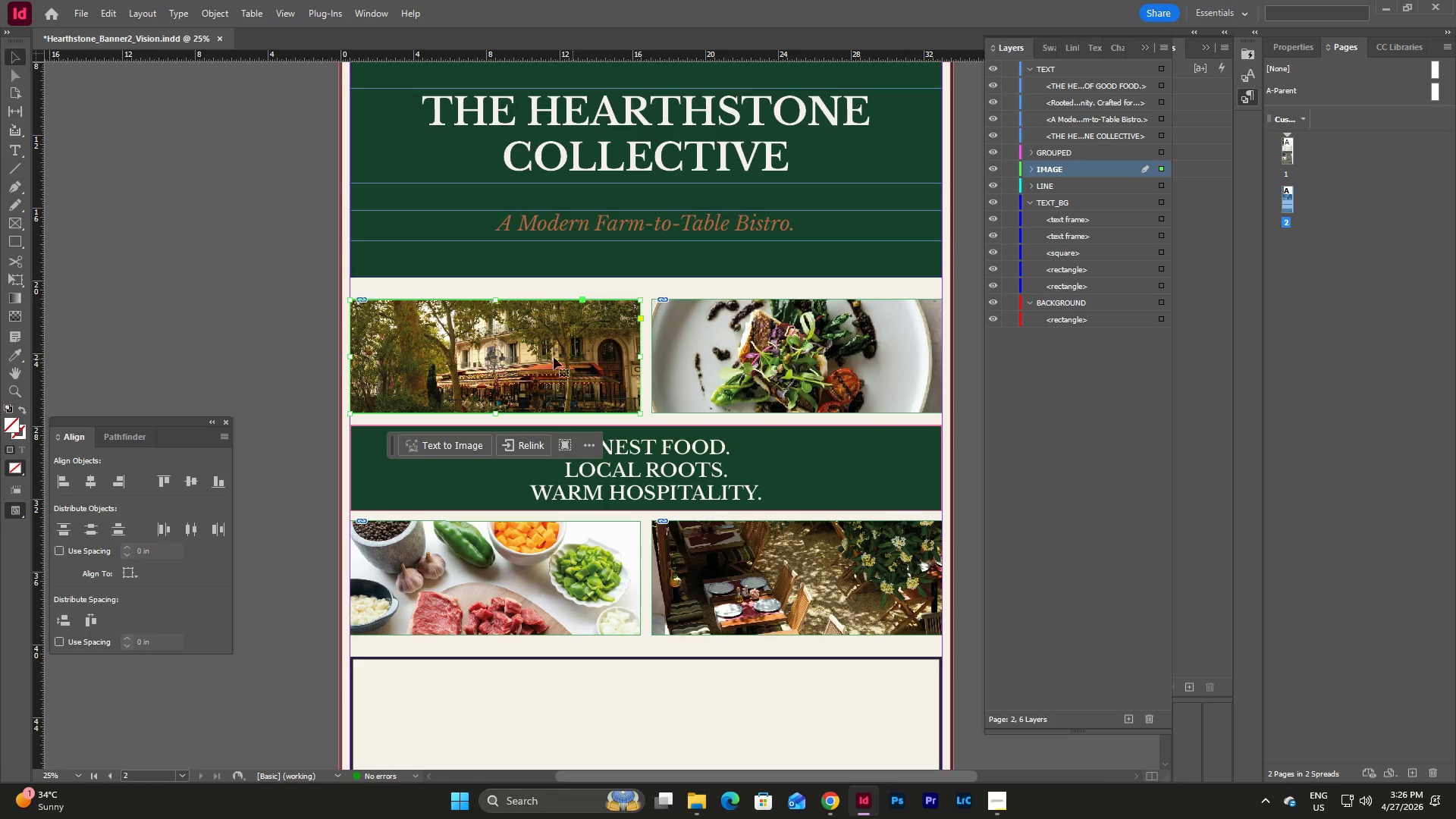 
left_click([539, 355])
 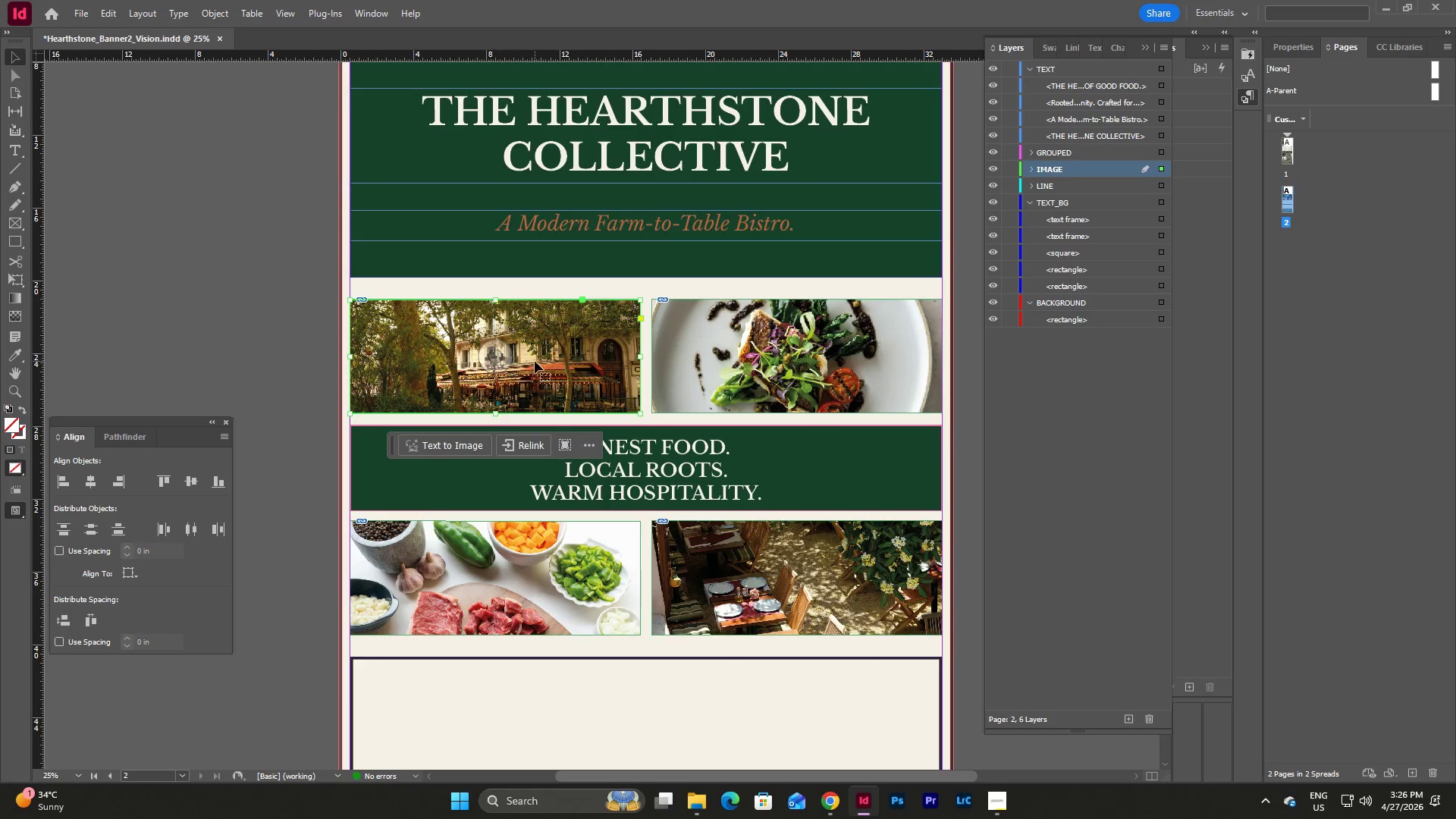 
left_click_drag(start_coordinate=[543, 363], to_coordinate=[543, 353])
 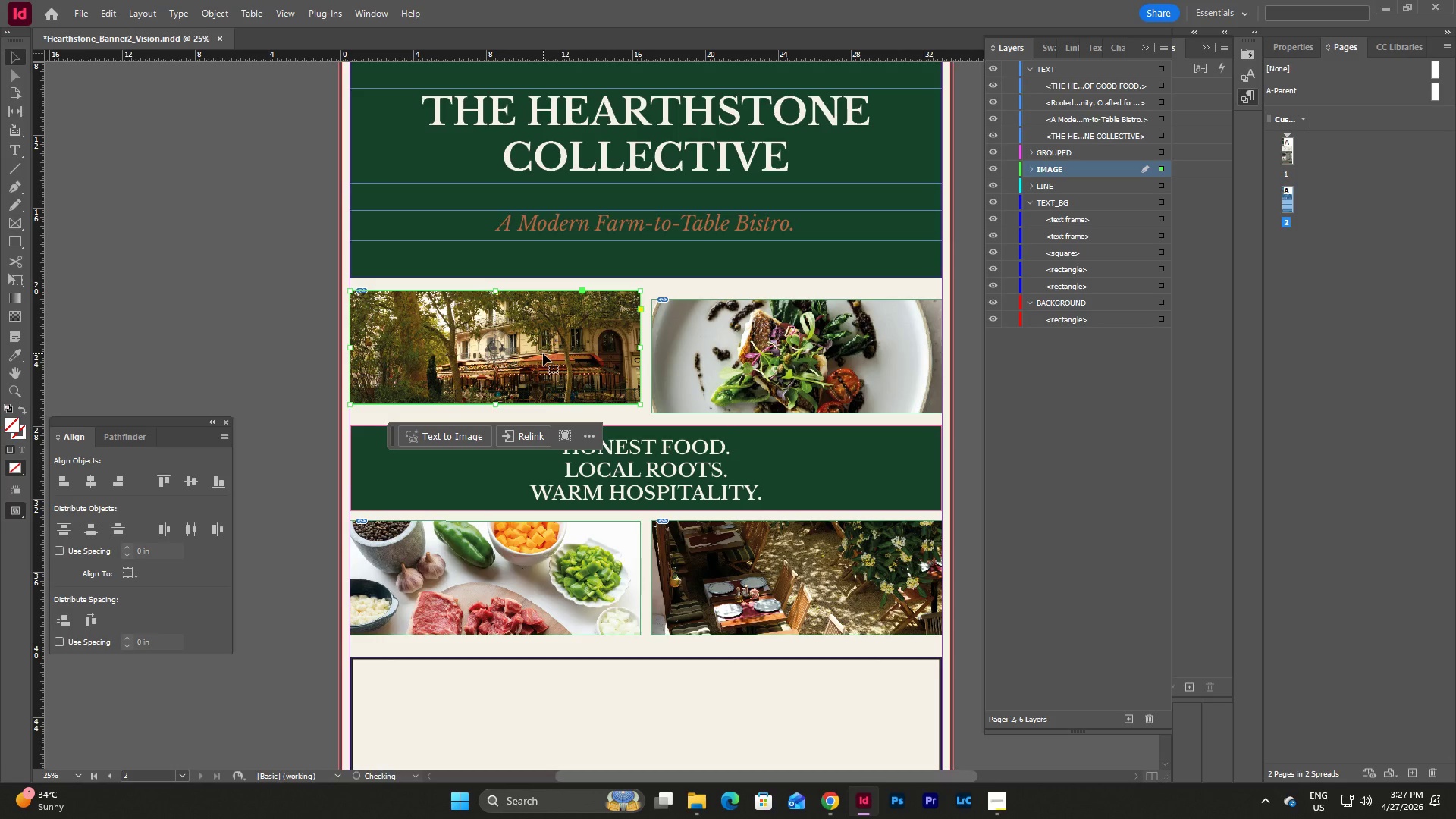 
key(Control+Z)
 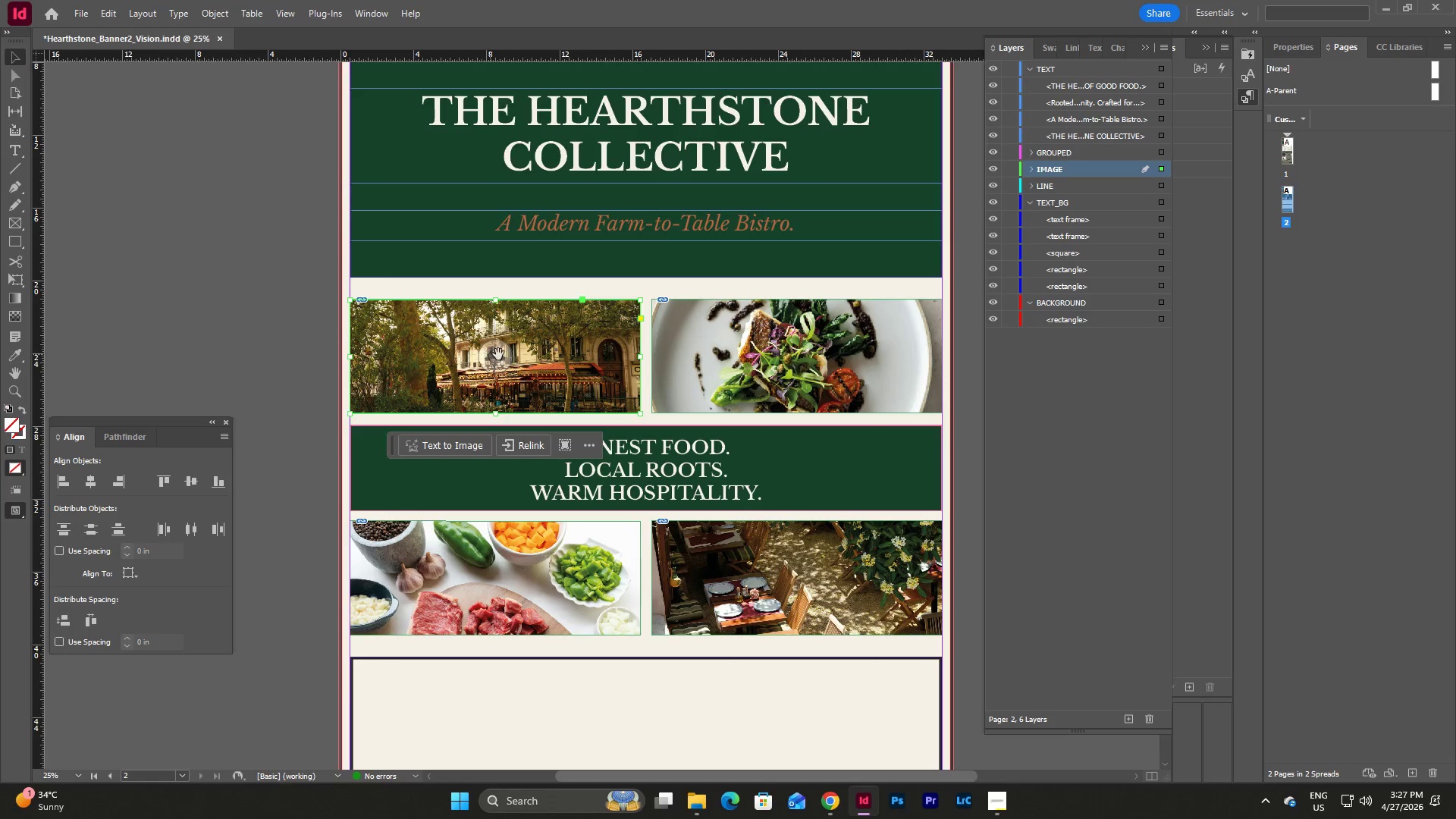 
left_click([499, 354])
 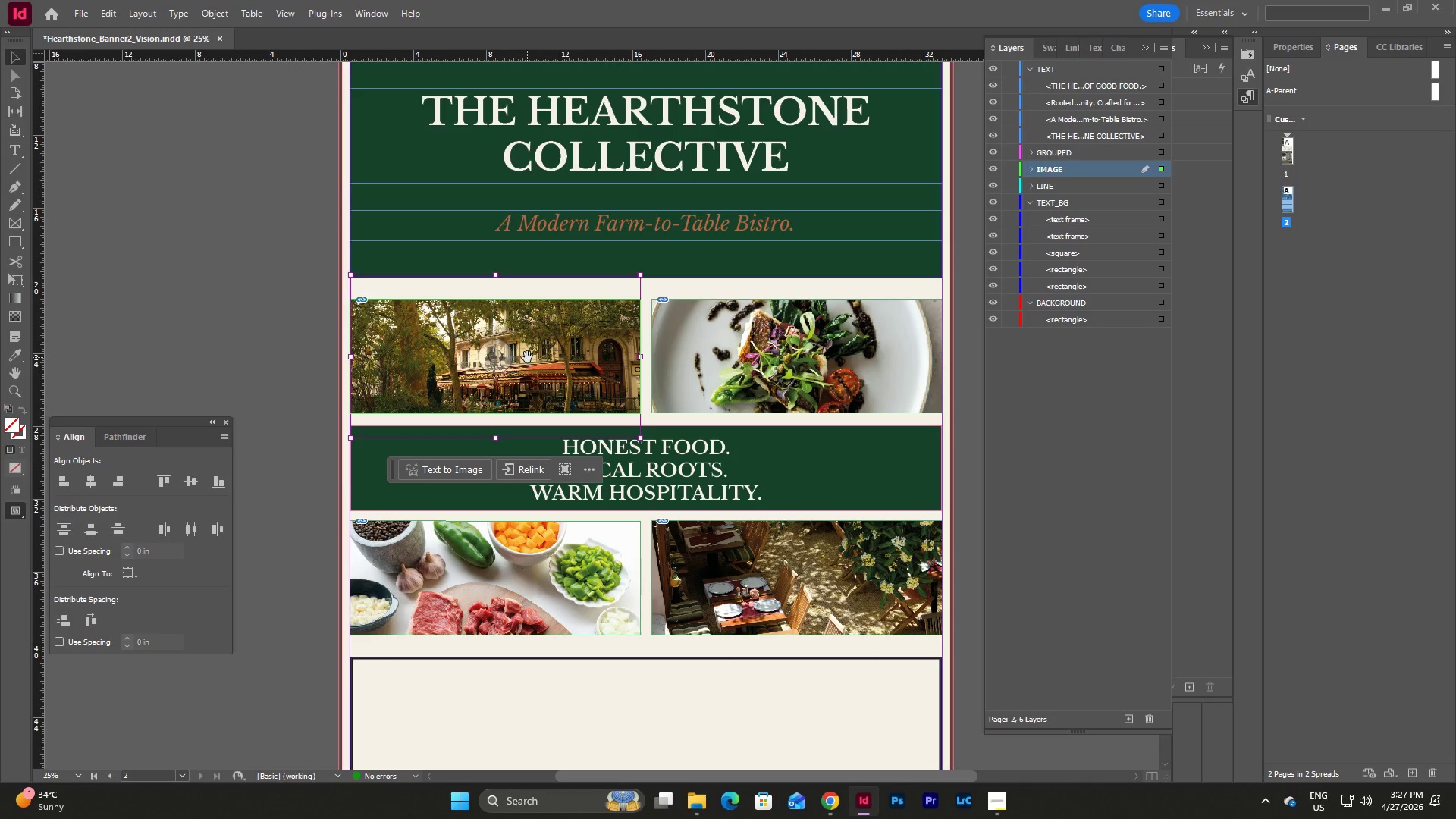 
left_click_drag(start_coordinate=[527, 357], to_coordinate=[528, 344])
 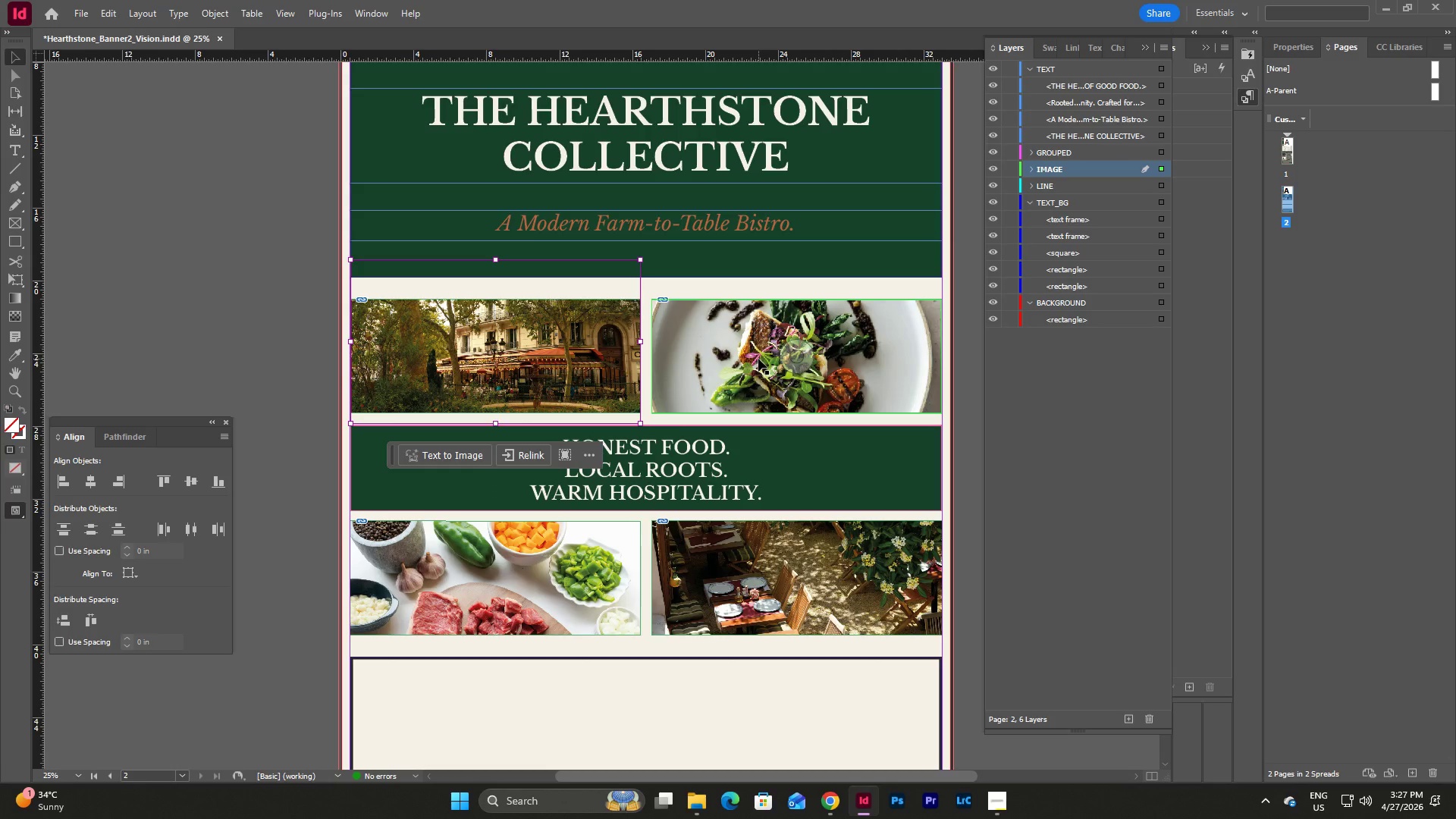 
double_click([758, 359])
 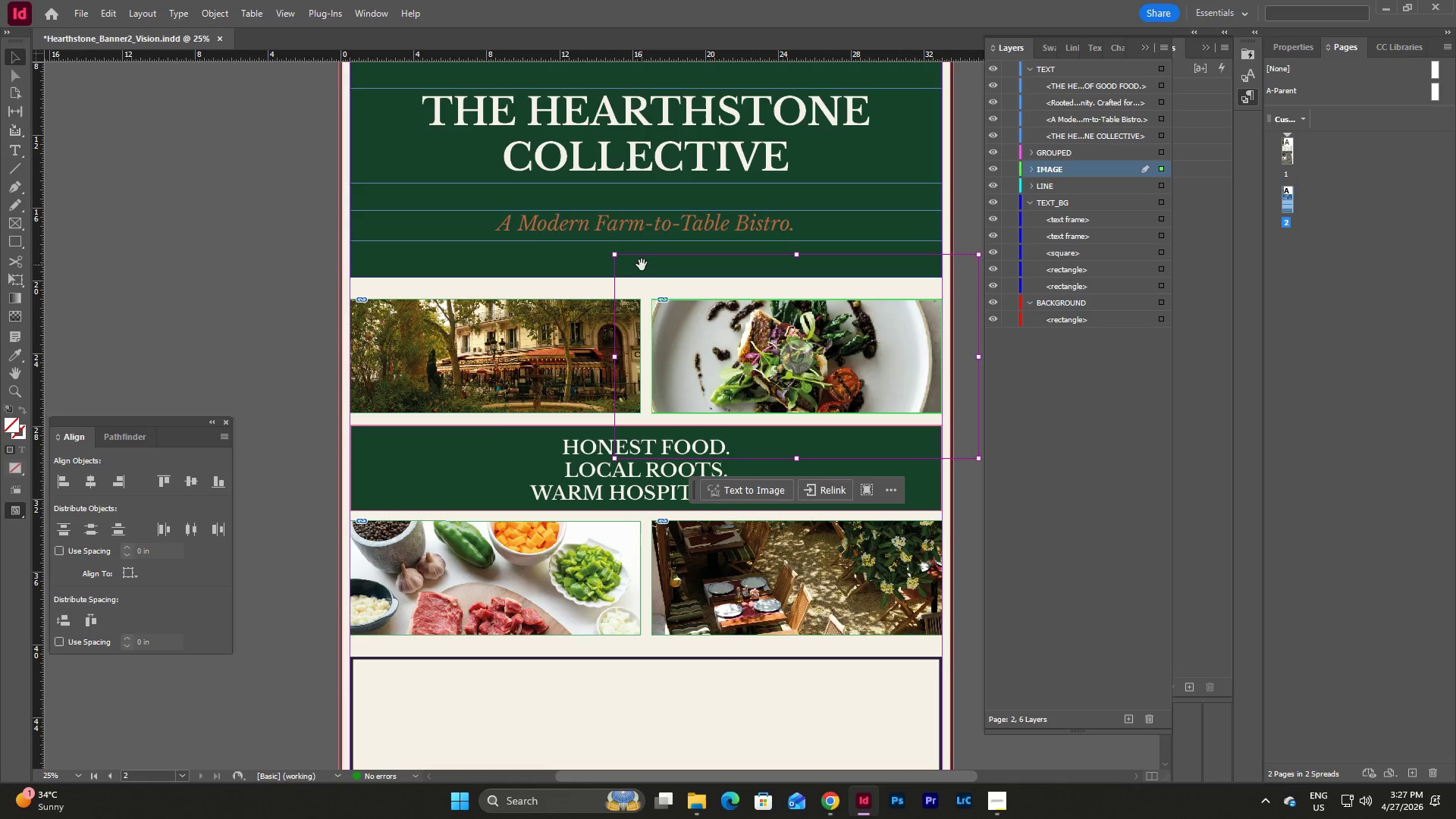 
hold_key(key=ShiftLeft, duration=7.81)
left_click_drag(start_coordinate=[615, 253], to_coordinate=[651, 290])
 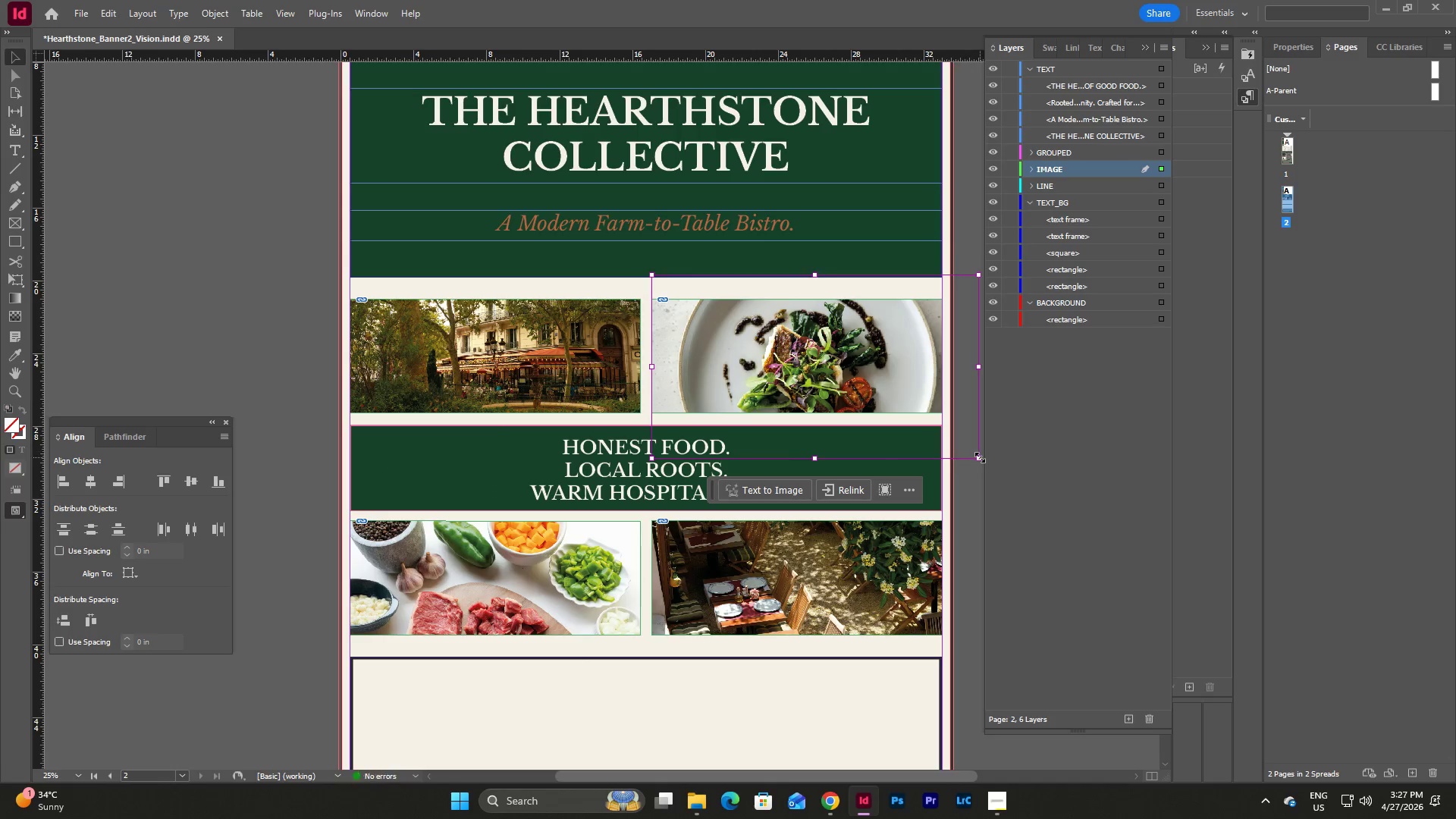 
left_click_drag(start_coordinate=[980, 457], to_coordinate=[943, 433])
 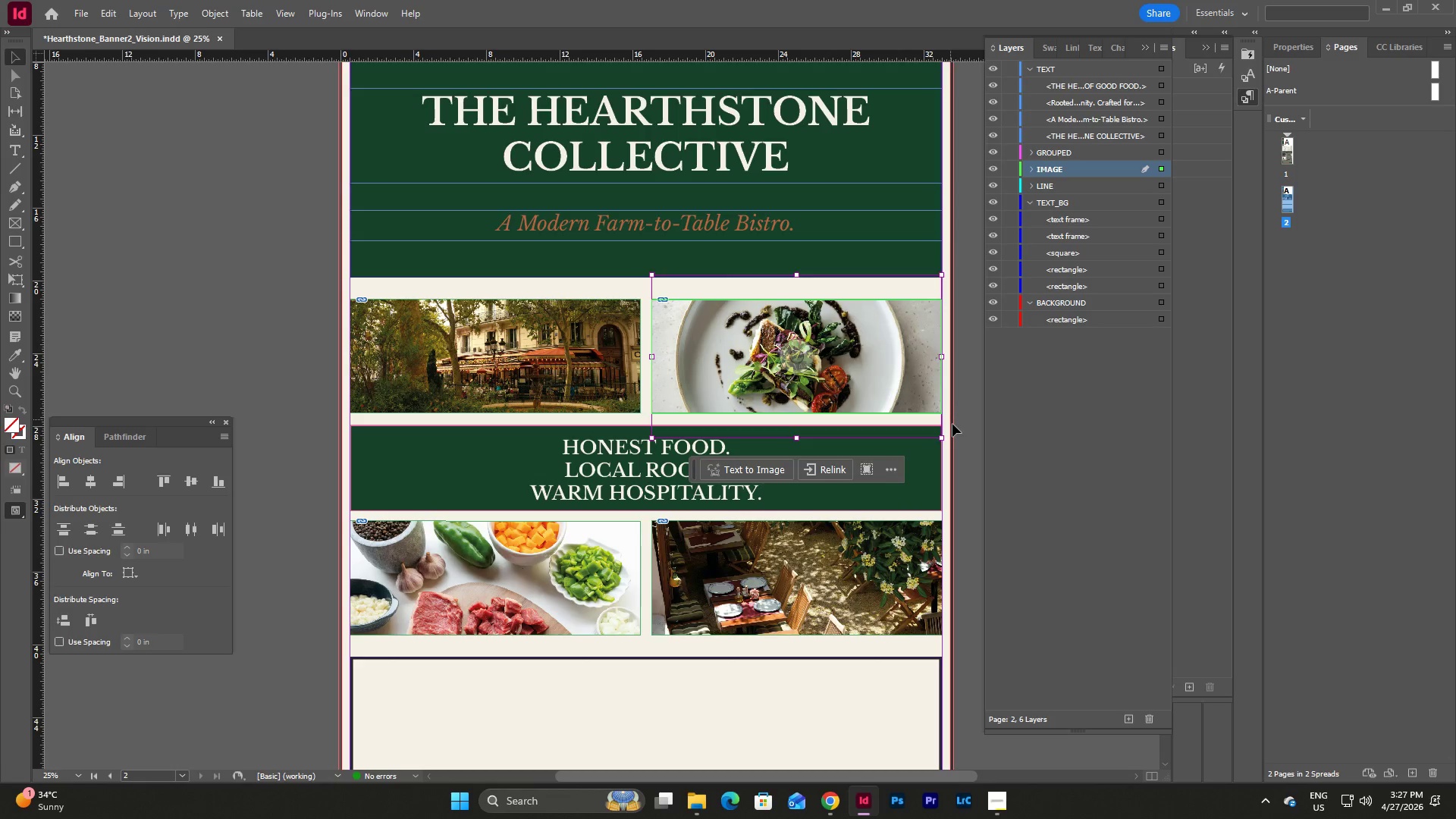 
left_click([948, 428])
 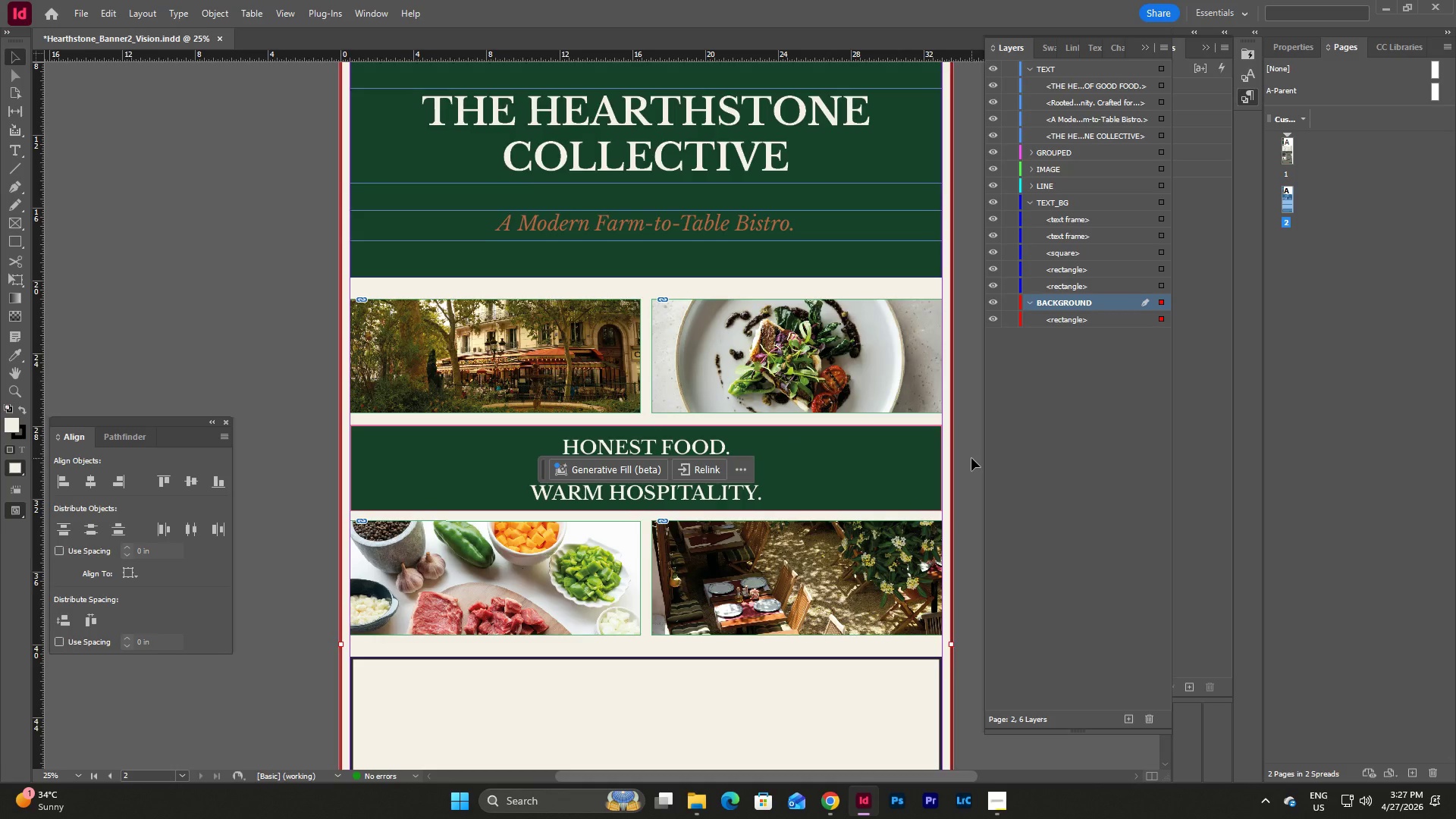 
scroll: coordinate [971, 458], scroll_direction: down, amount: 3.0
 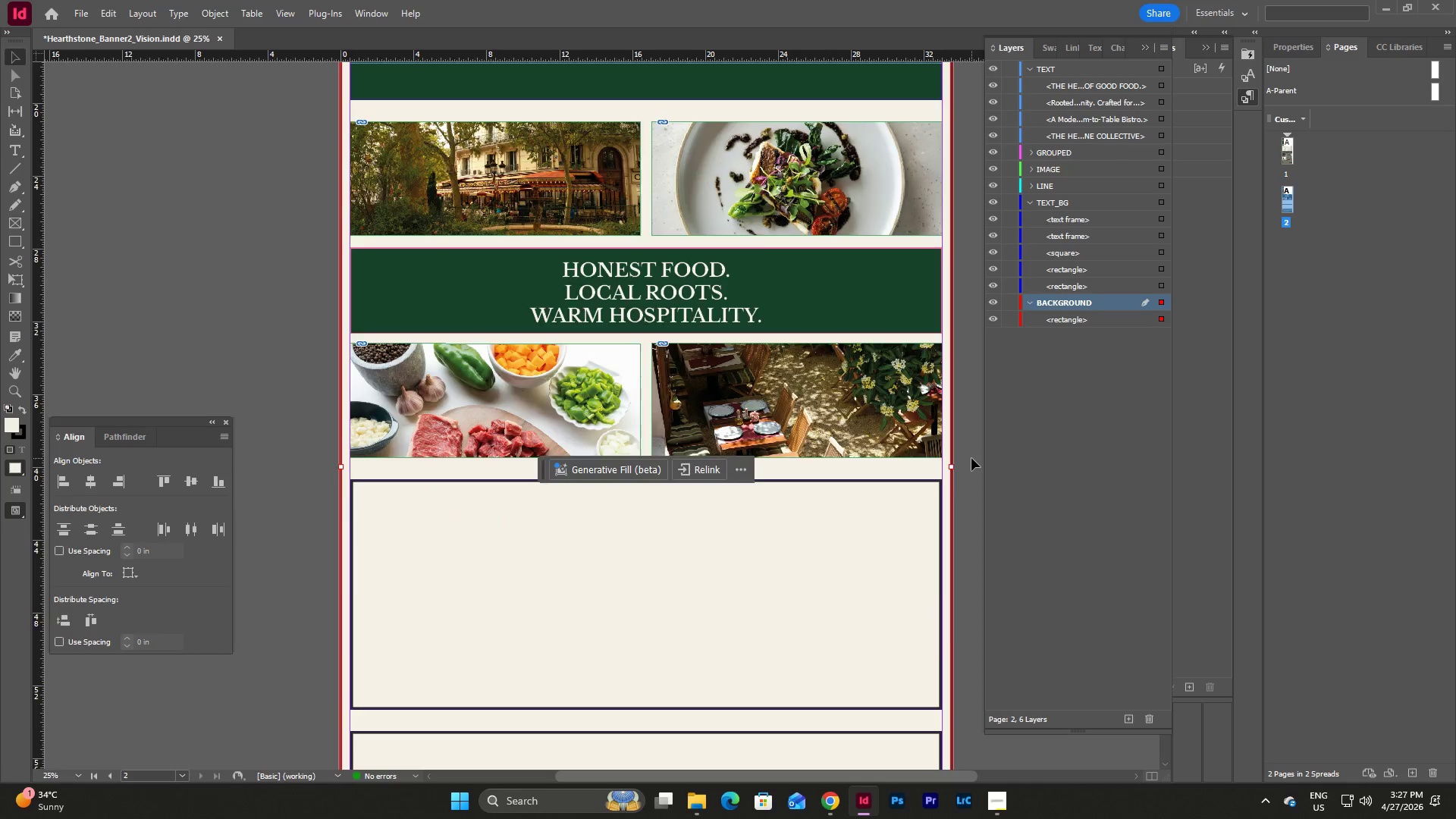 
scroll: coordinate [971, 457], scroll_direction: up, amount: 5.0
 